 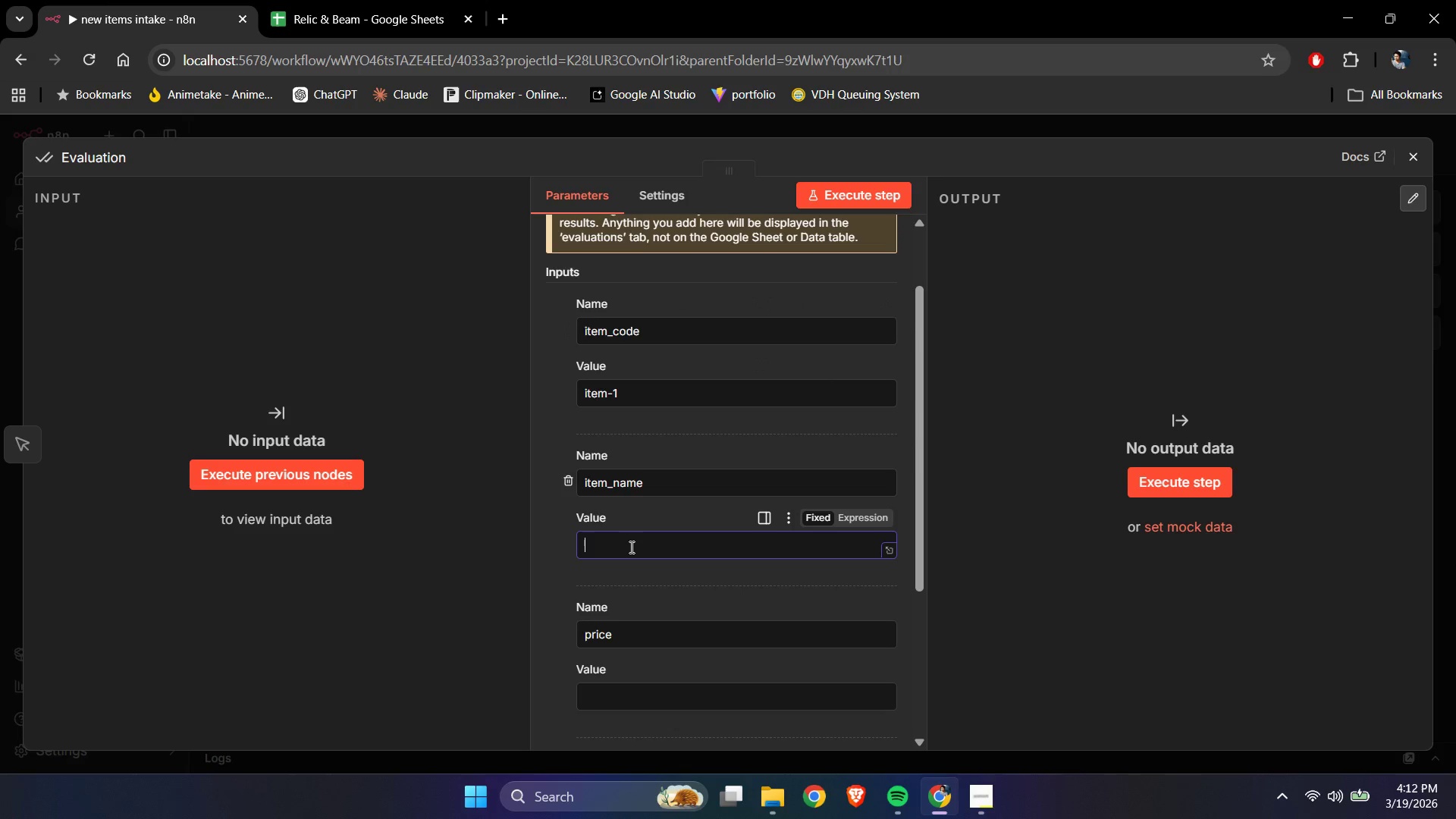 
key(Control+ControlLeft)
 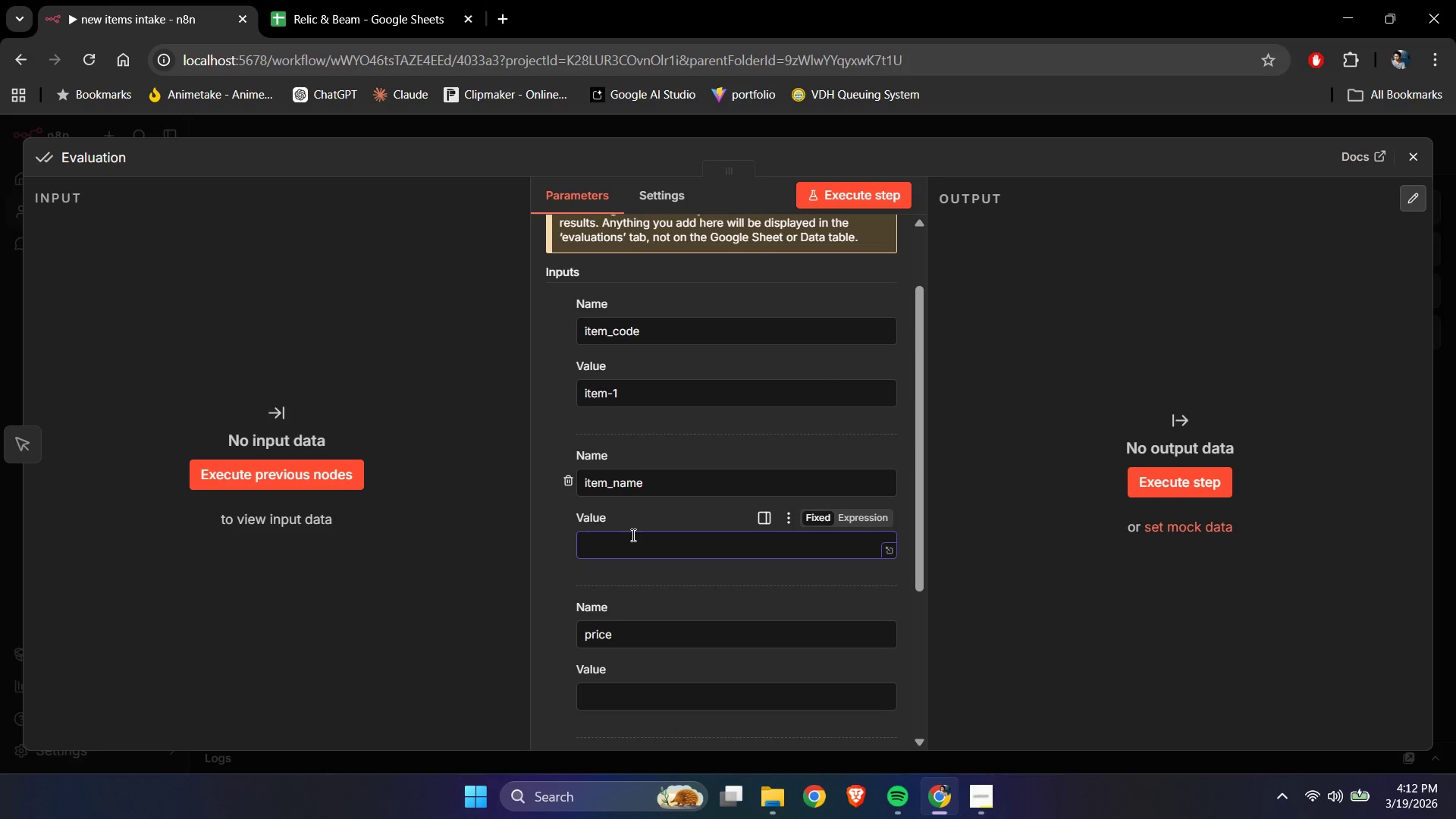 
key(Control+V)
 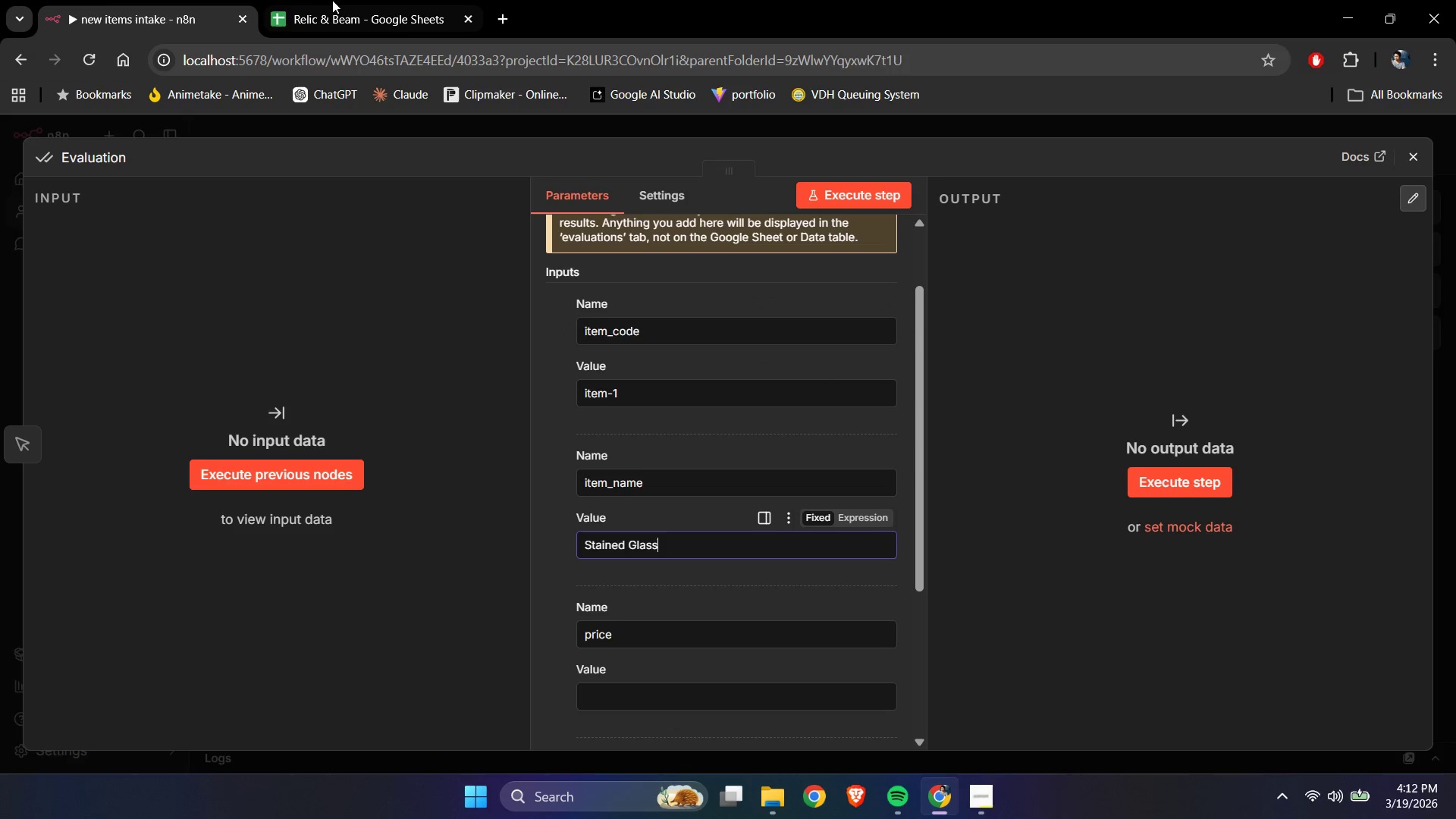 
left_click([333, 0])
 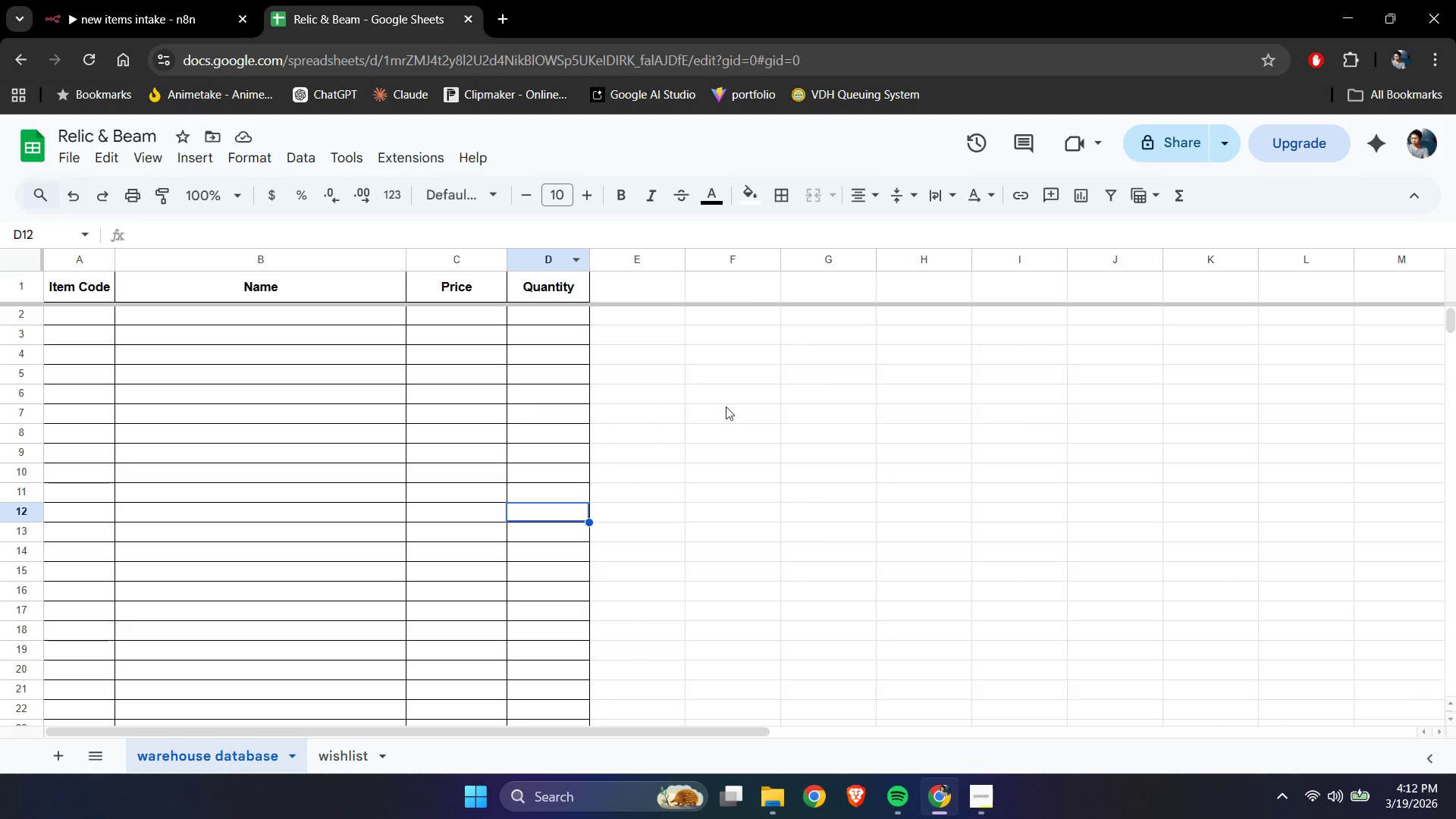 
left_click([766, 435])
 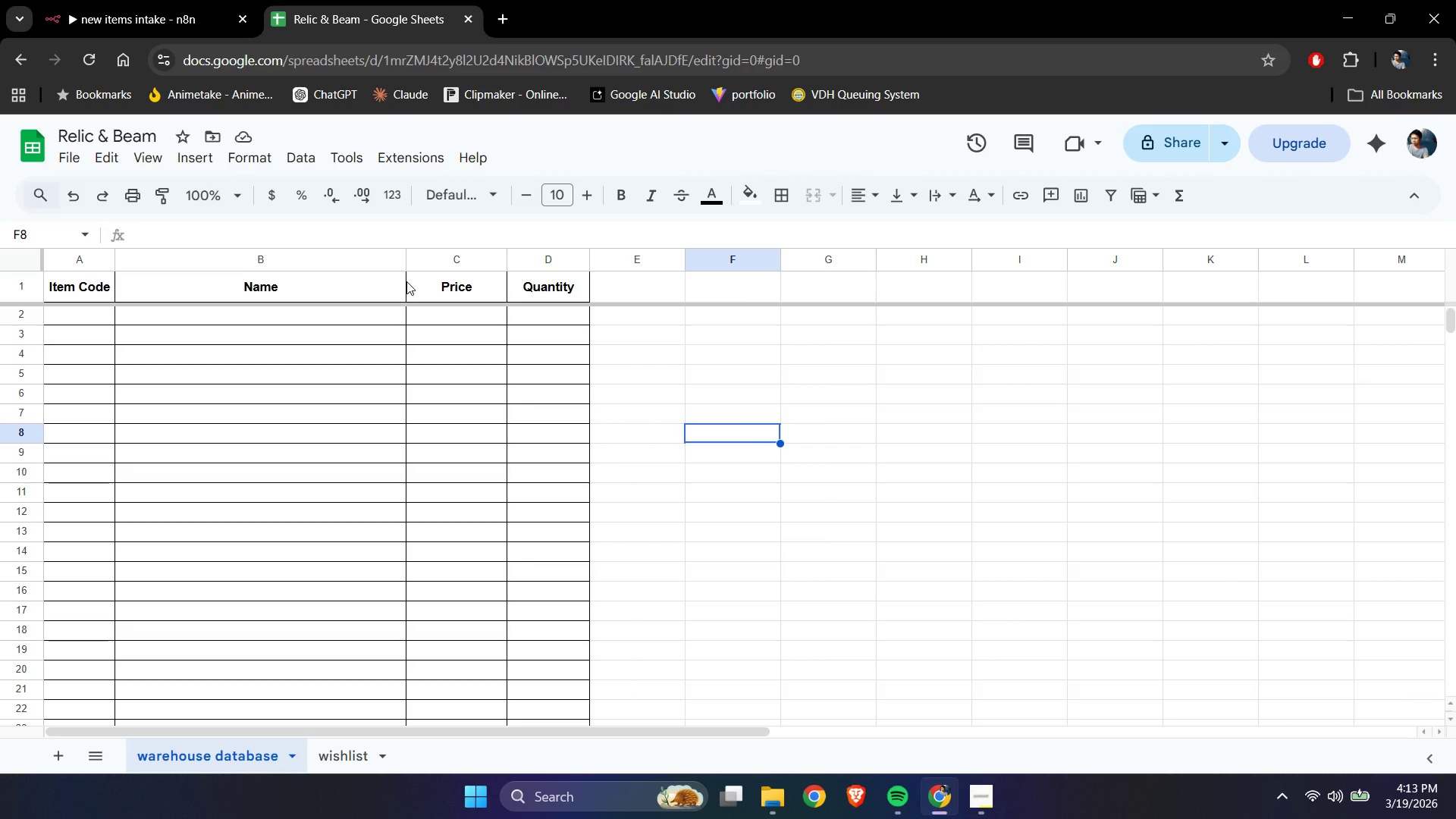 
left_click_drag(start_coordinate=[529, 259], to_coordinate=[460, 257])
 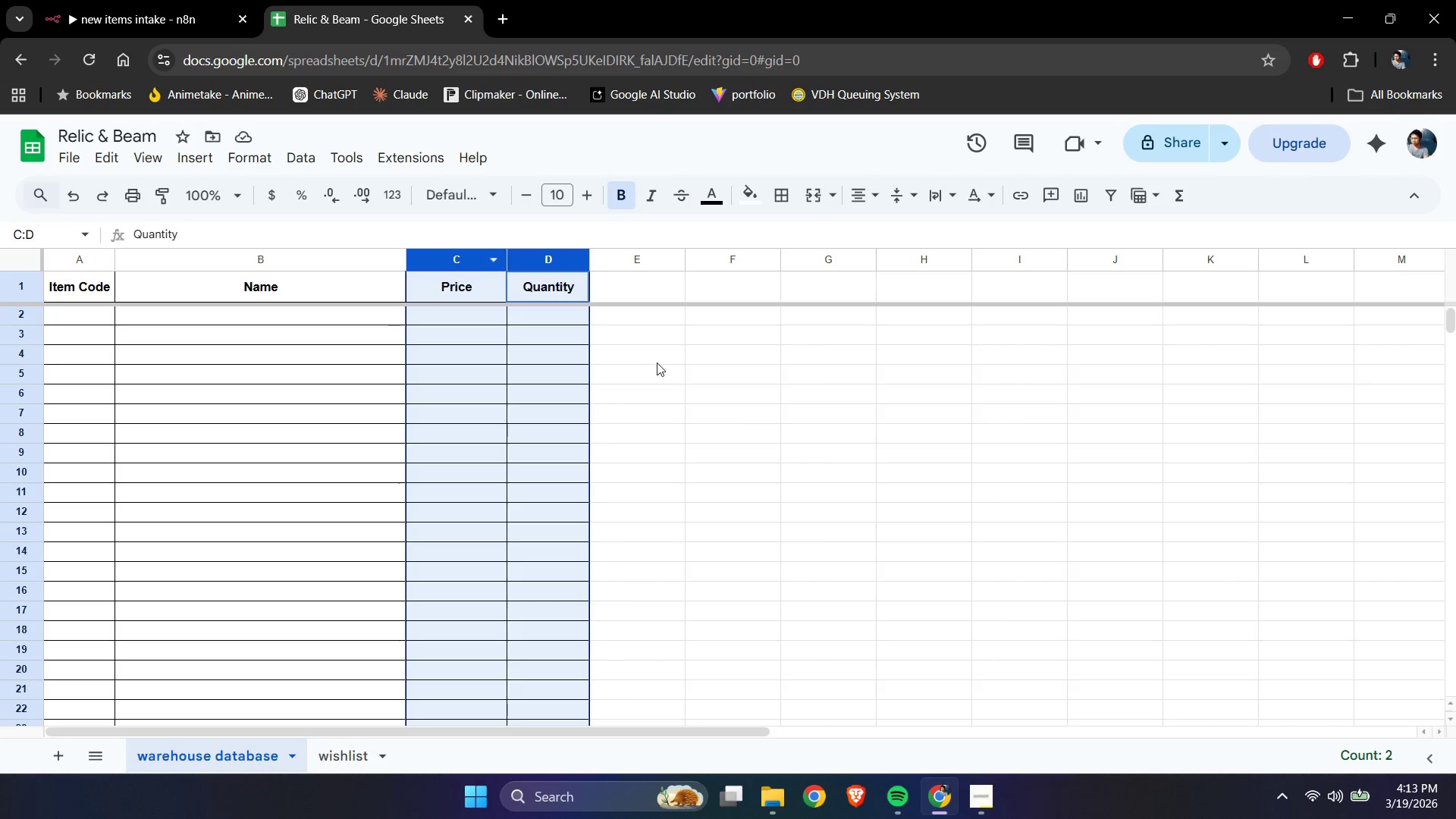 
left_click_drag(start_coordinate=[661, 365], to_coordinate=[657, 362])
 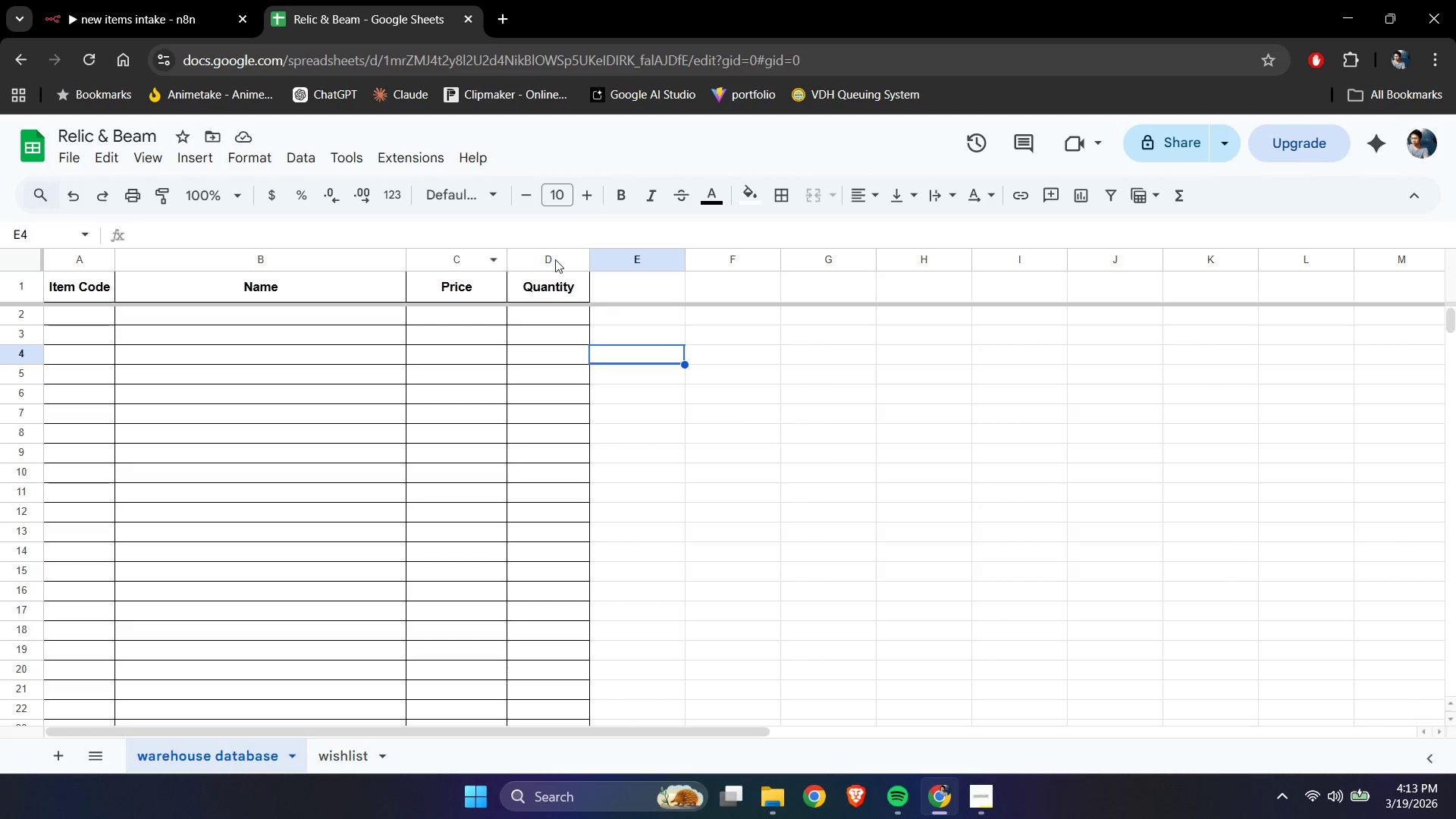 
double_click([538, 251])
 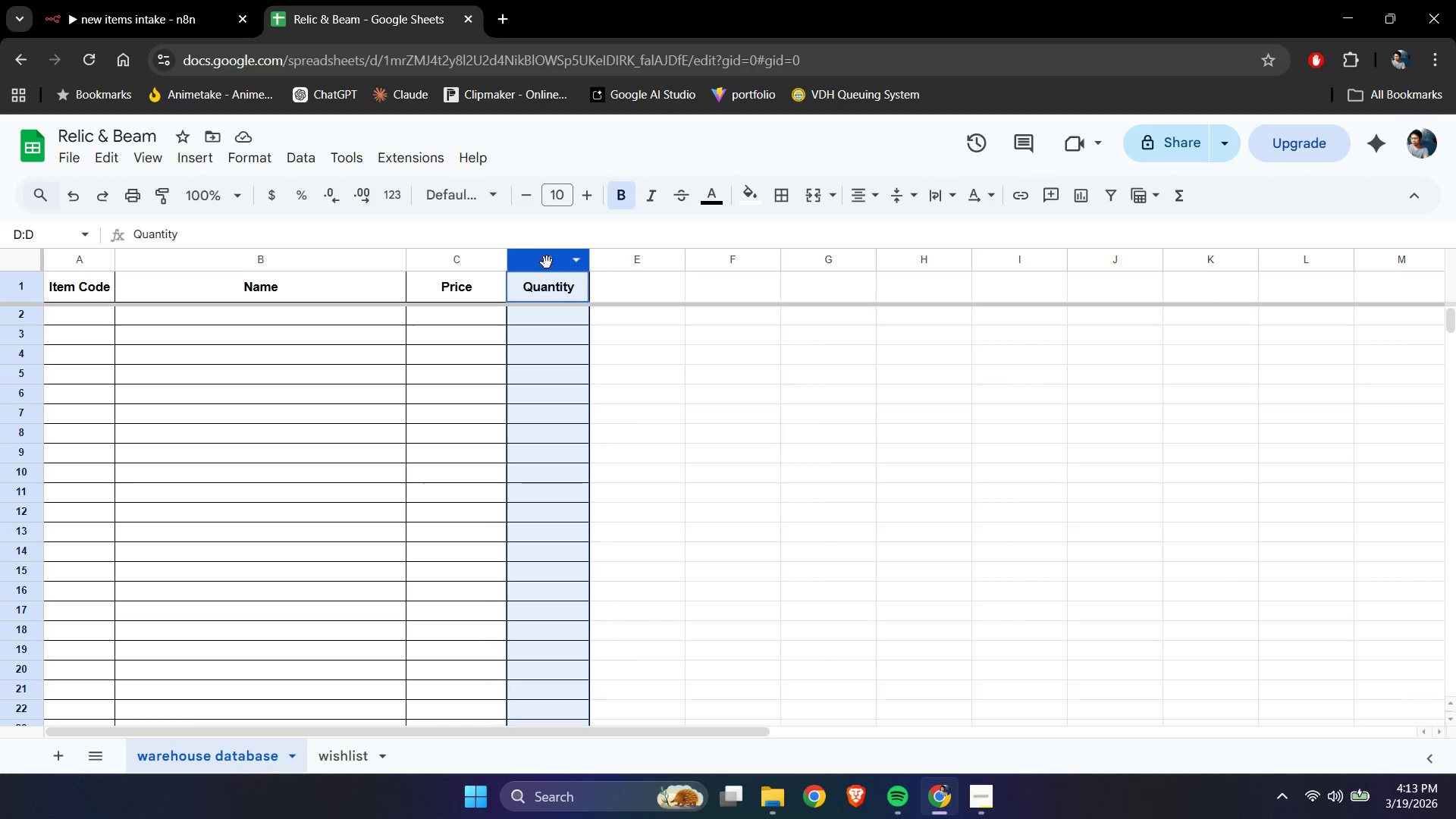 
left_click_drag(start_coordinate=[547, 262], to_coordinate=[441, 266])
 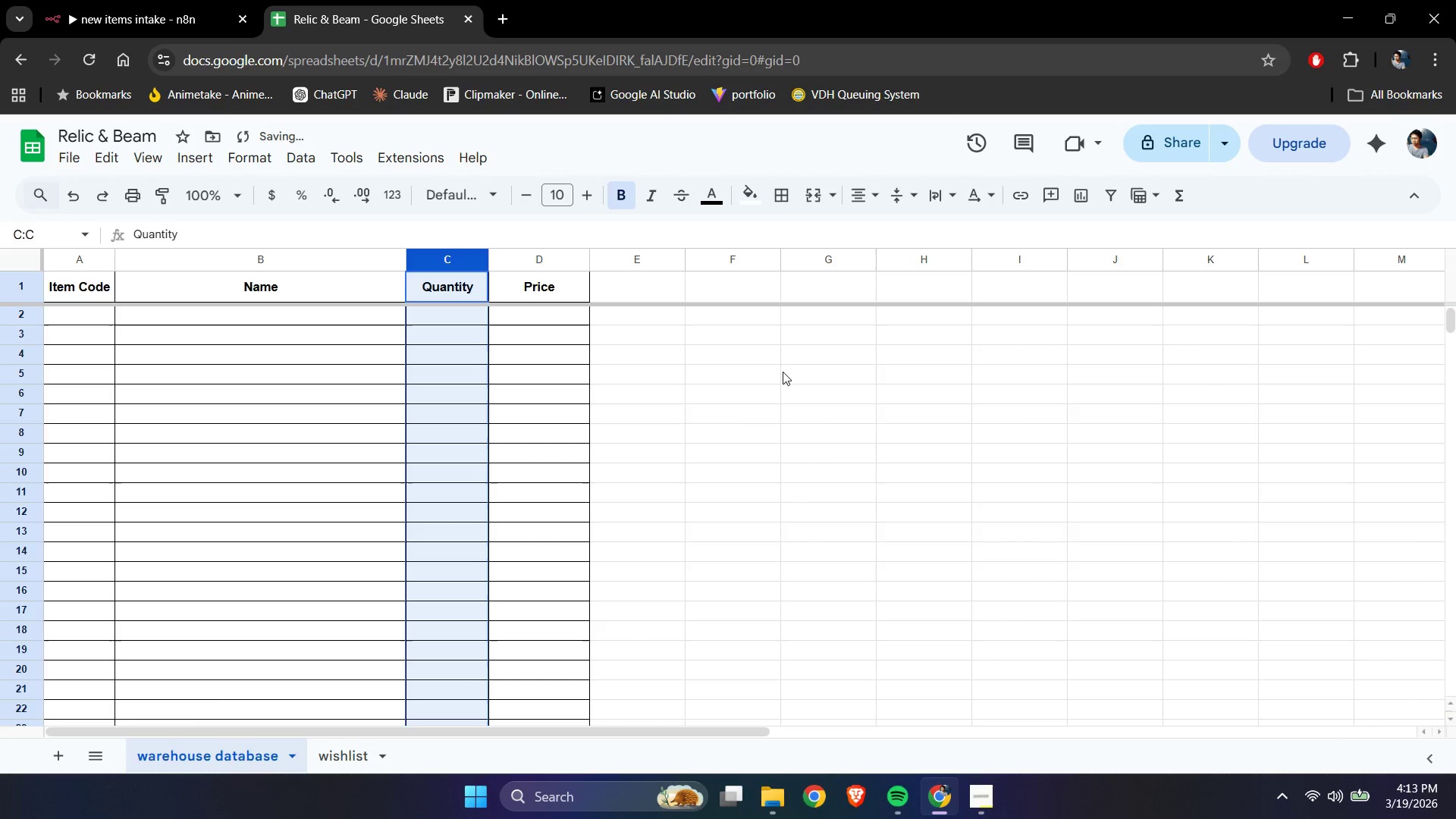 
left_click([783, 372])
 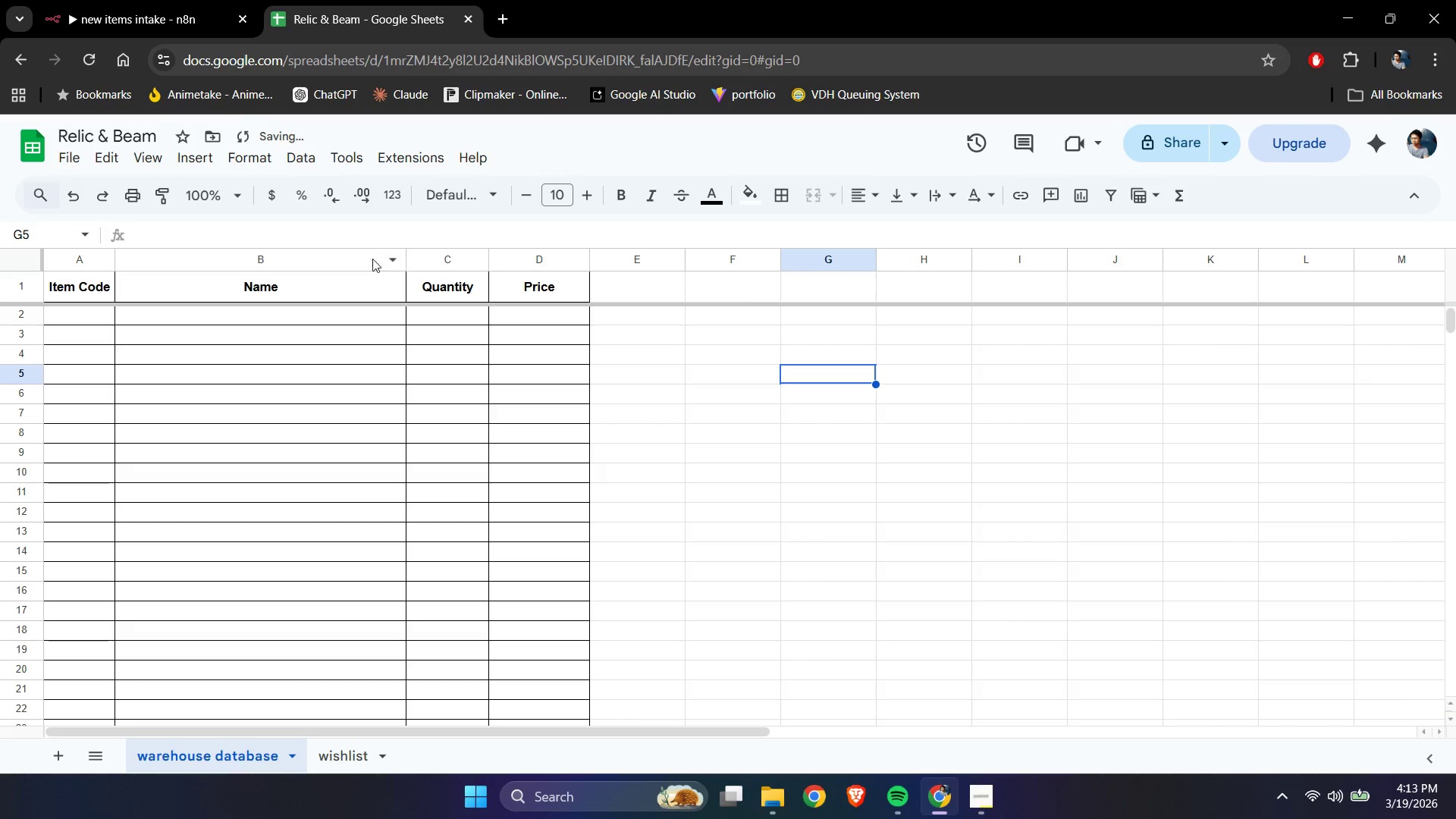 
right_click([322, 259])
 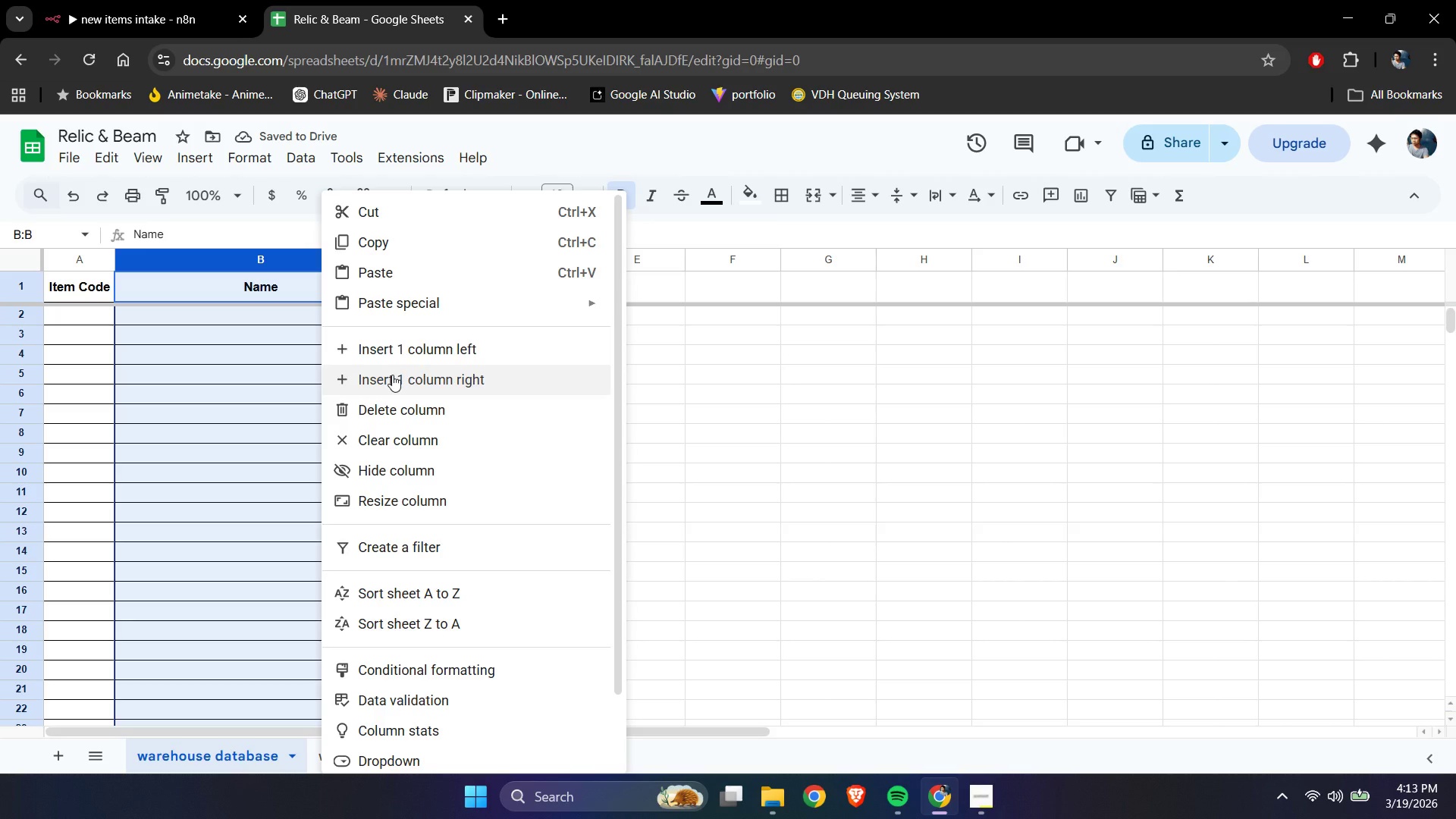 
left_click([392, 375])
 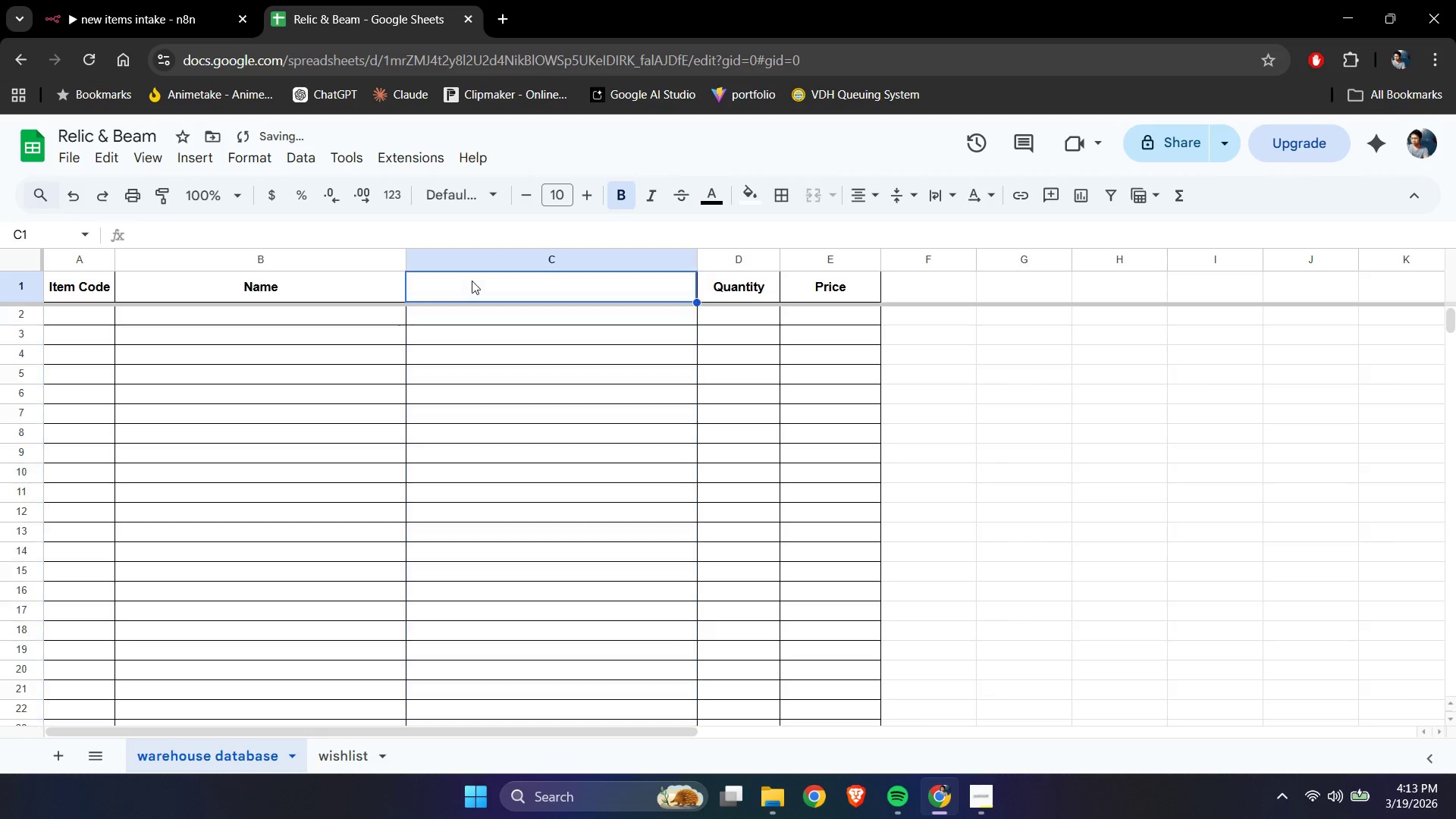 
double_click([472, 281])
 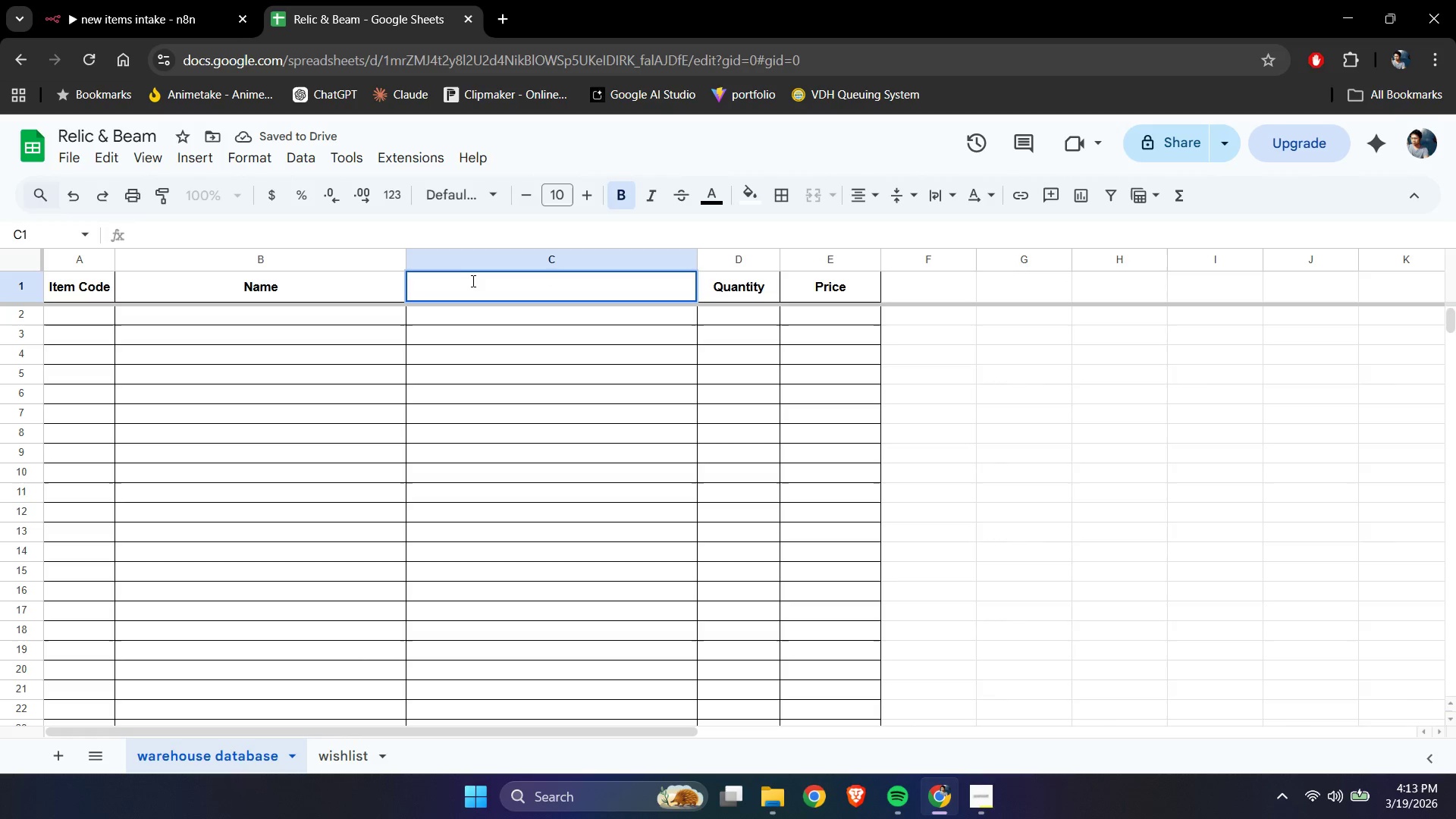 
wait(5.09)
 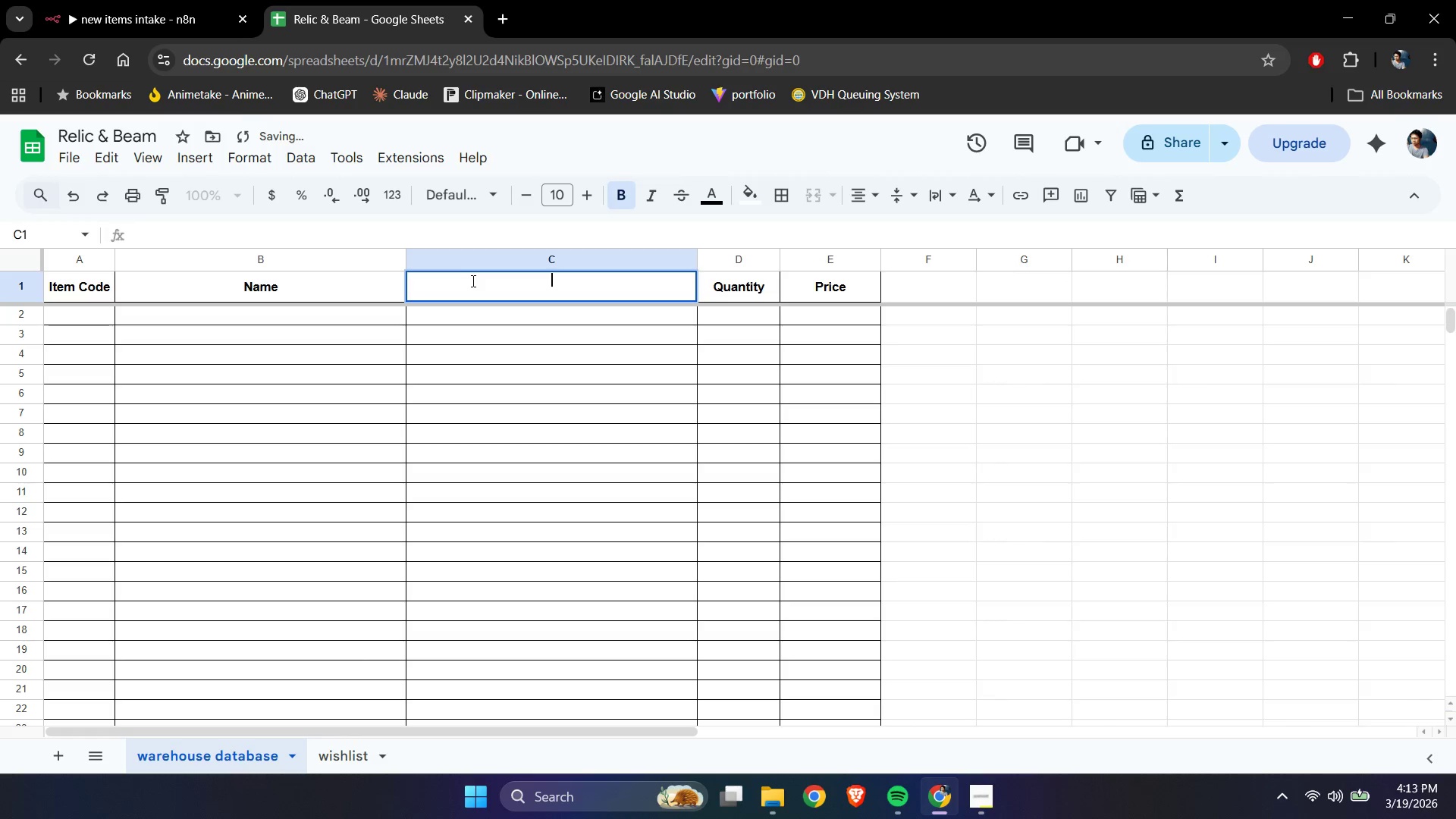 
hold_key(key=ShiftLeft, duration=1.5)
 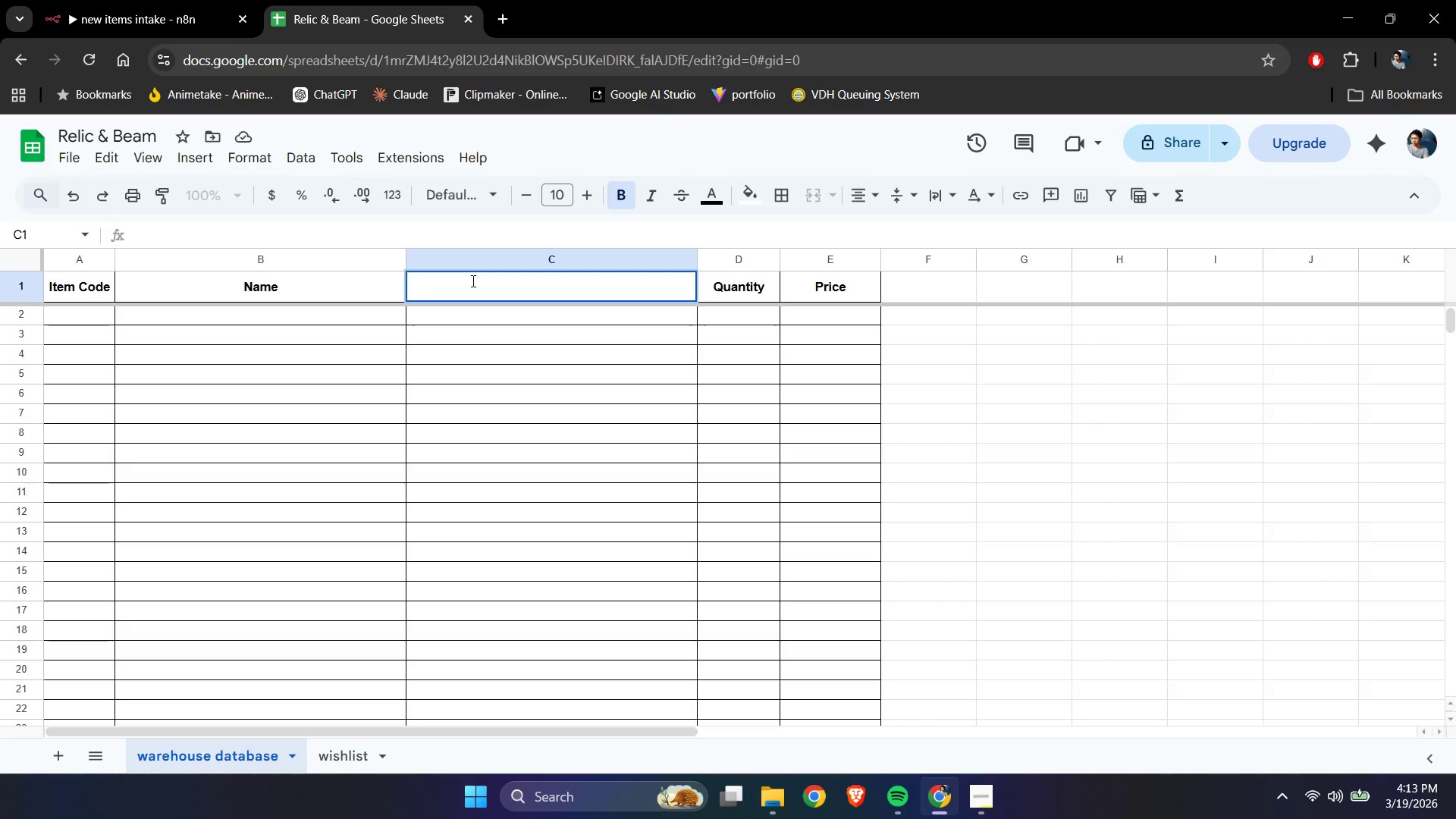 
type(Dimenion)
key(Backspace)
key(Backspace)
key(Backspace)
type(sion)
 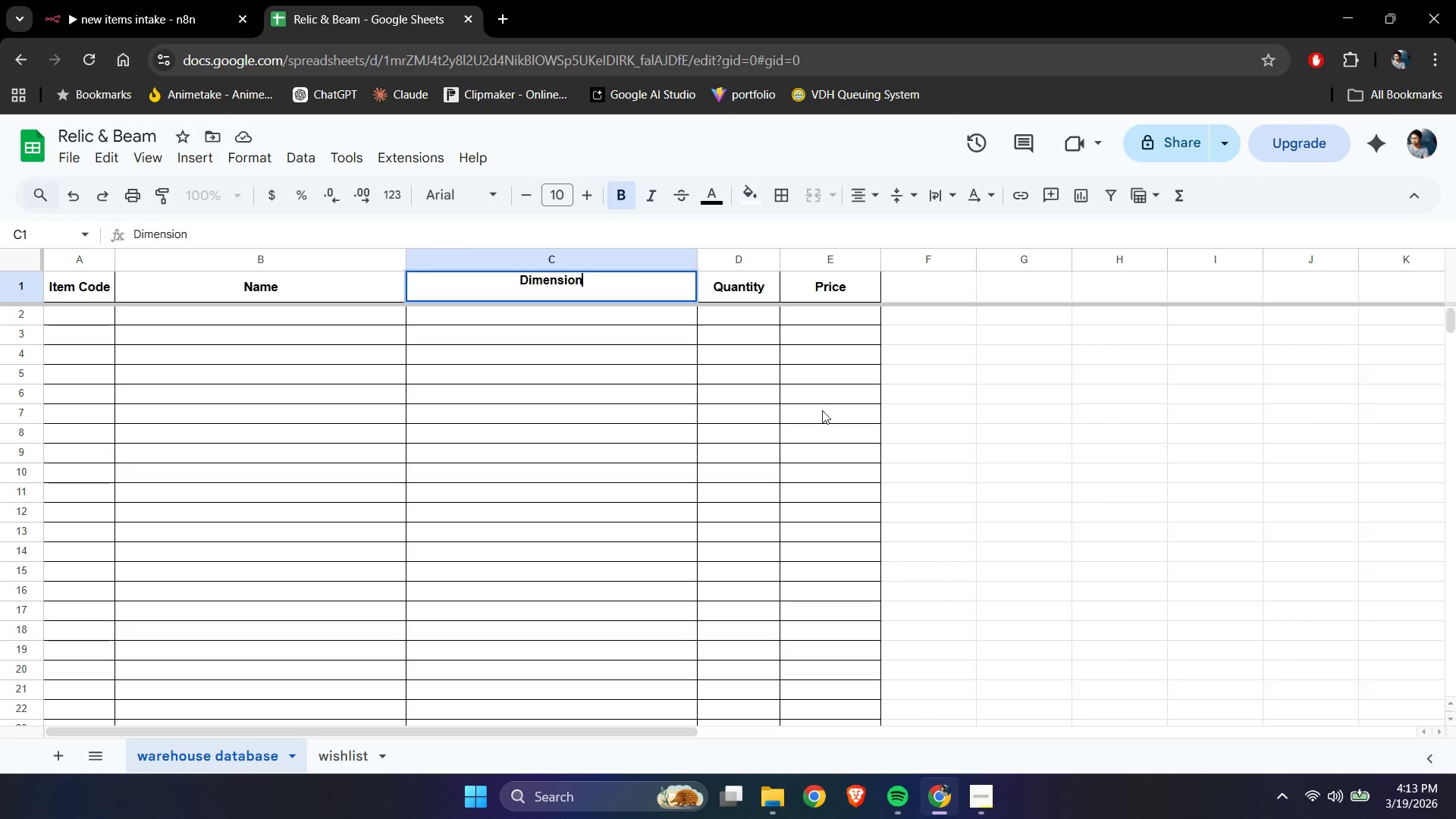 
left_click([1159, 638])
 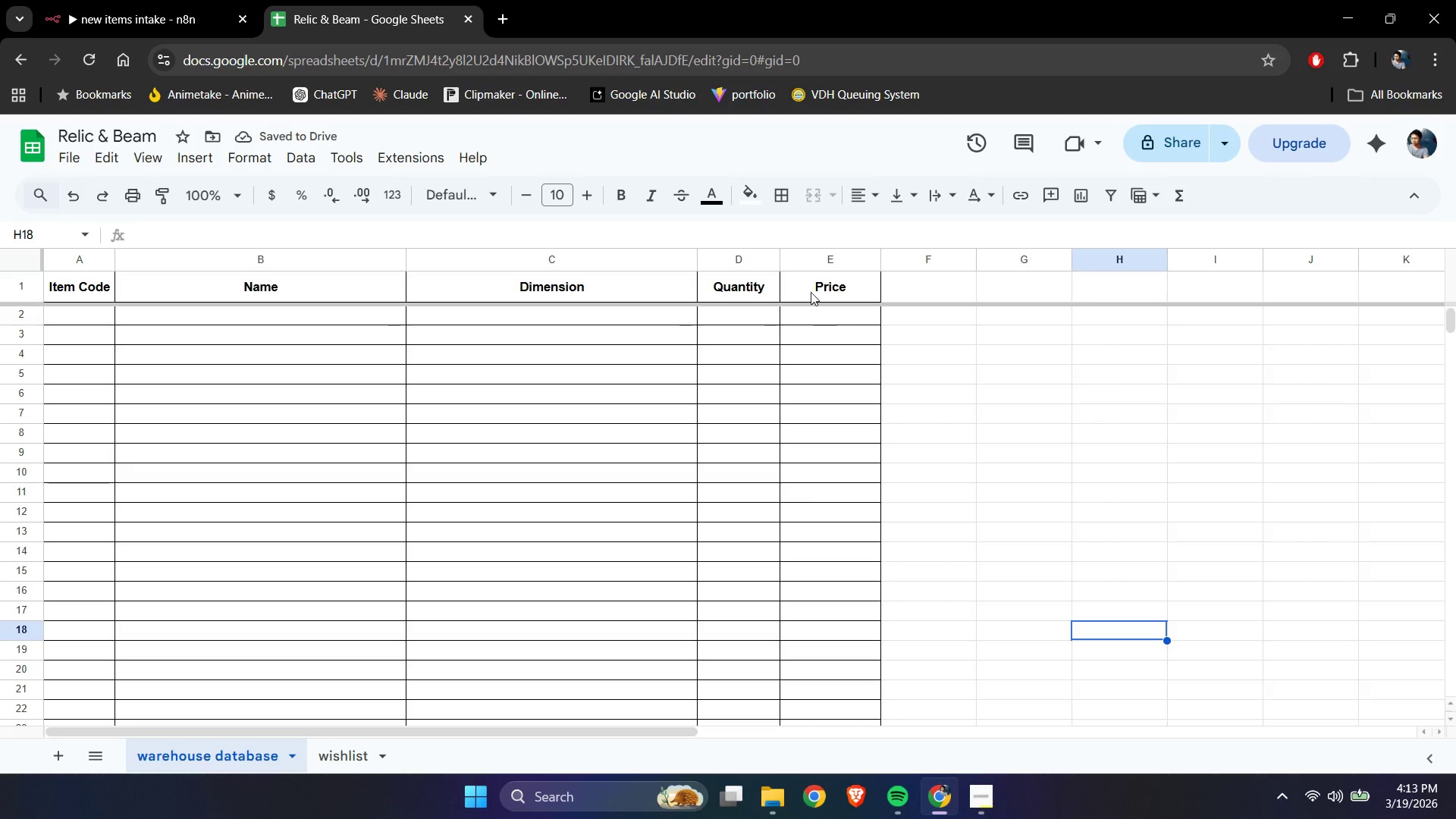 
wait(5.94)
 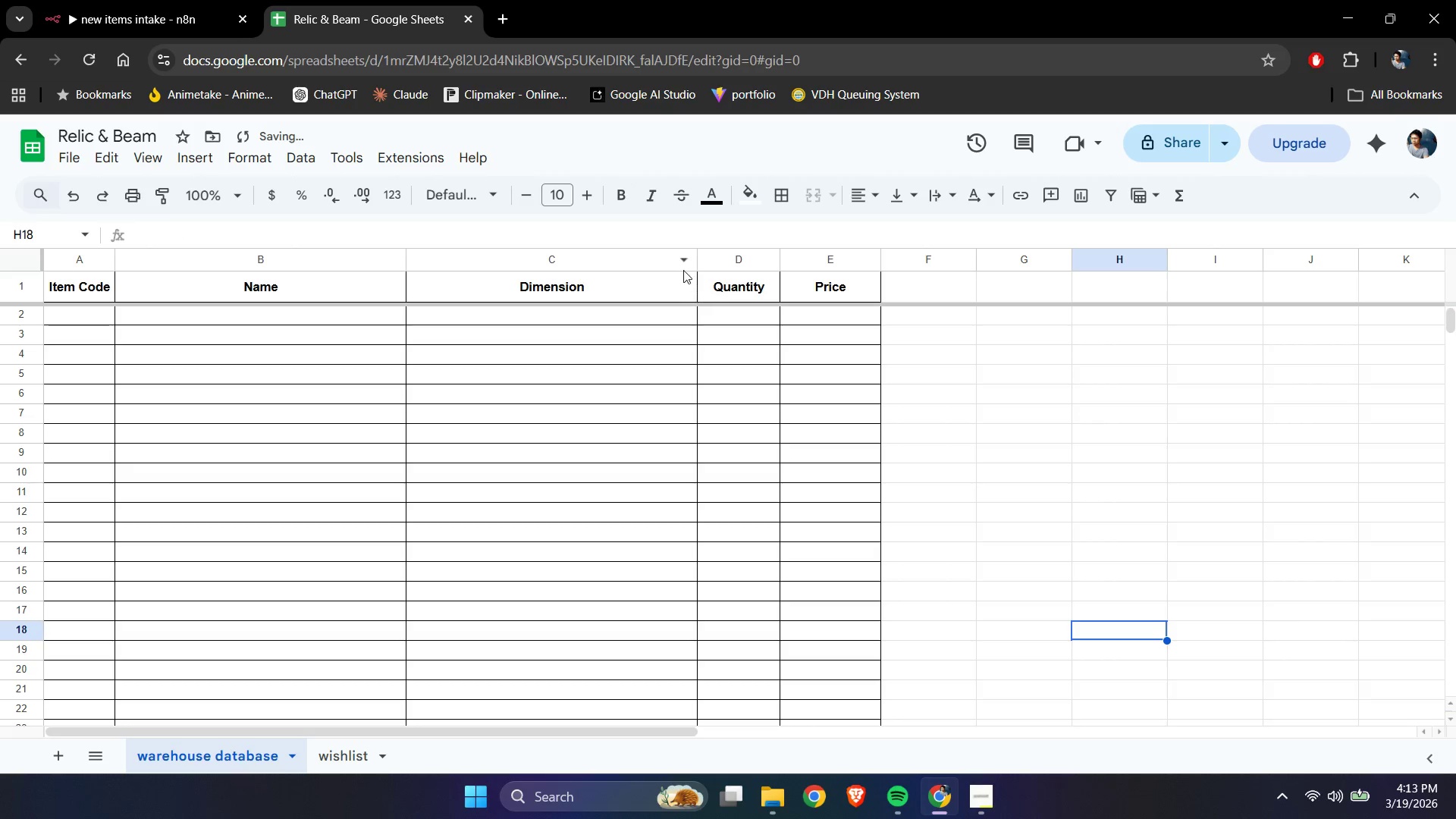 
left_click_drag(start_coordinate=[879, 259], to_coordinate=[883, 259])
 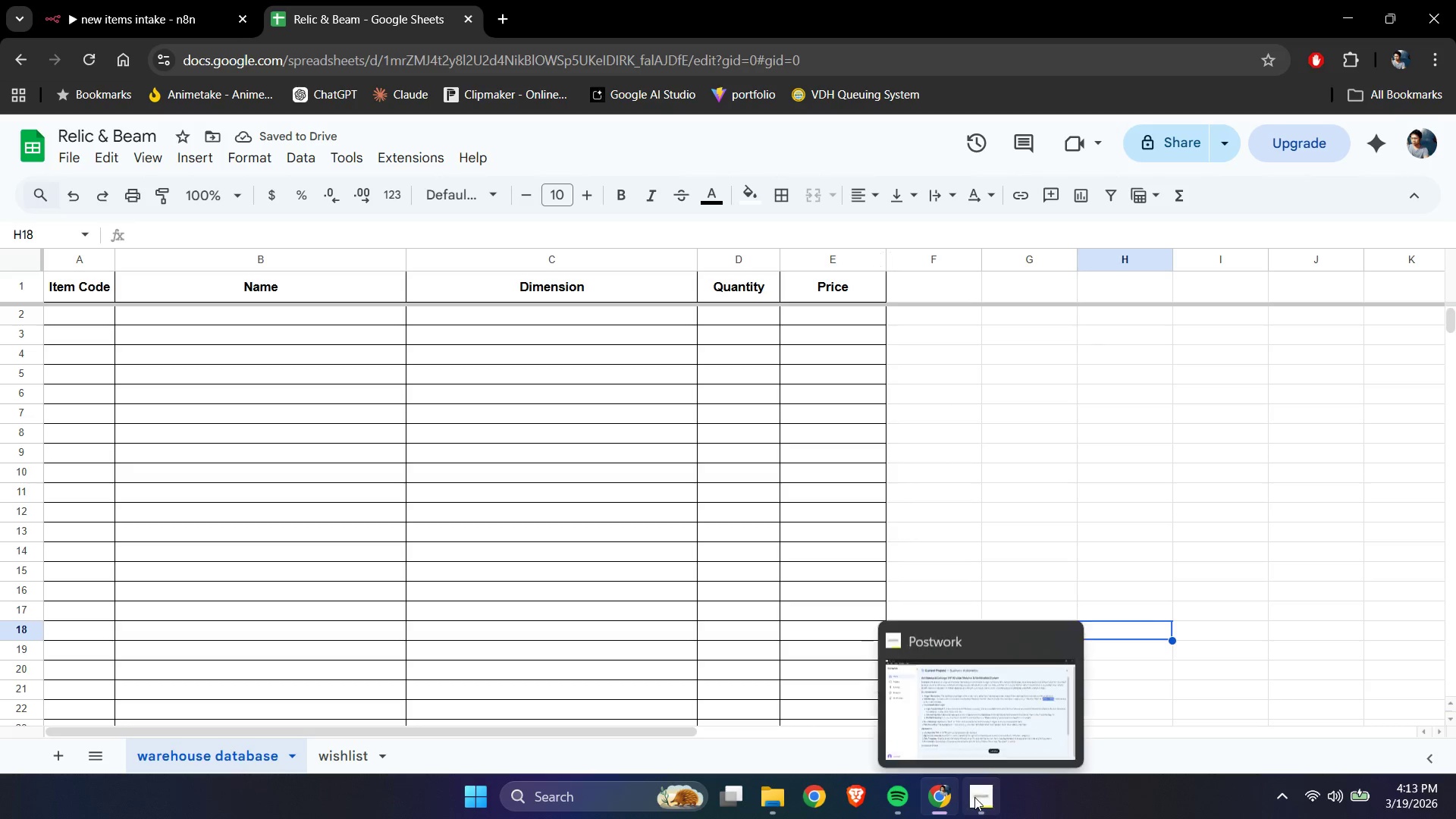 
left_click([80, 0])
 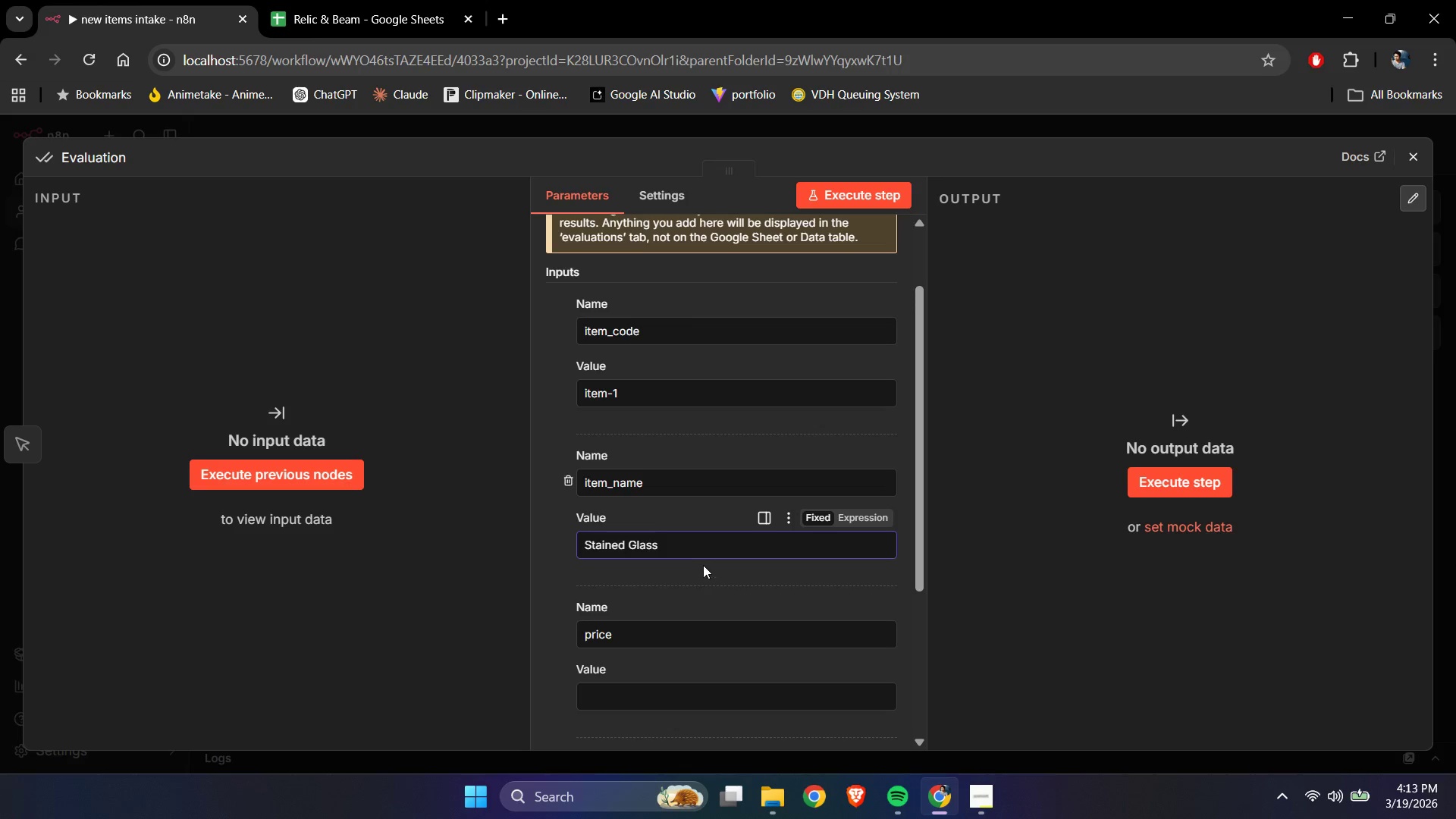 
scroll: coordinate [689, 566], scroll_direction: down, amount: 5.0
 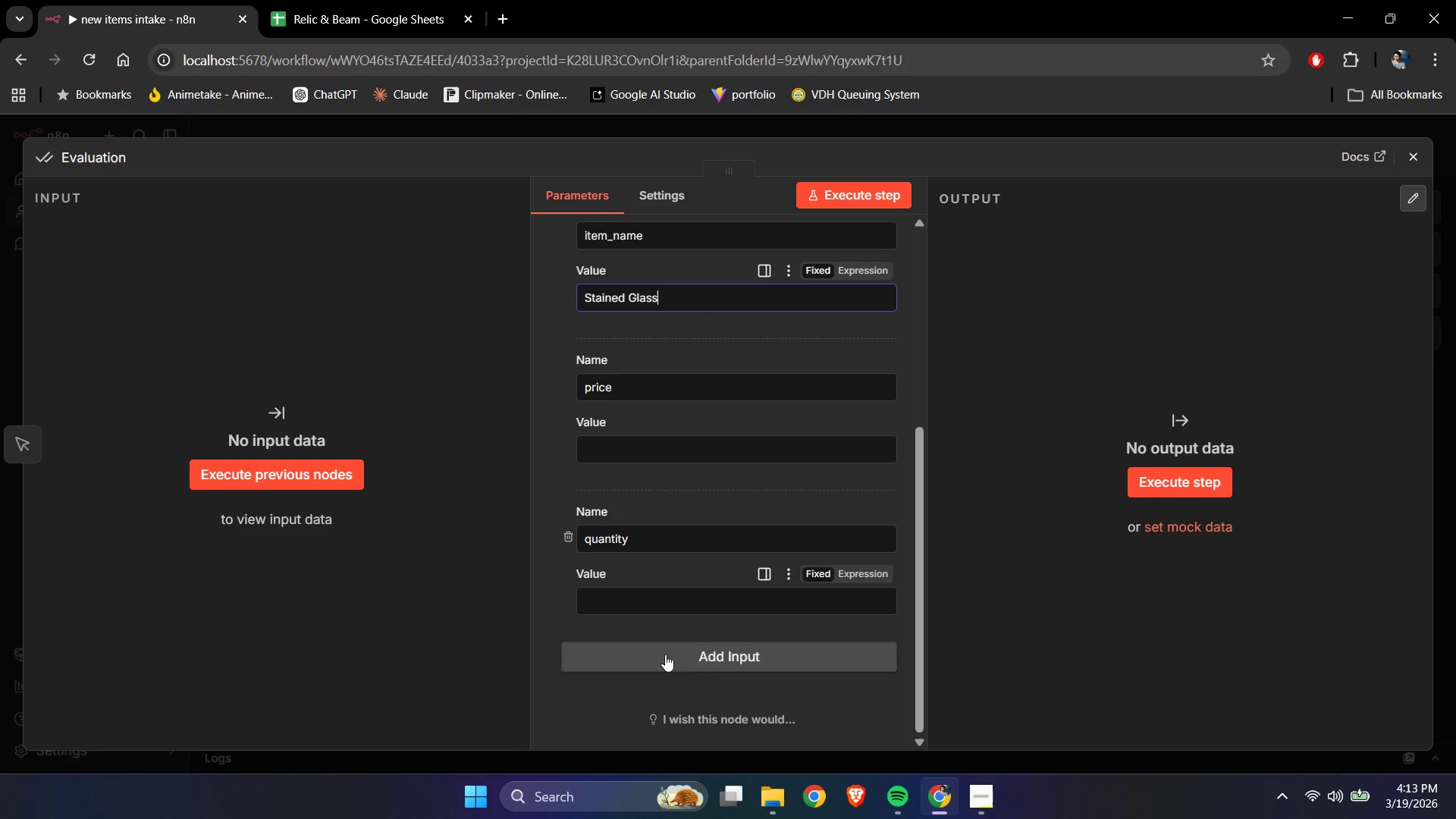 
left_click([665, 654])
 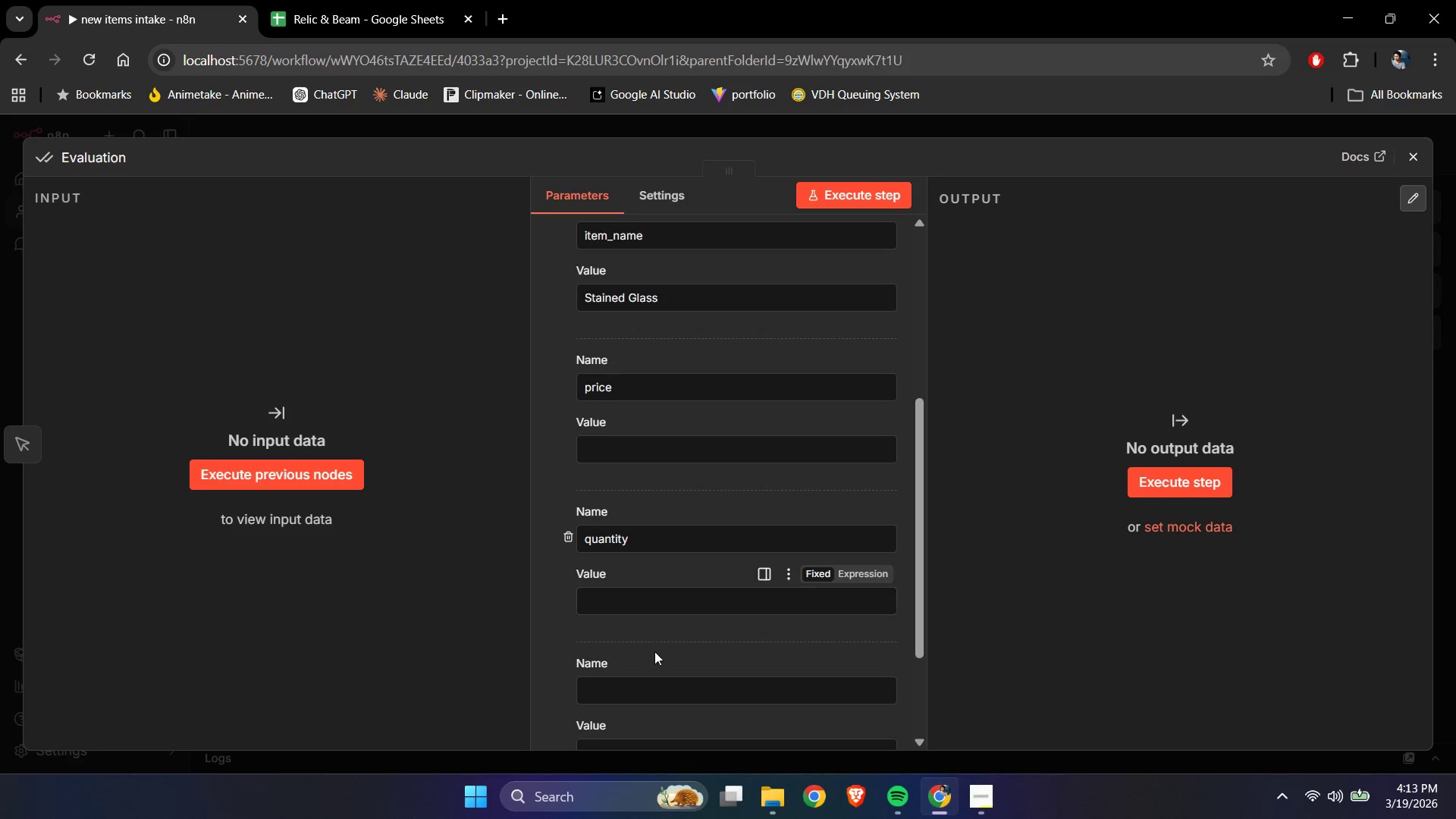 
scroll: coordinate [653, 663], scroll_direction: down, amount: 2.0
 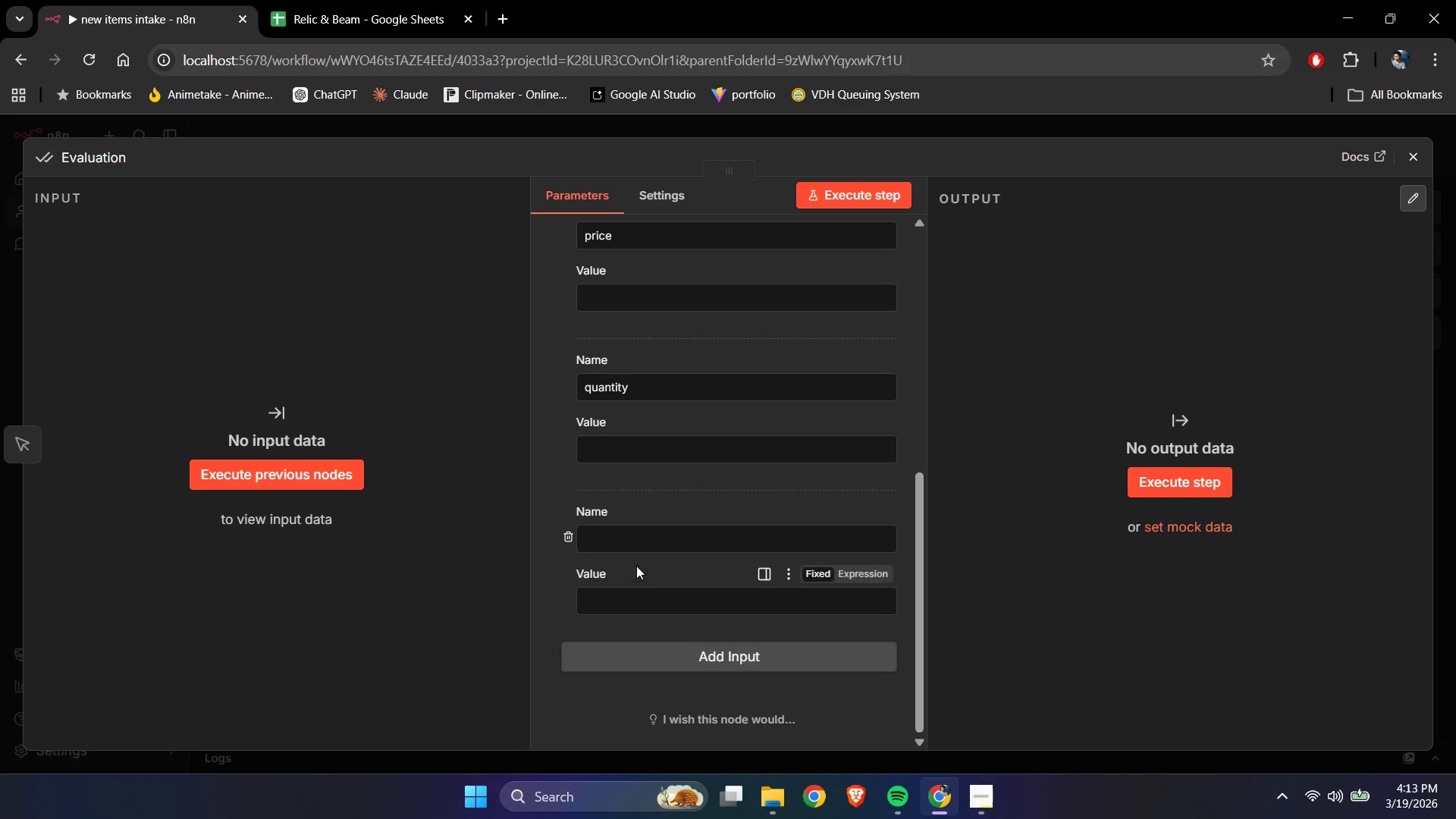 
left_click([642, 553])
 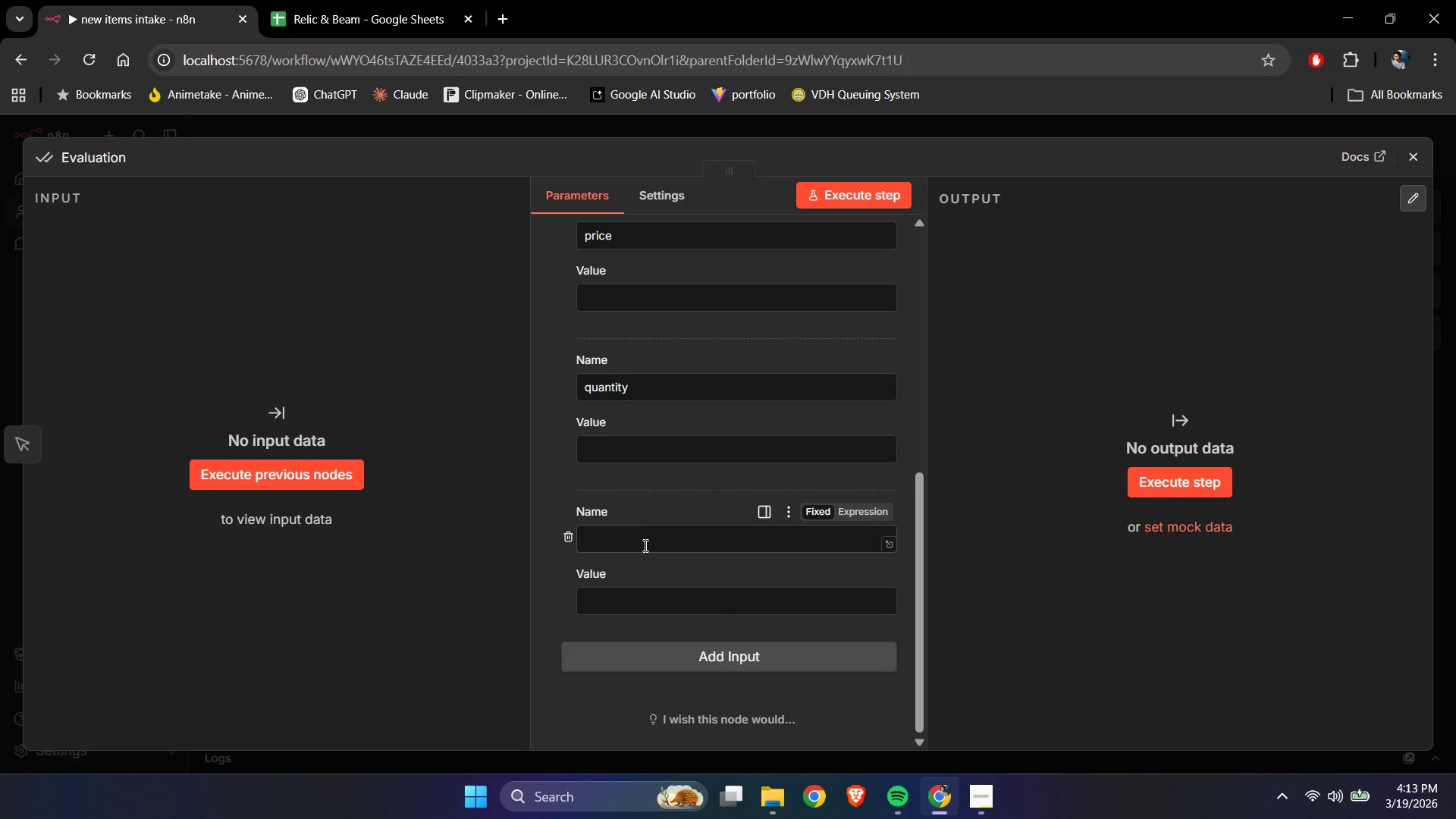 
left_click([644, 544])
 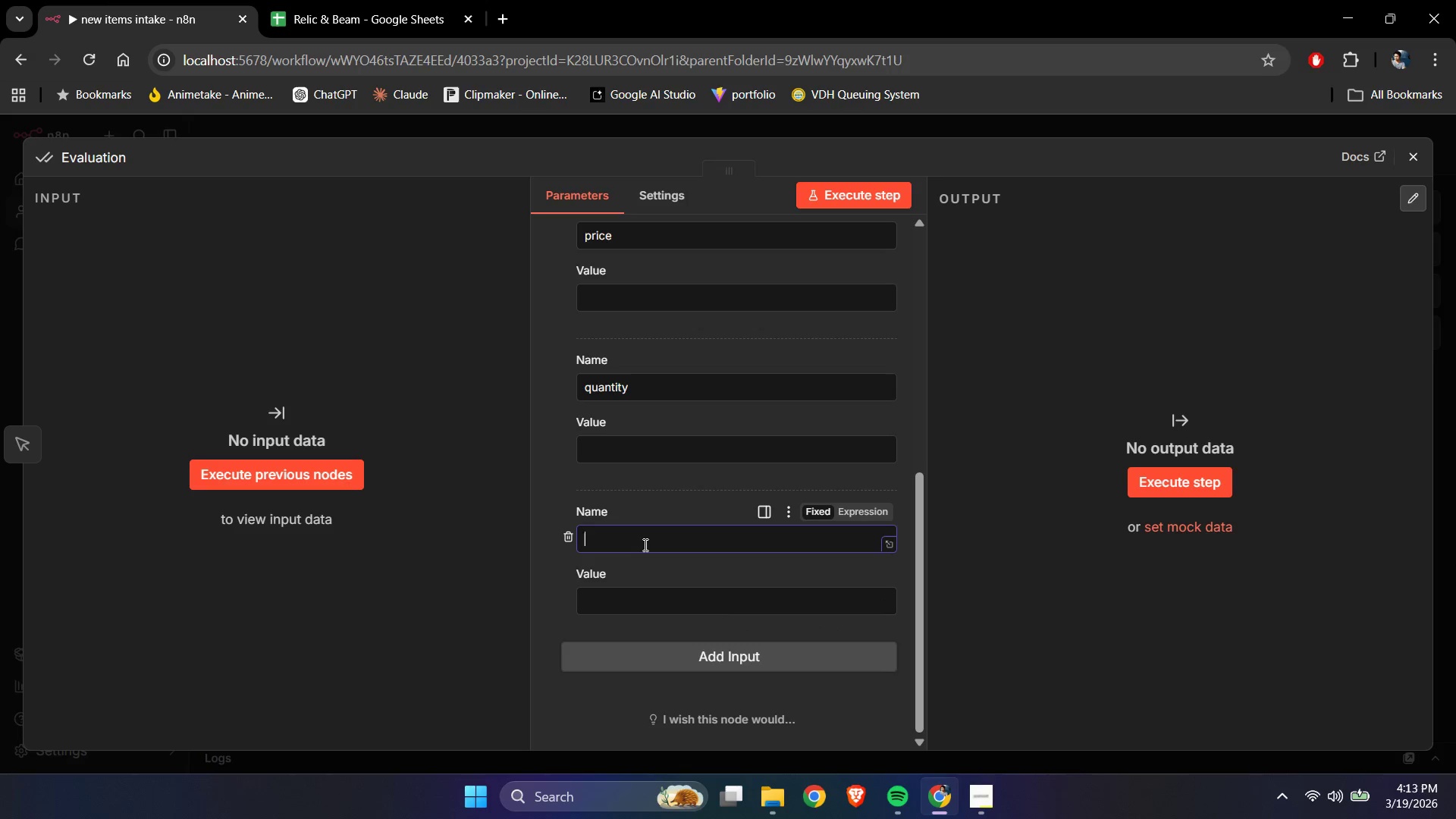 
type(dimension)
 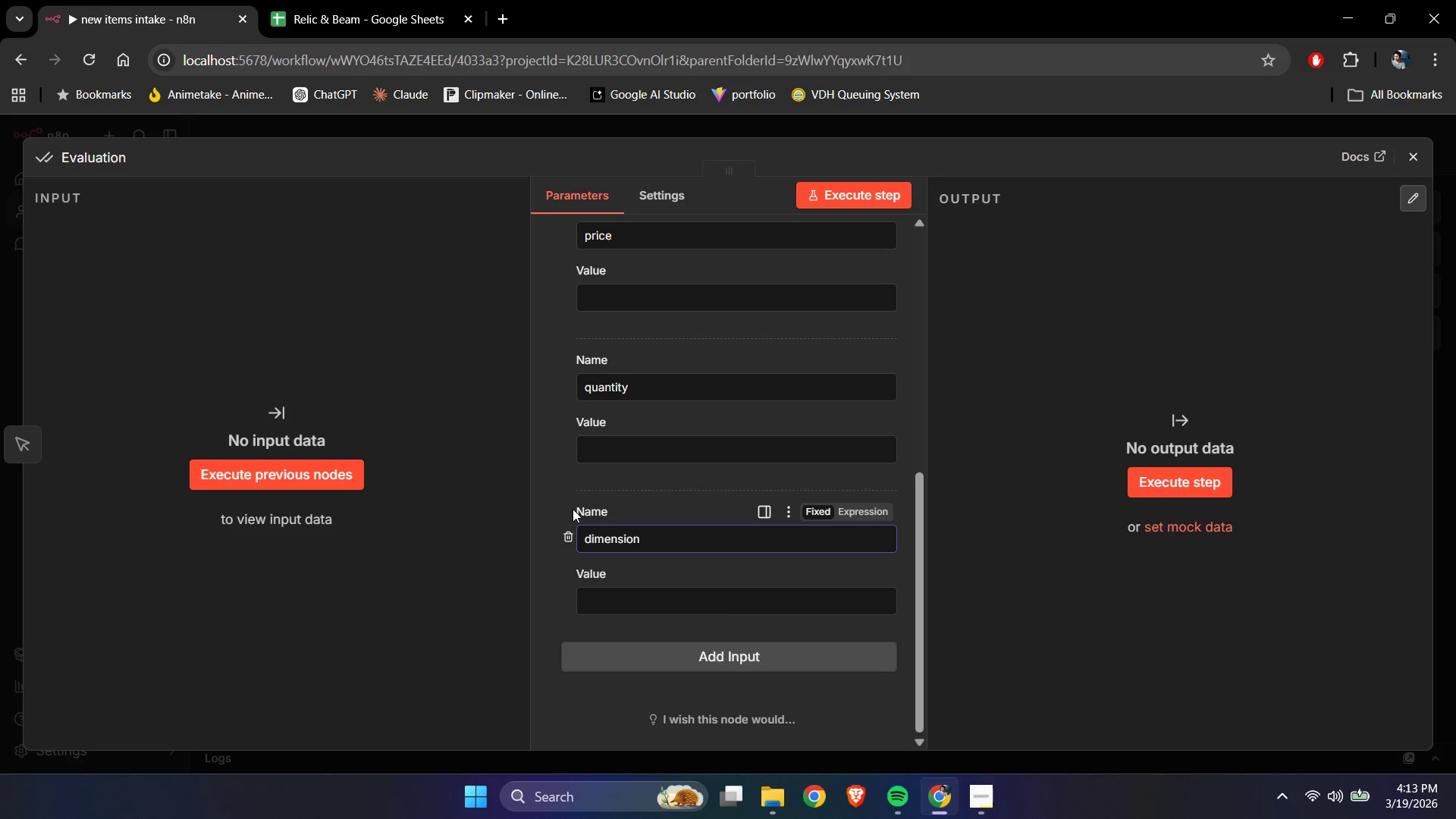 
left_click([541, 546])
 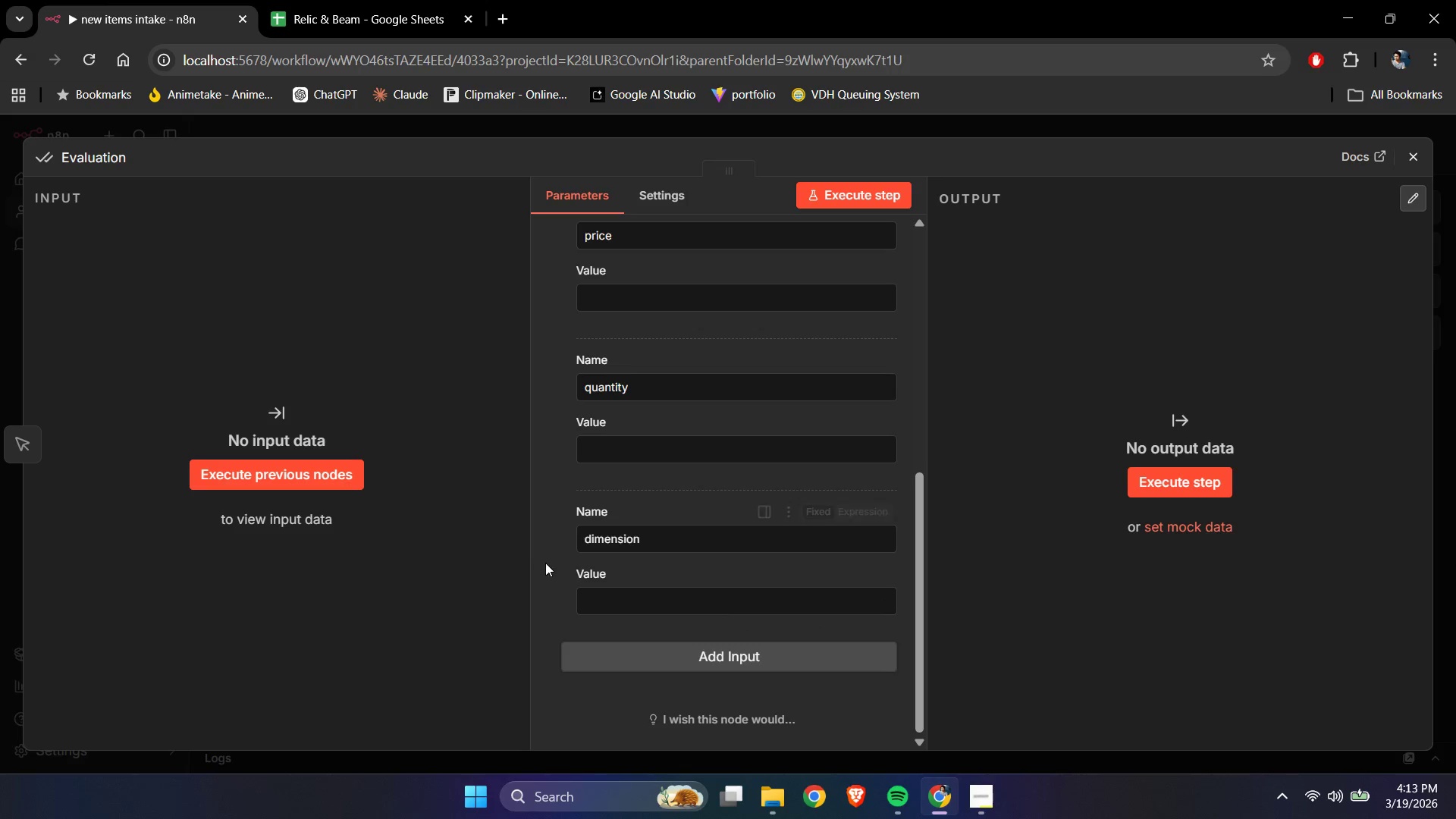 
scroll: coordinate [583, 643], scroll_direction: none, amount: 0.0
 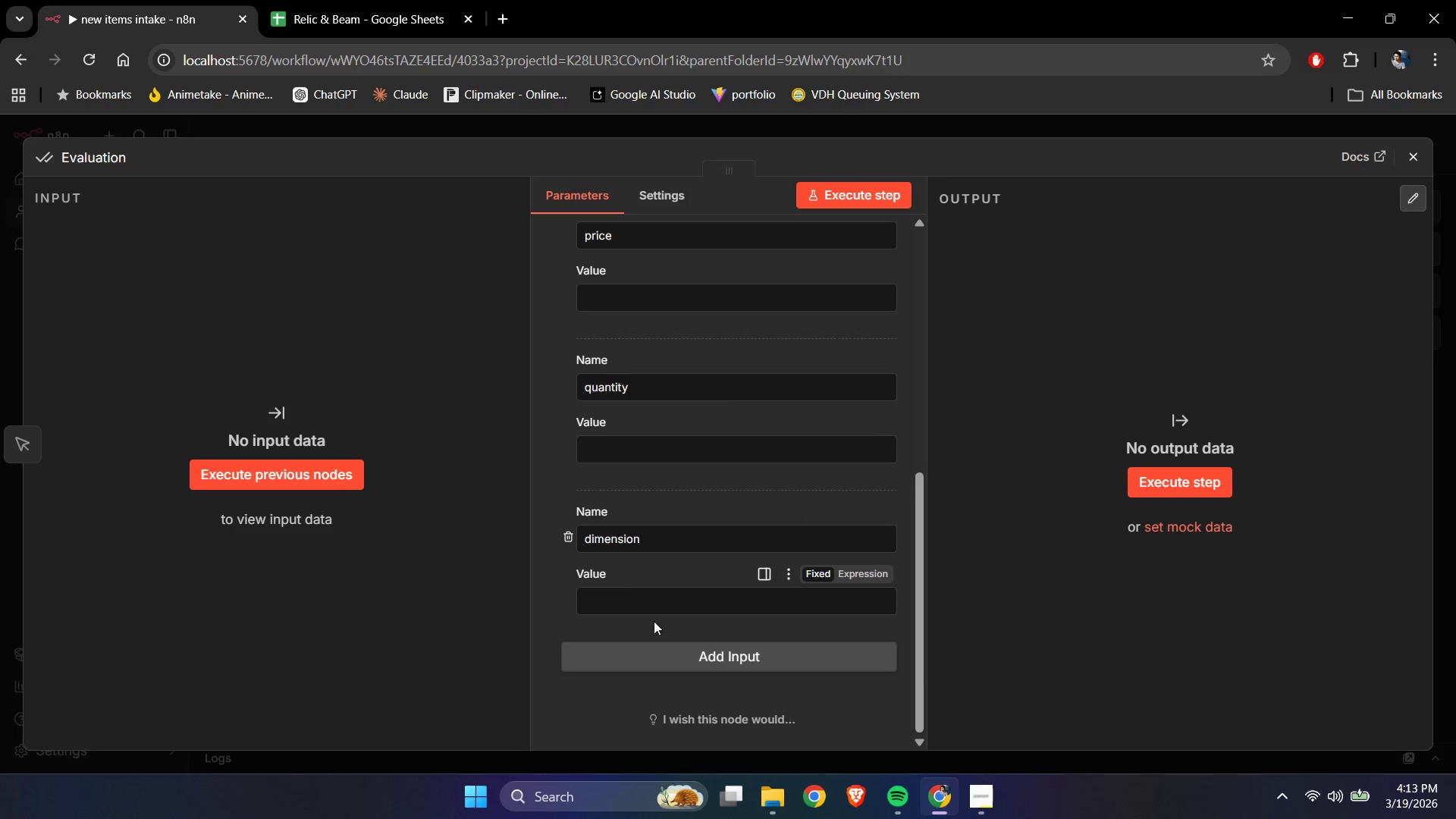 
scroll: coordinate [583, 595], scroll_direction: up, amount: 3.0
 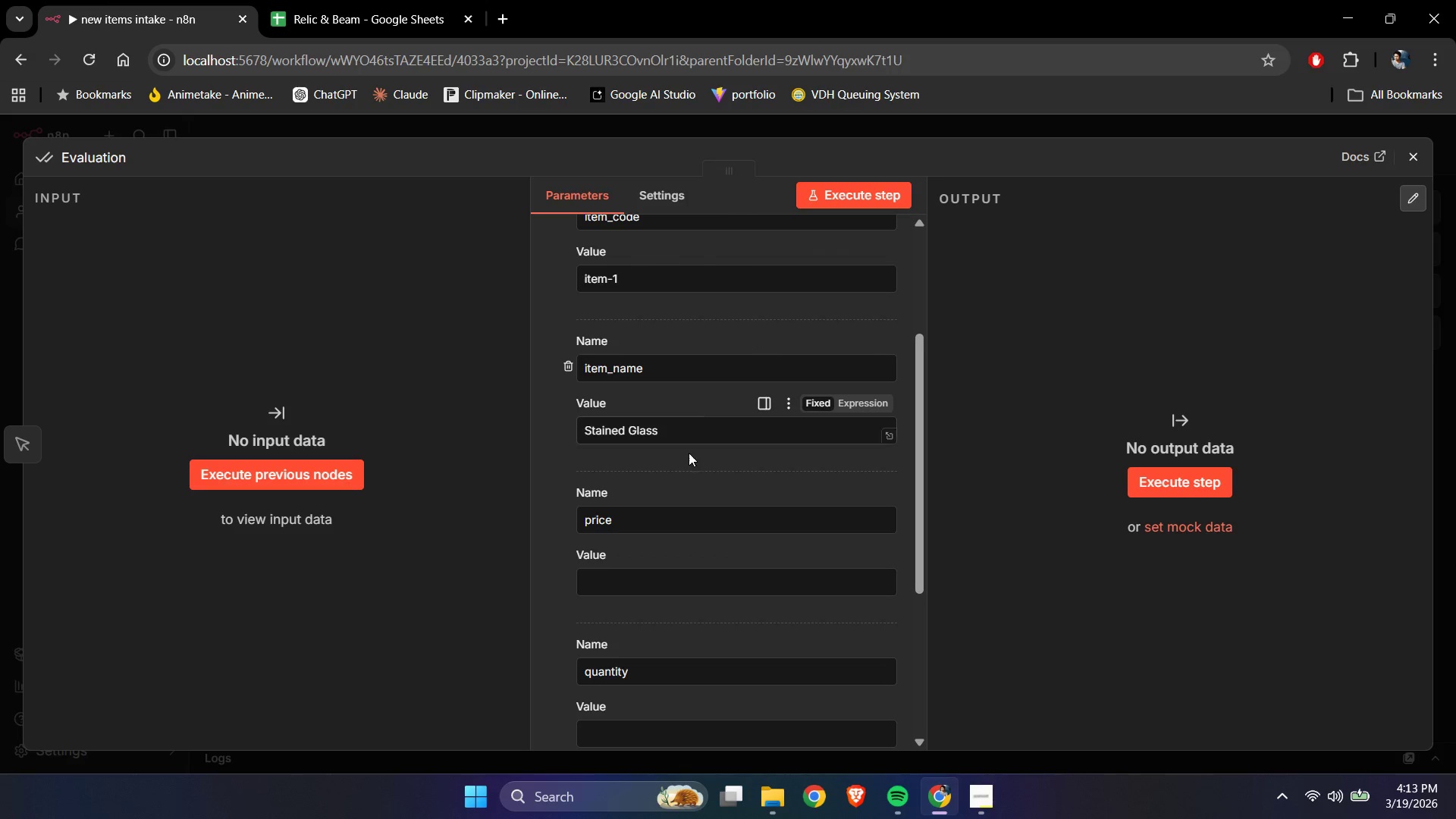 
scroll: coordinate [686, 466], scroll_direction: down, amount: 1.0
 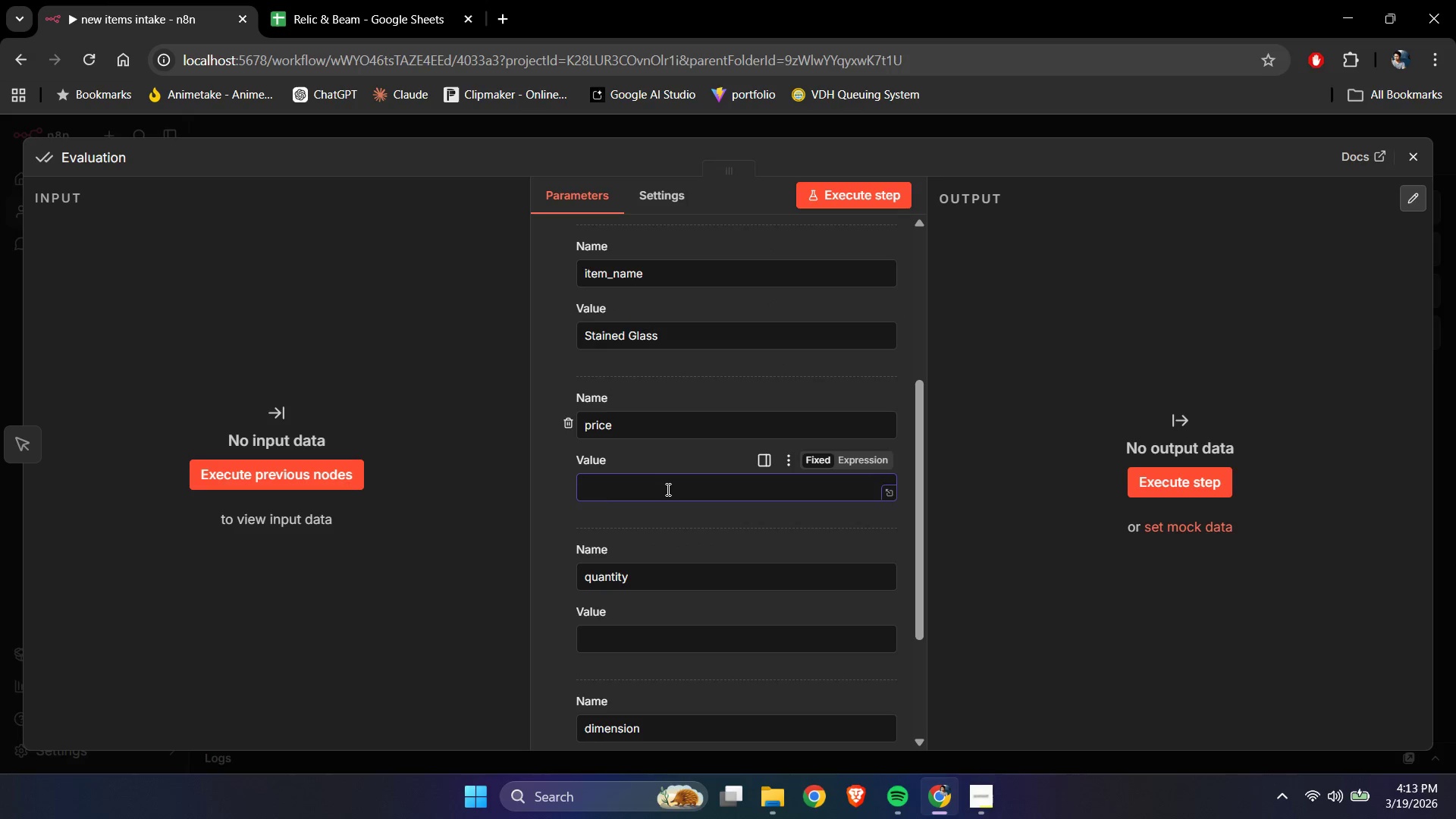 
key(Numpad2)
 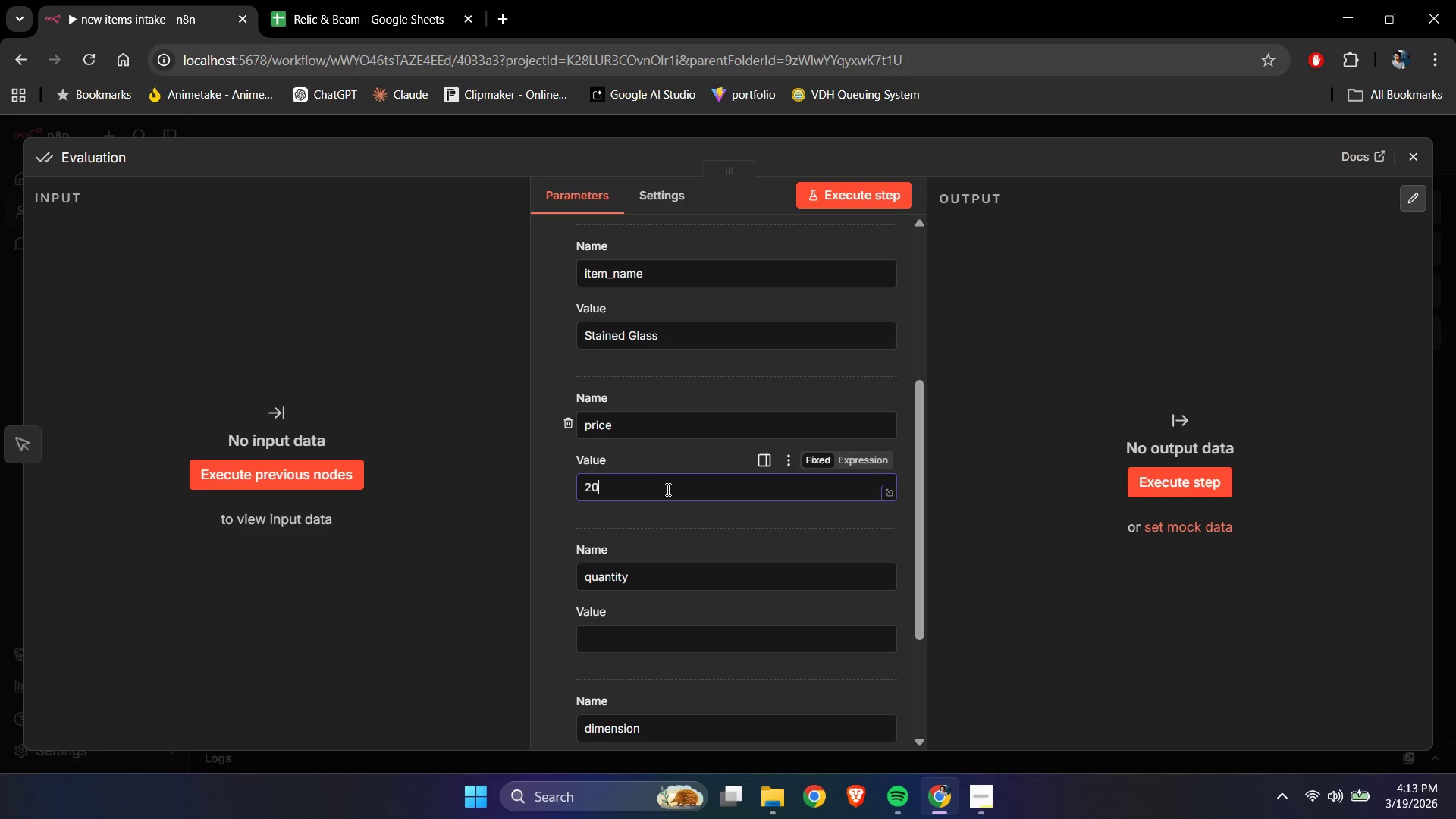 
key(Numpad0)
 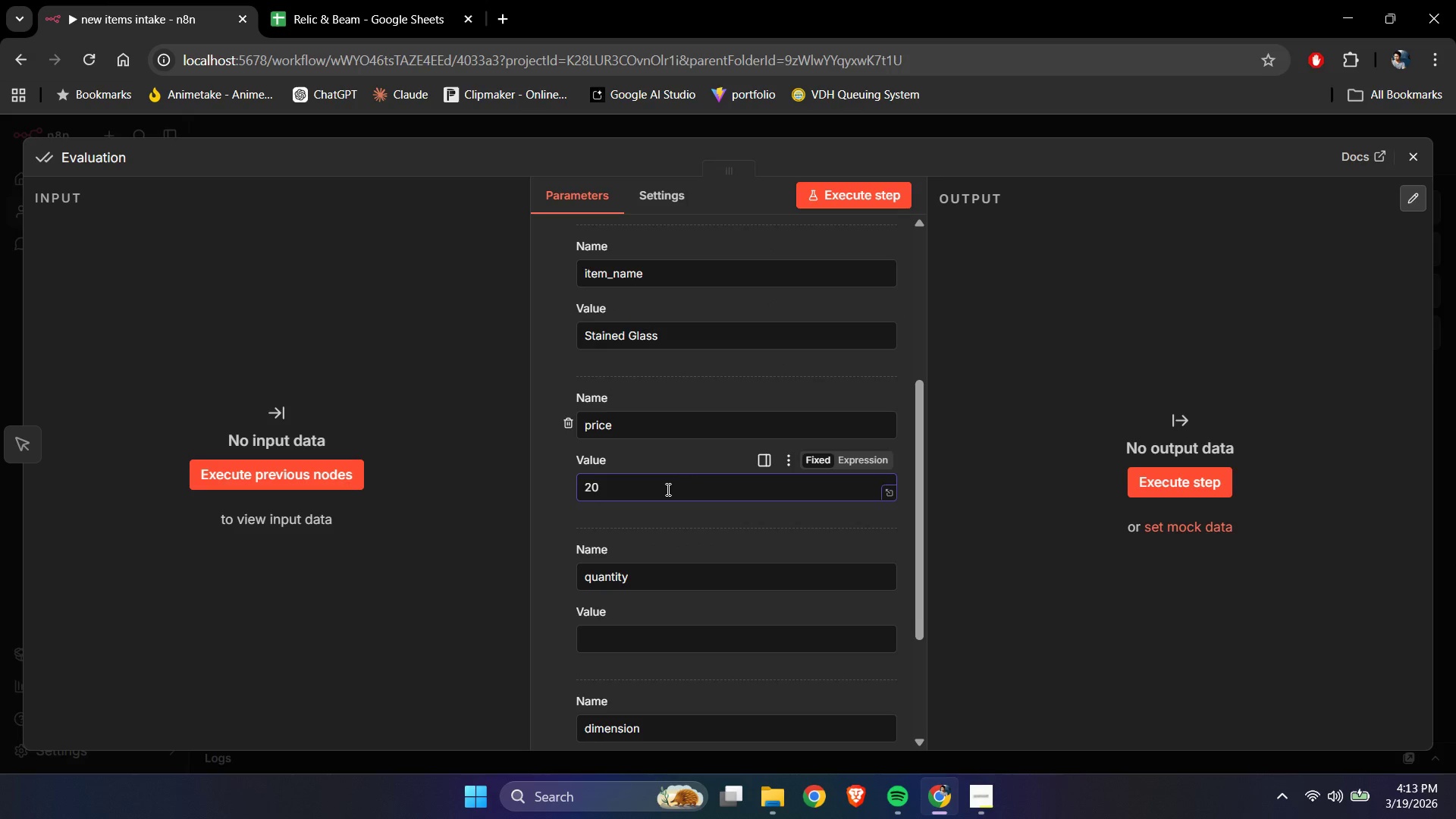 
scroll: coordinate [667, 489], scroll_direction: down, amount: 1.0
 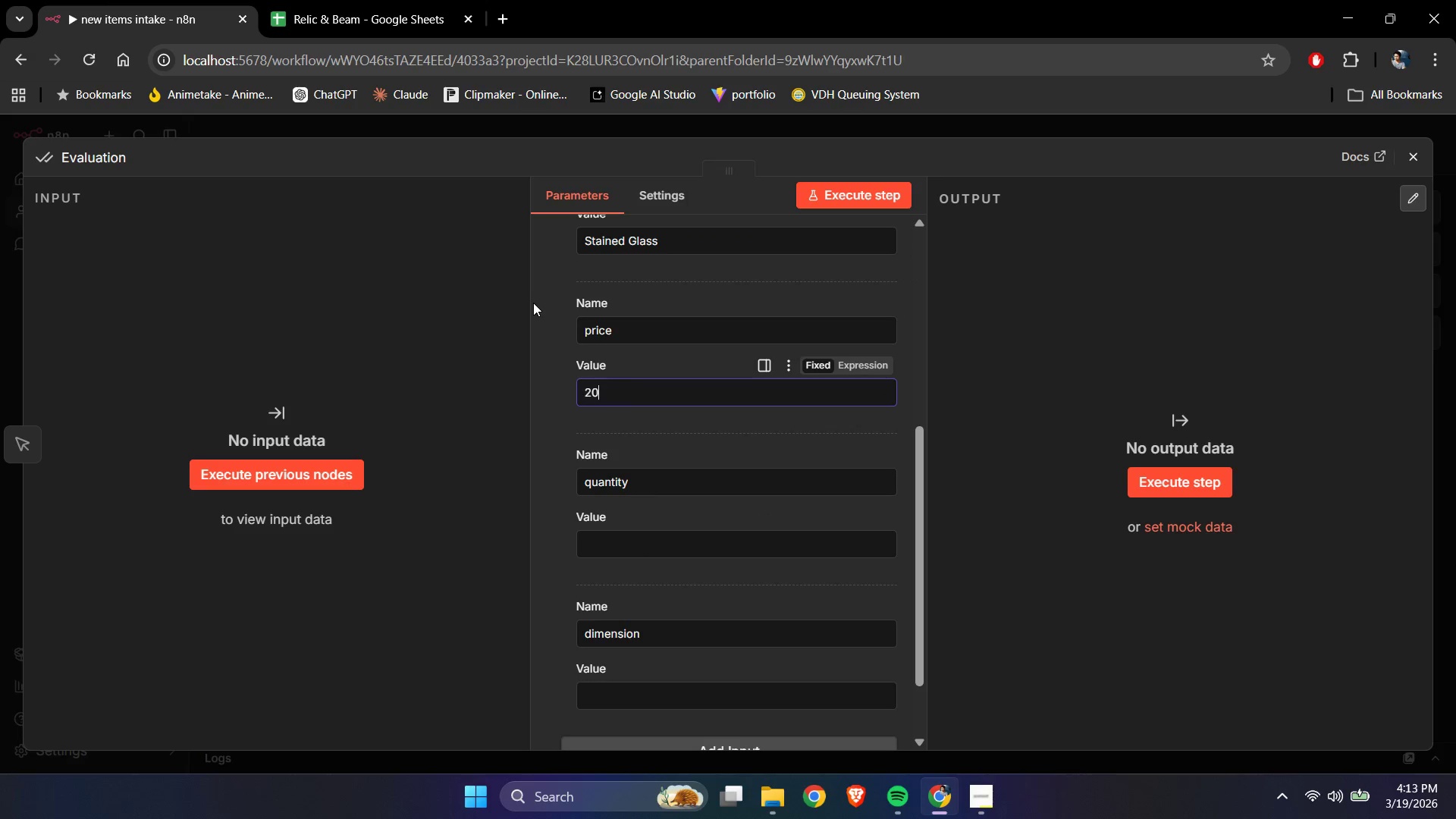 
left_click([642, 536])
 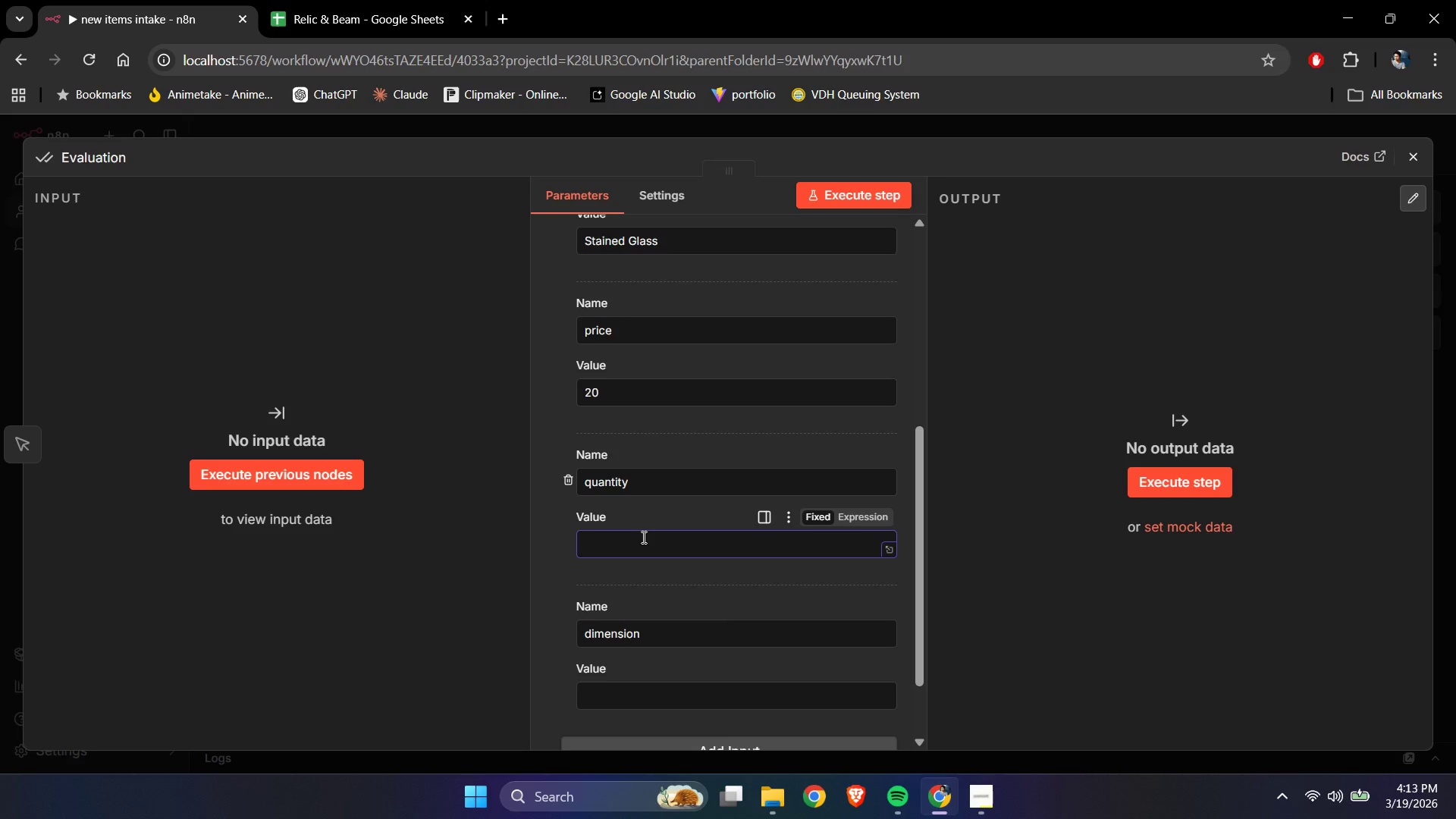 
key(Numpad1)
 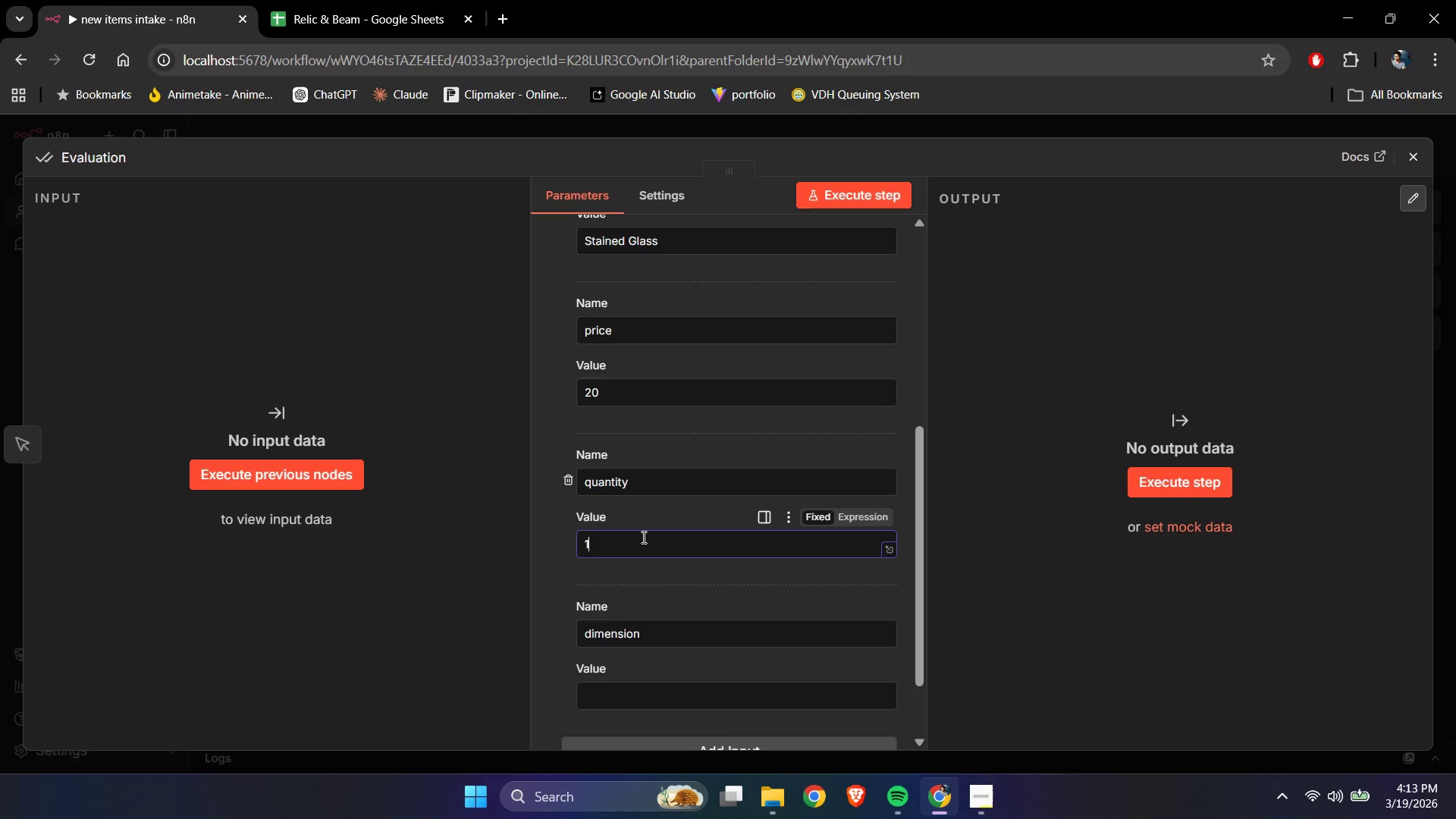 
key(Numpad0)
 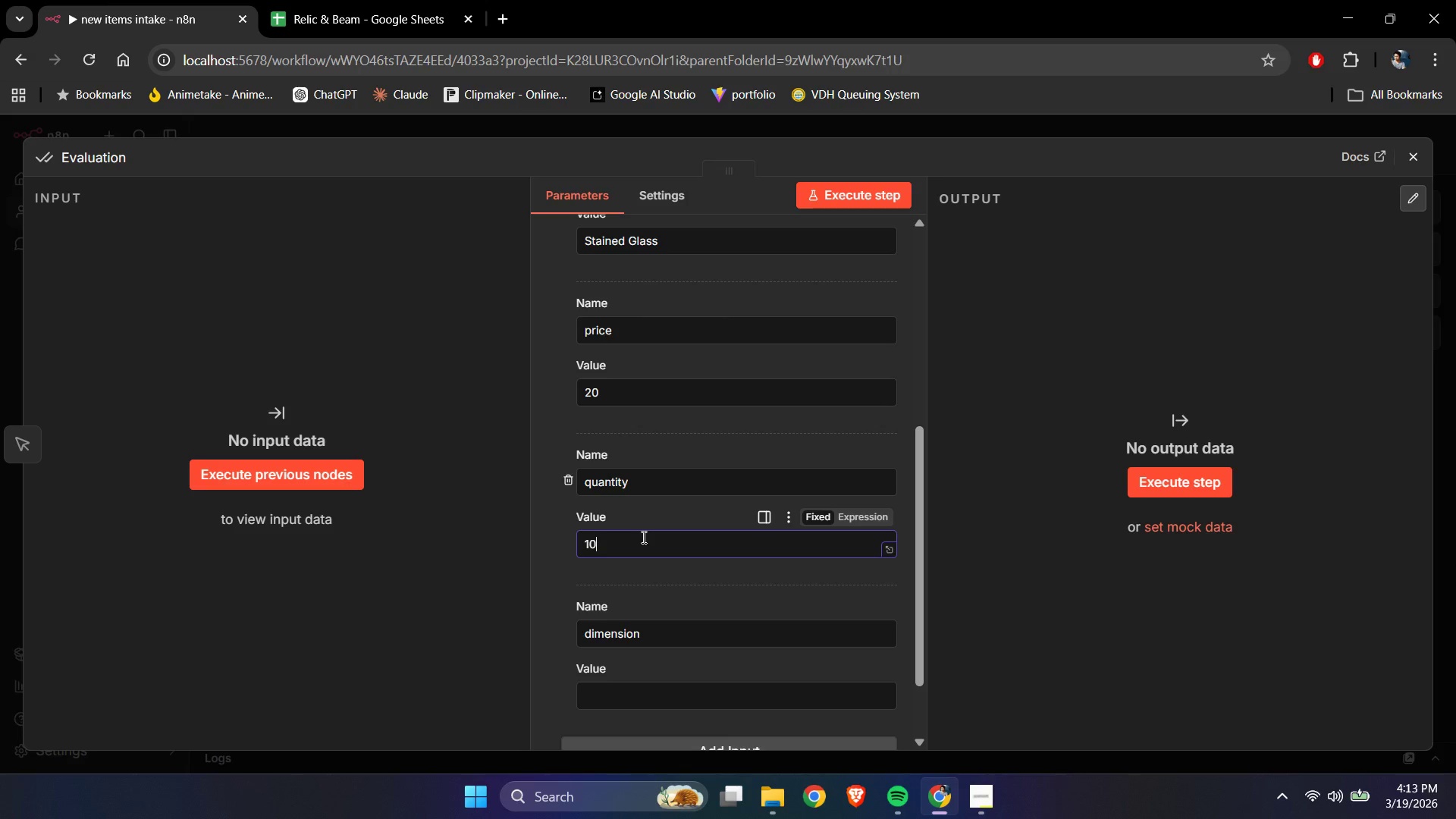 
scroll: coordinate [643, 538], scroll_direction: down, amount: 3.0
 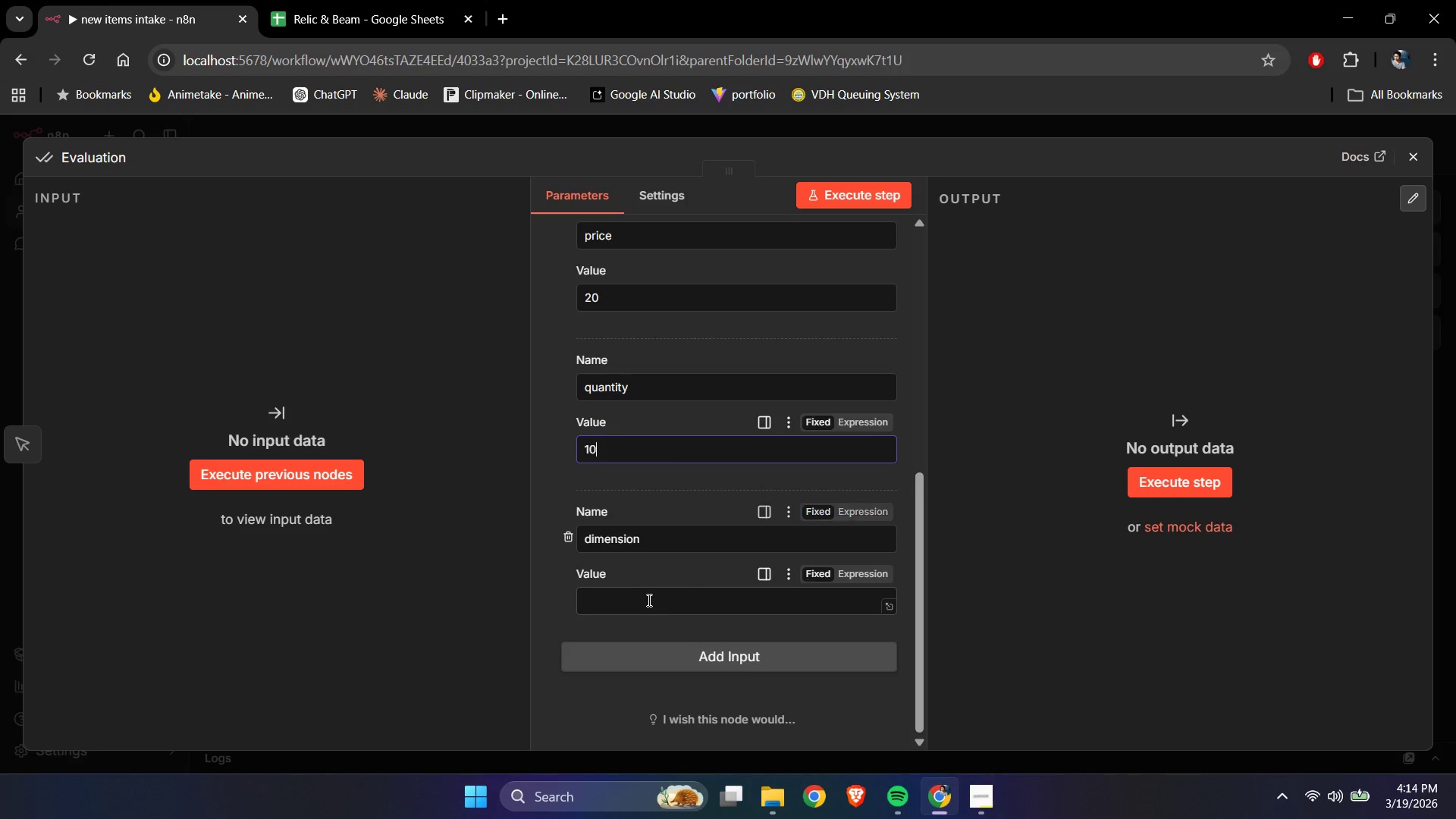 
left_click([648, 600])
 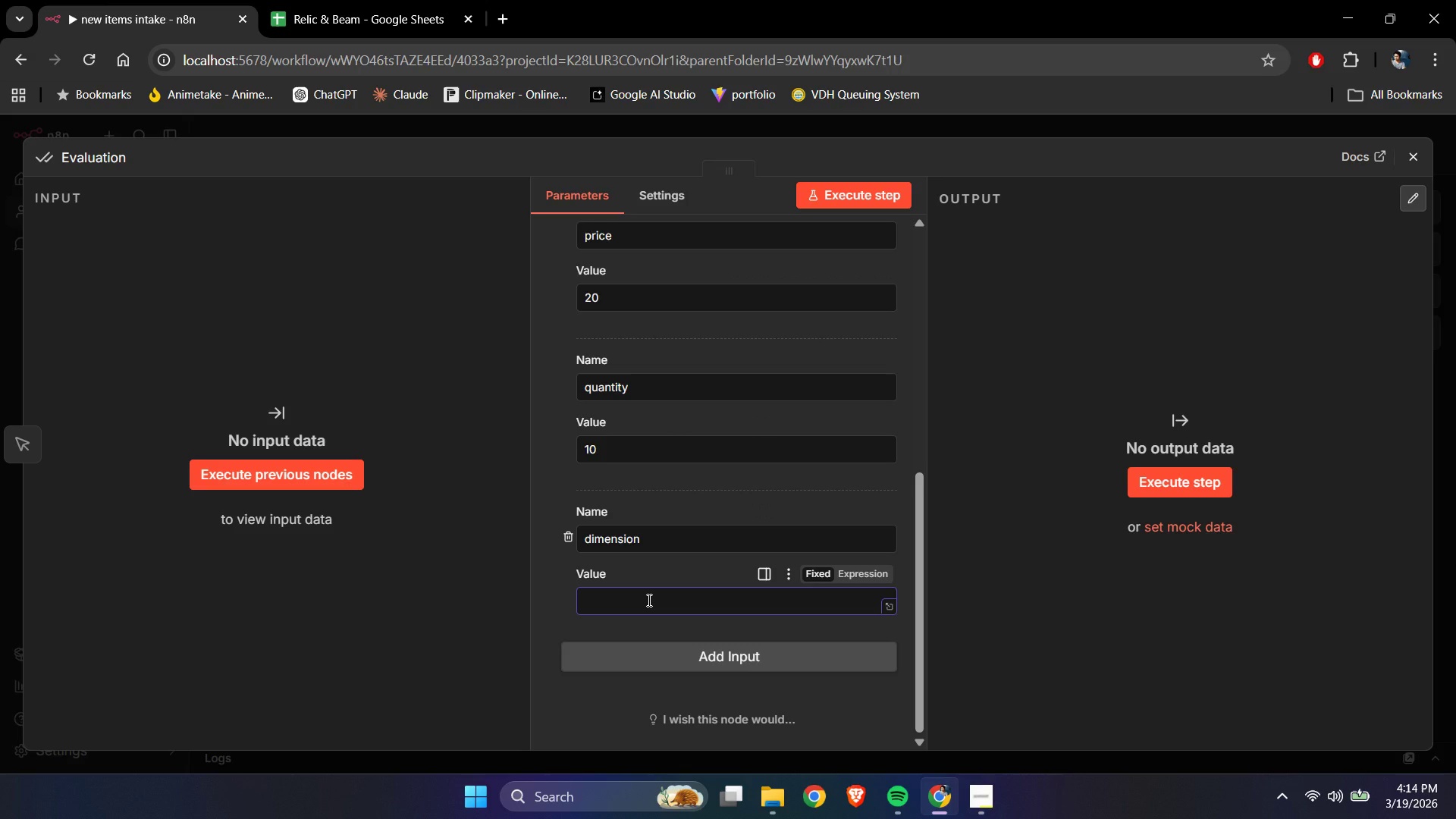 
wait(7.95)
 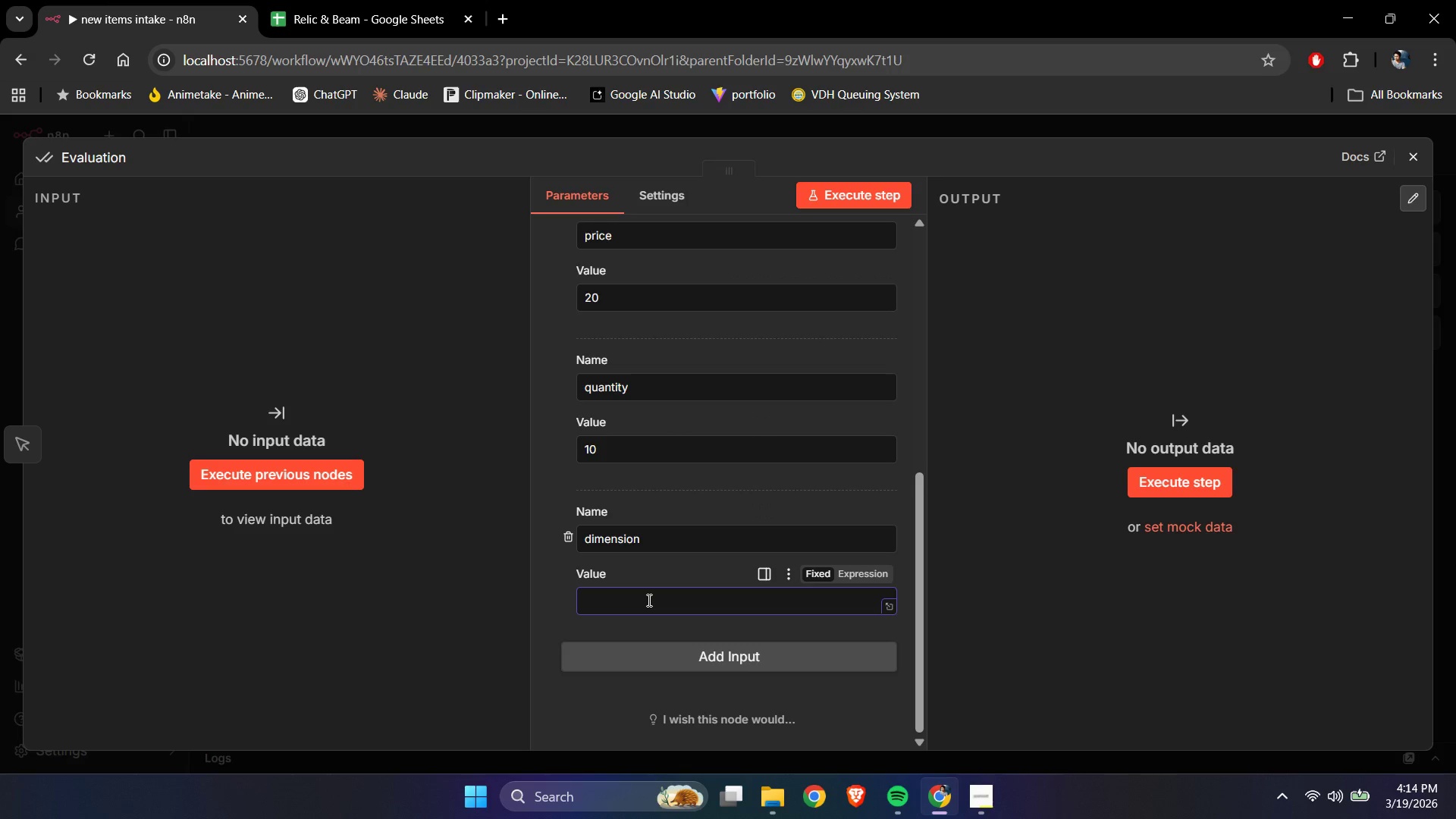 
key(Numpad2)
 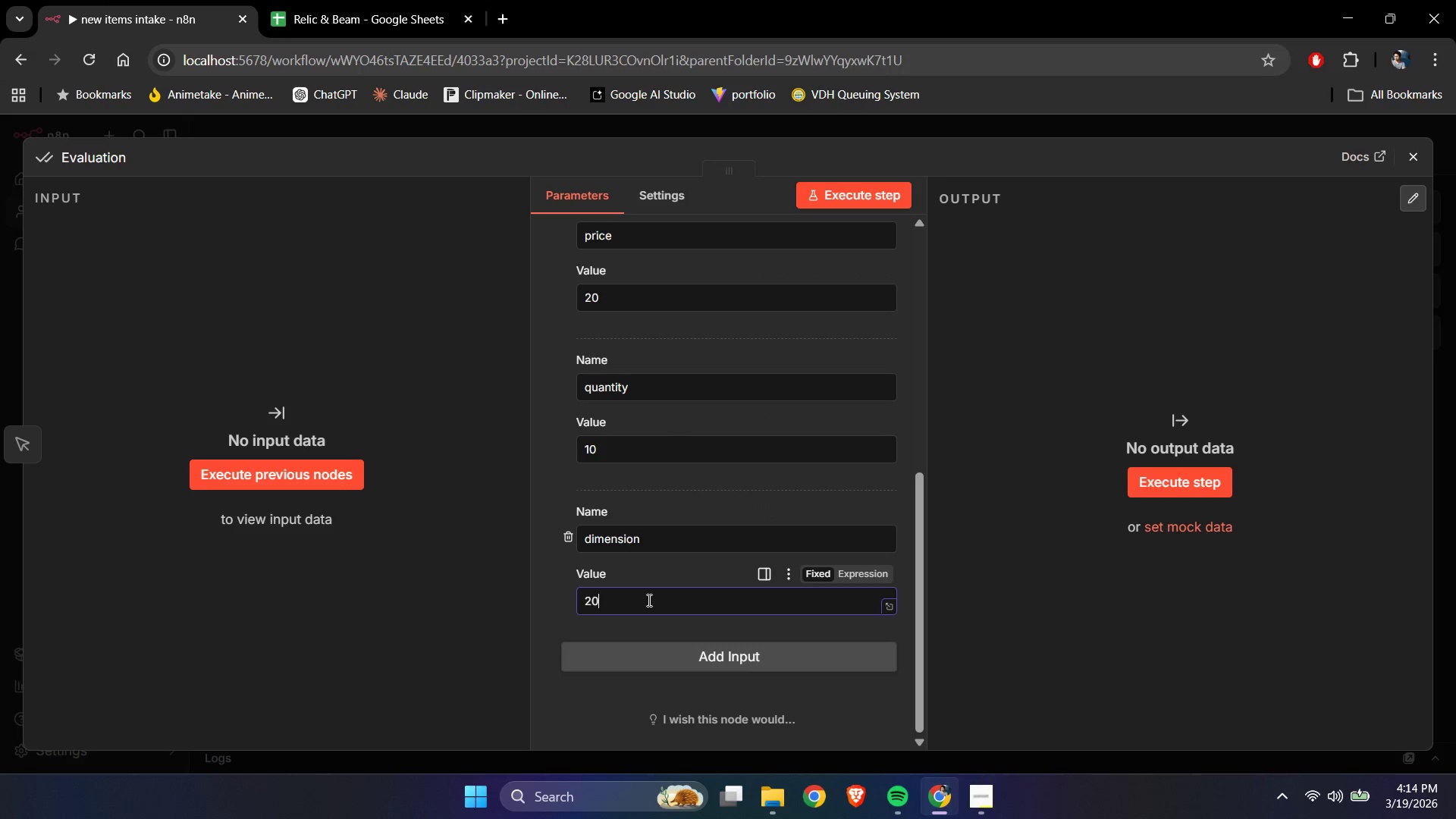 
key(Numpad0)
 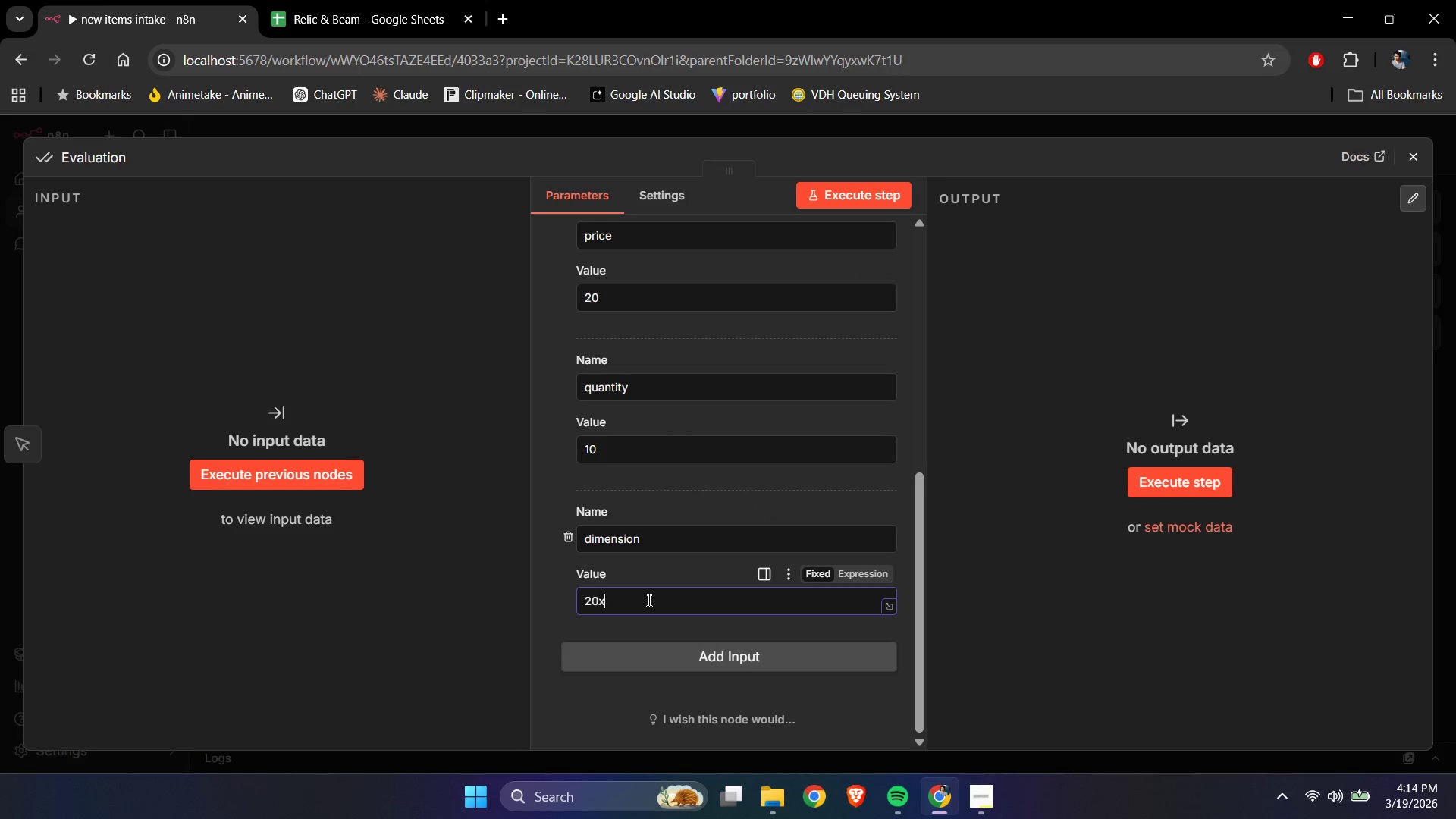 
key(X)
 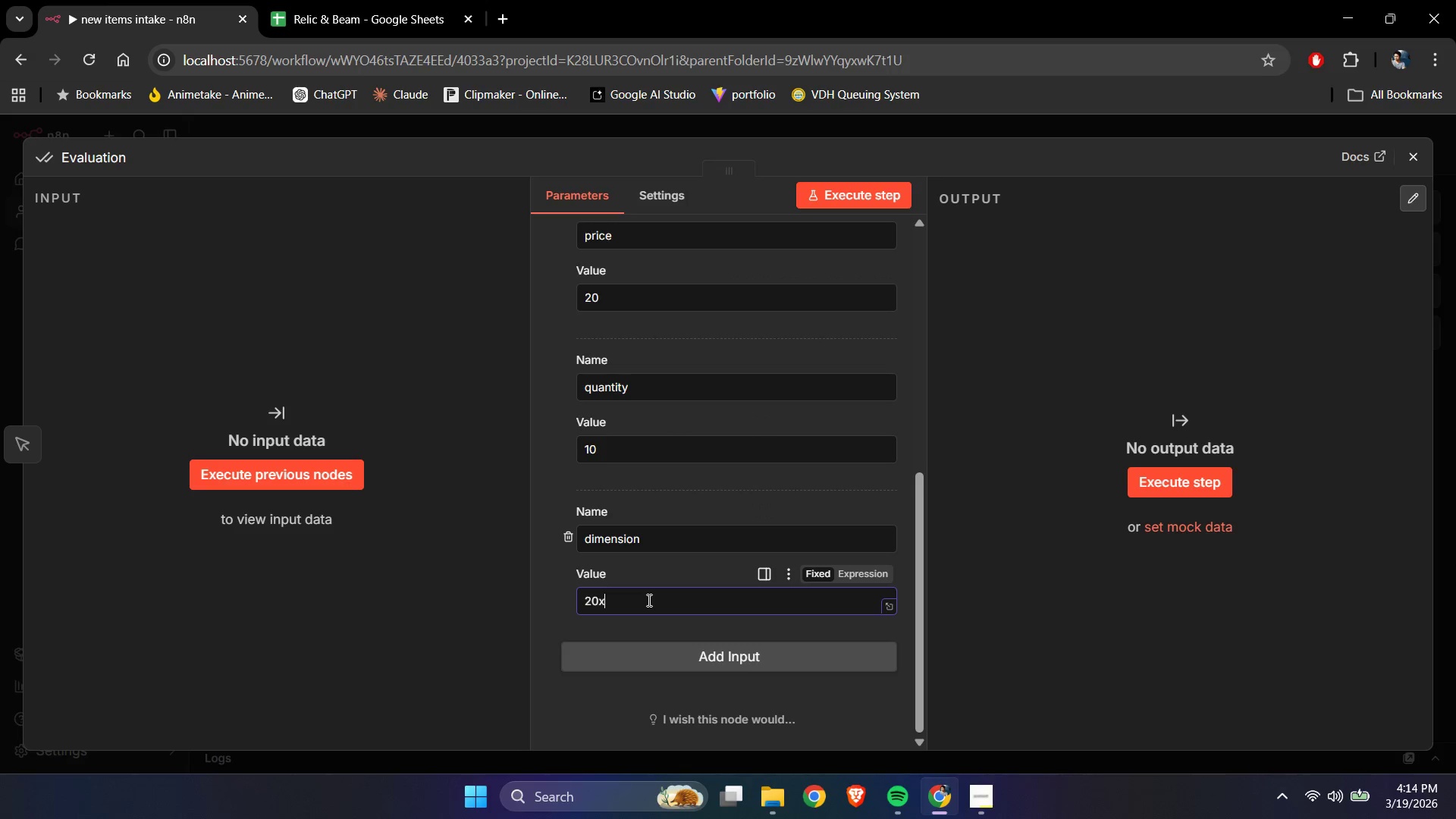 
key(Numpad5)
 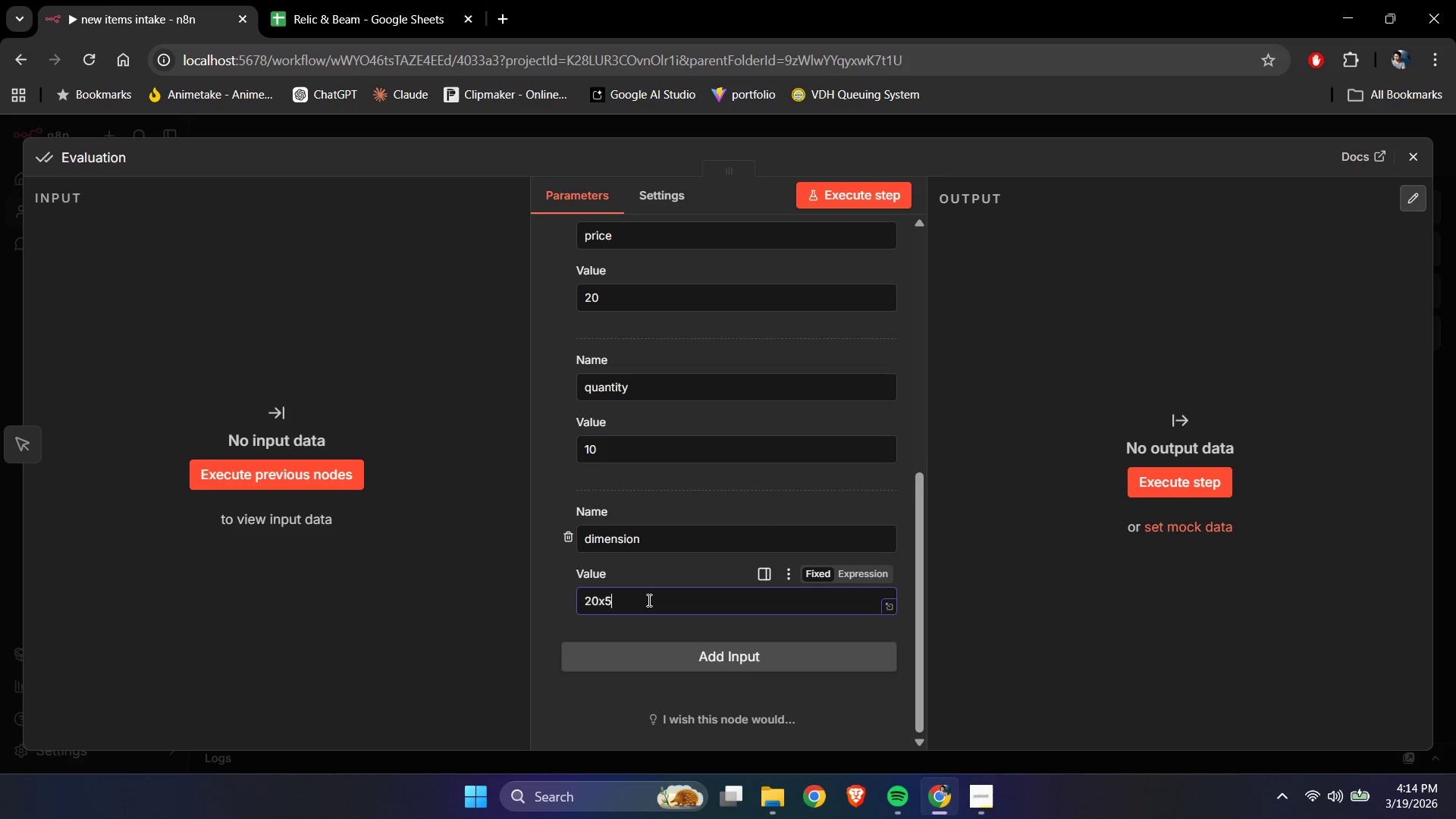 
key(Numpad0)
 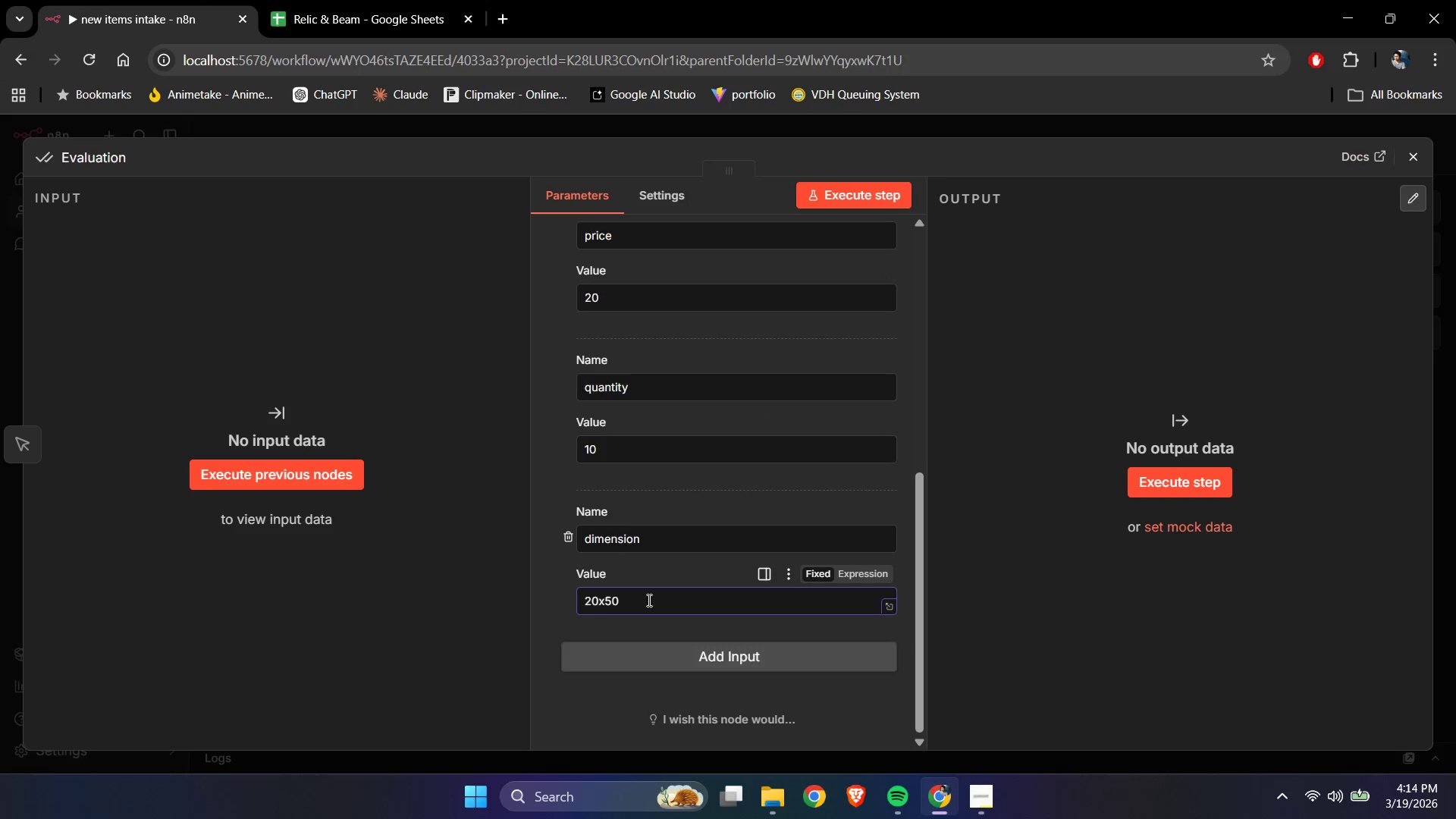 
scroll: coordinate [666, 575], scroll_direction: up, amount: 9.0
 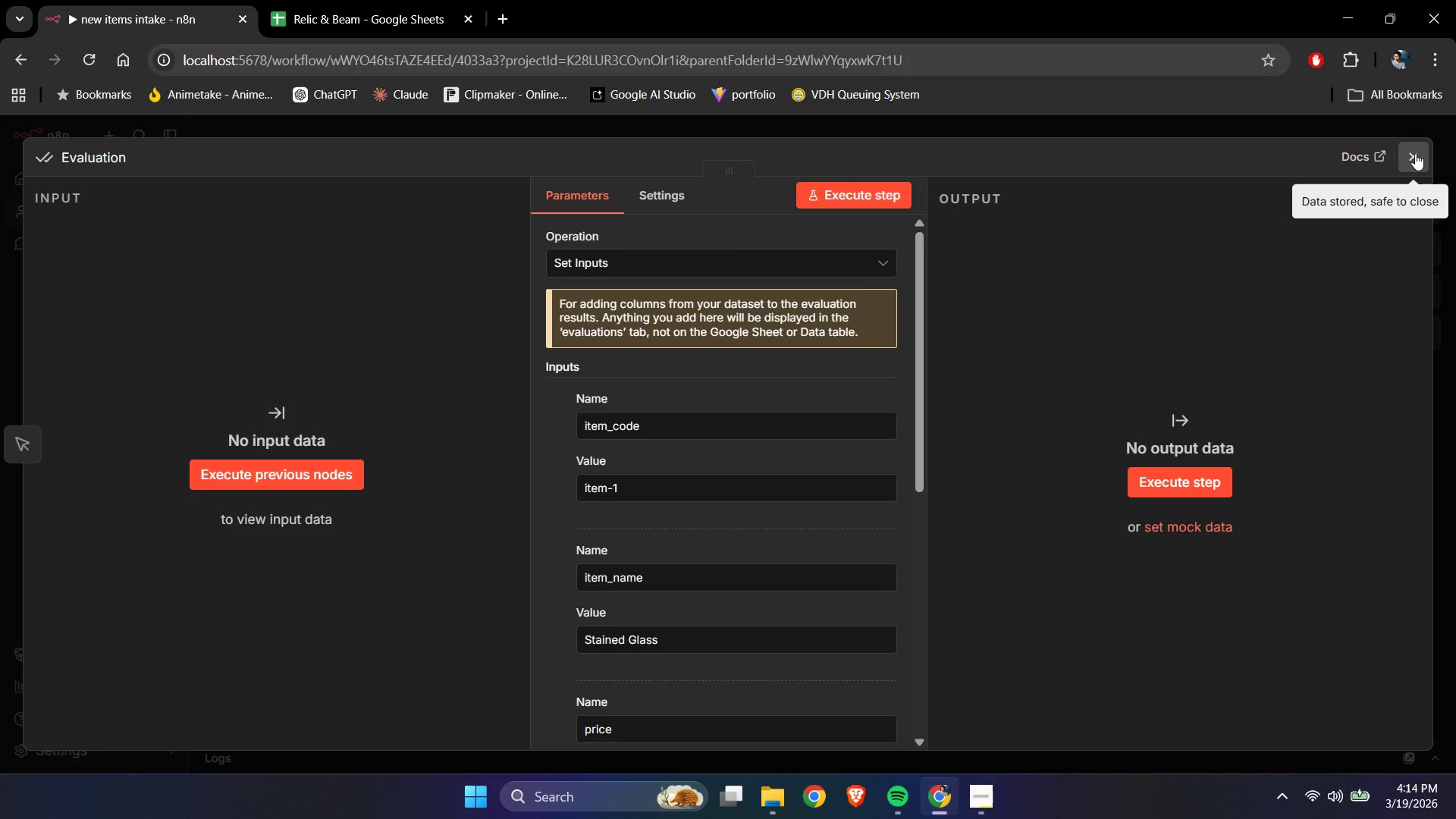 
double_click([1200, 368])
 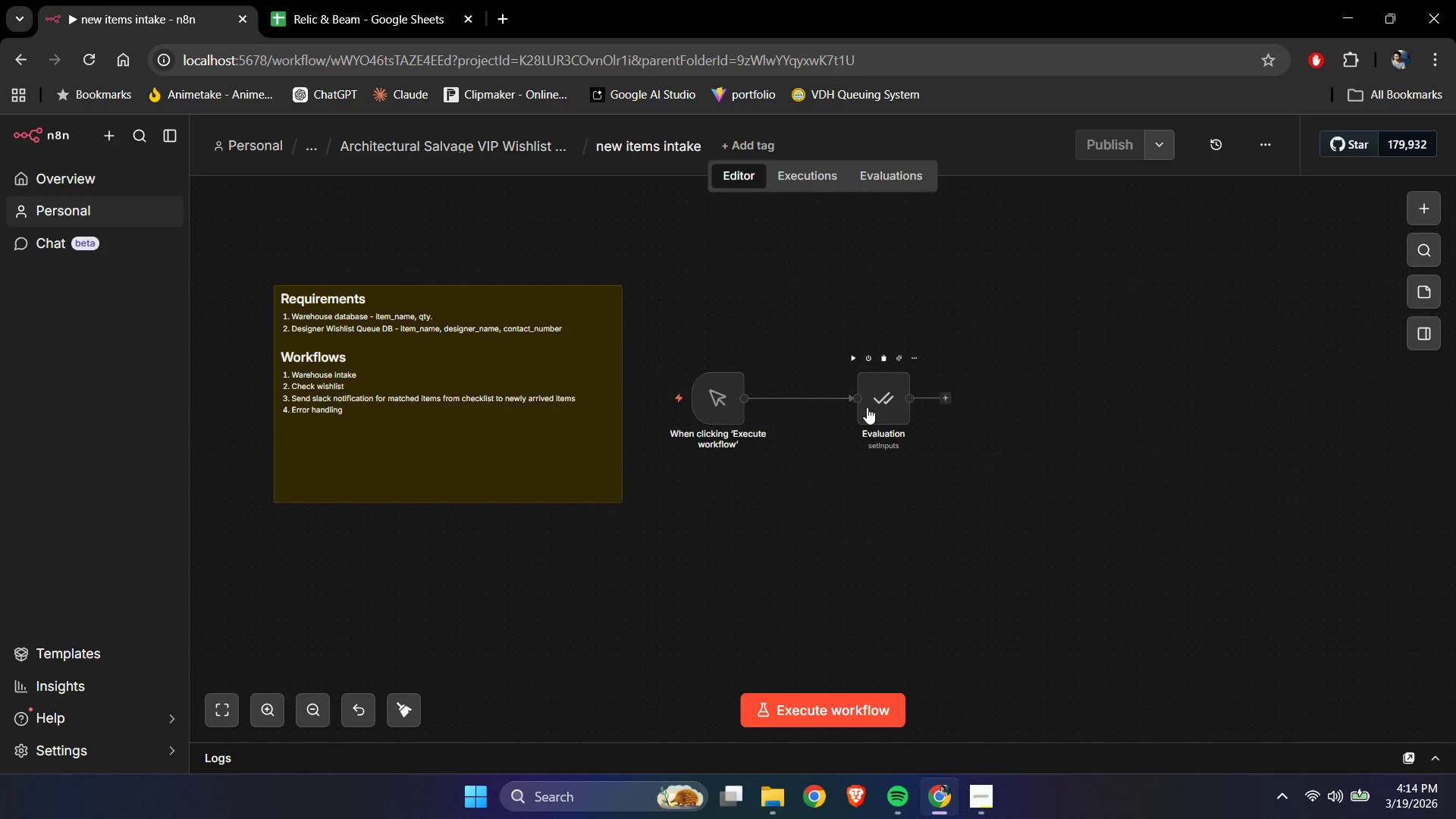 
left_click_drag(start_coordinate=[879, 402], to_coordinate=[849, 402])
 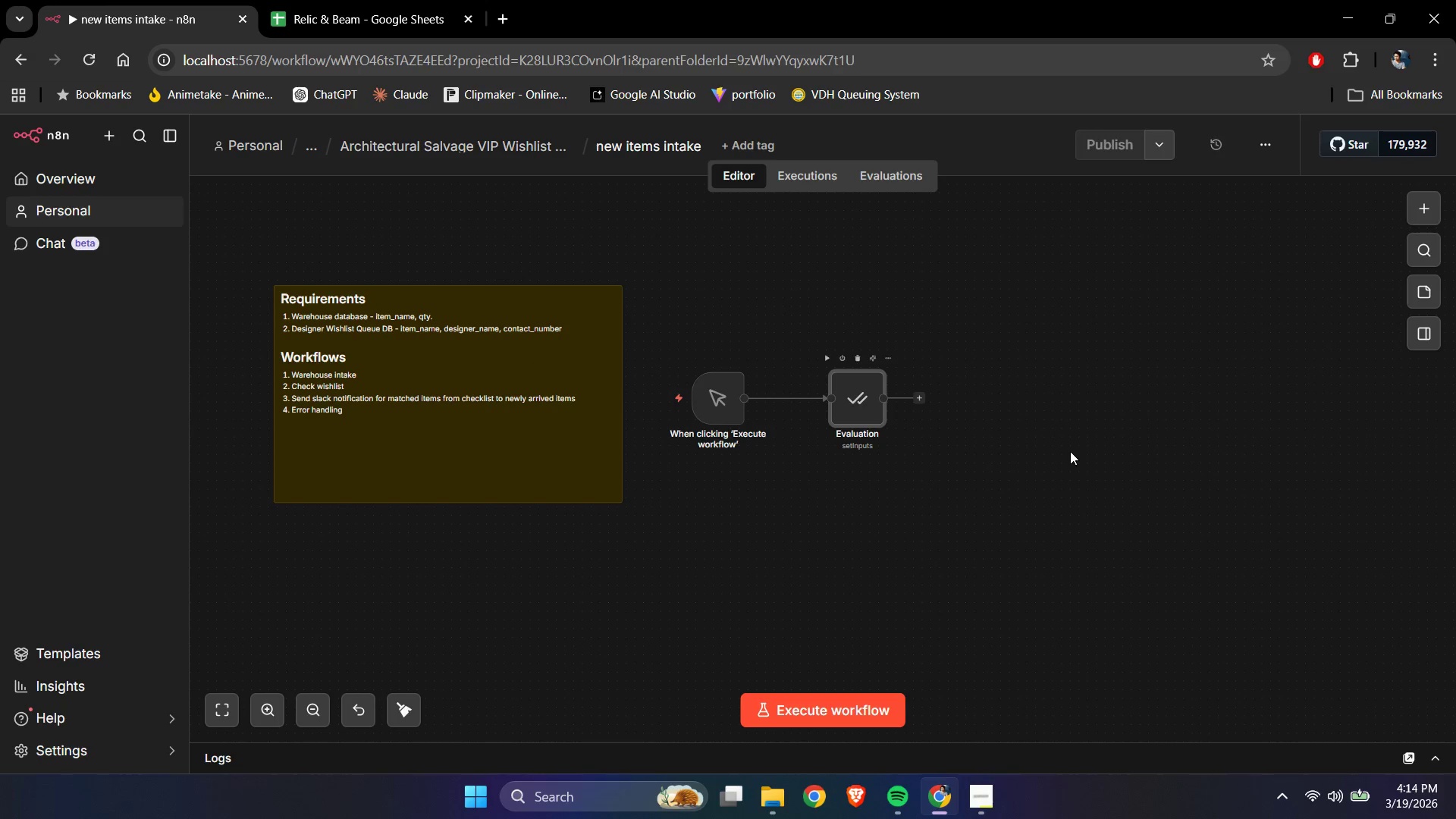 
left_click_drag(start_coordinate=[1070, 452], to_coordinate=[1025, 427])
 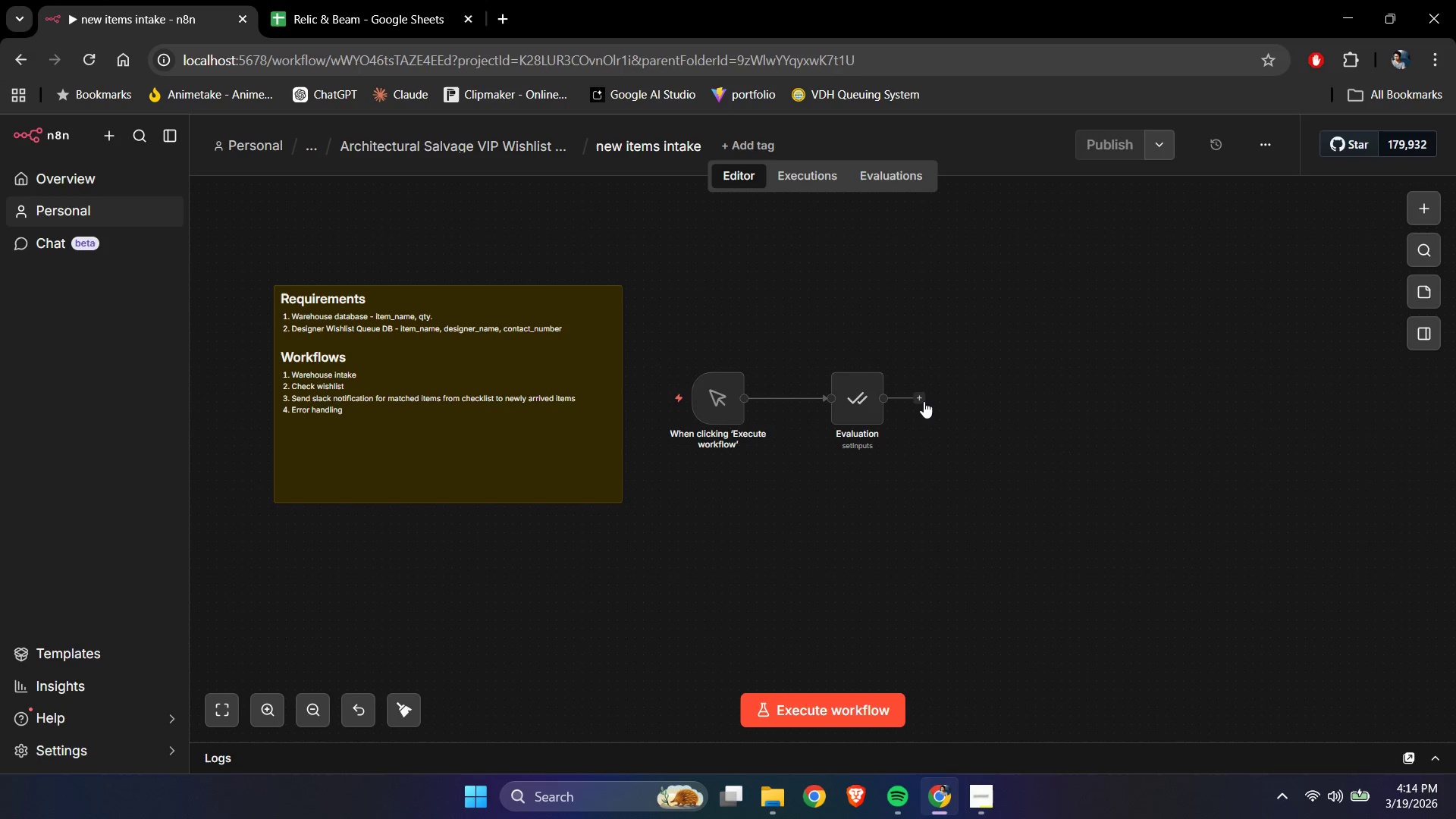 
left_click([920, 400])
 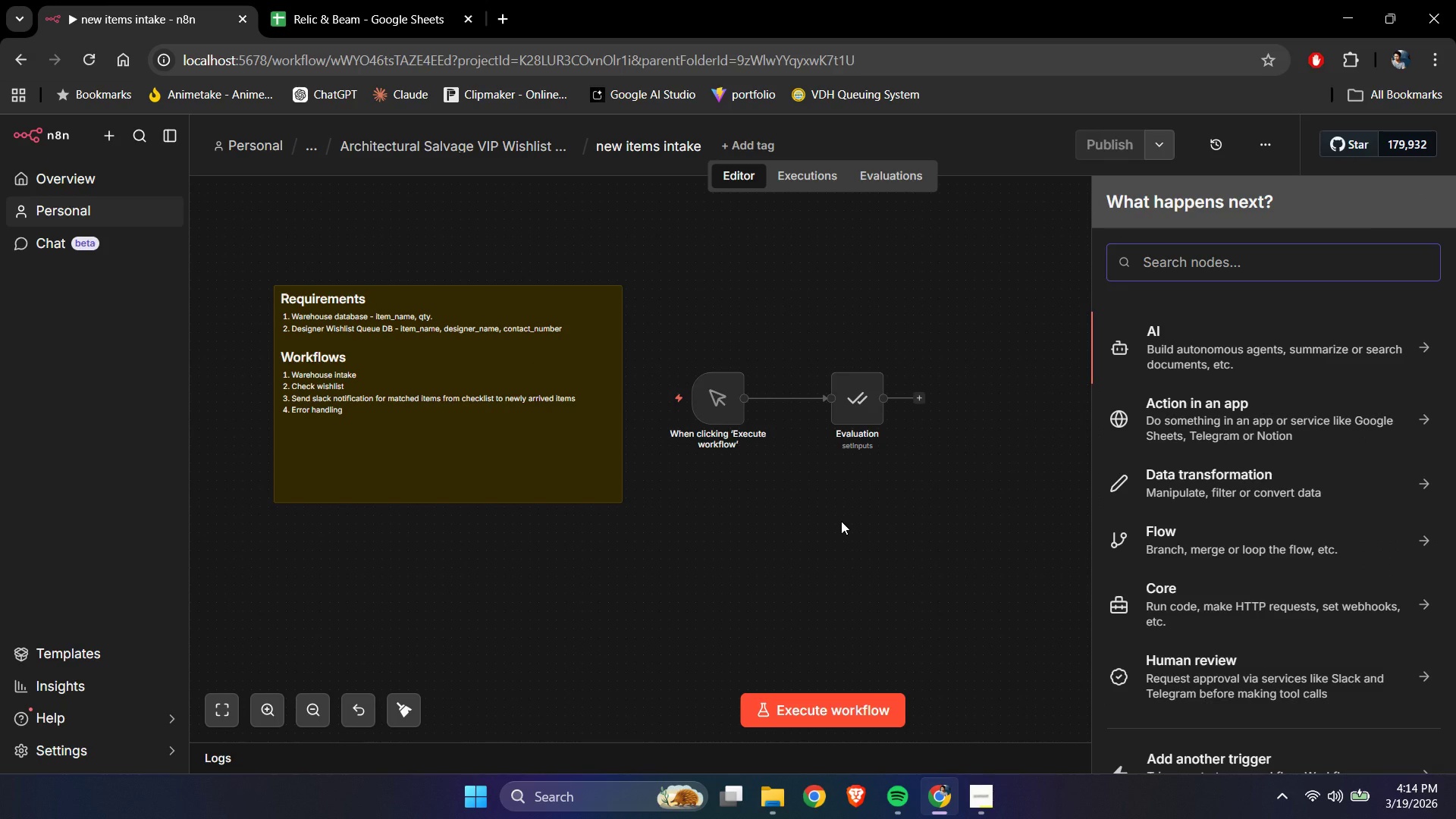 
wait(10.25)
 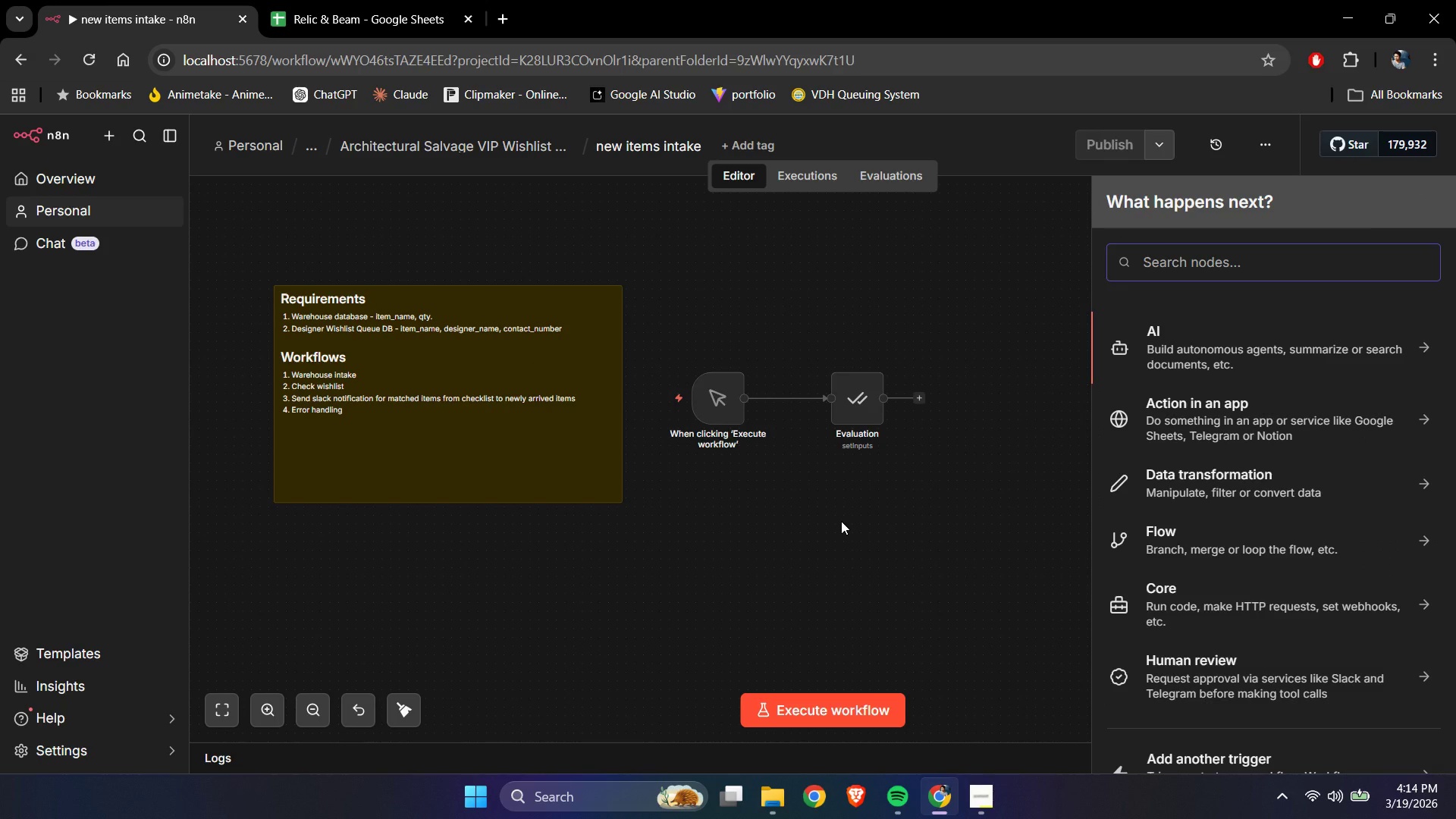 
type(google)
 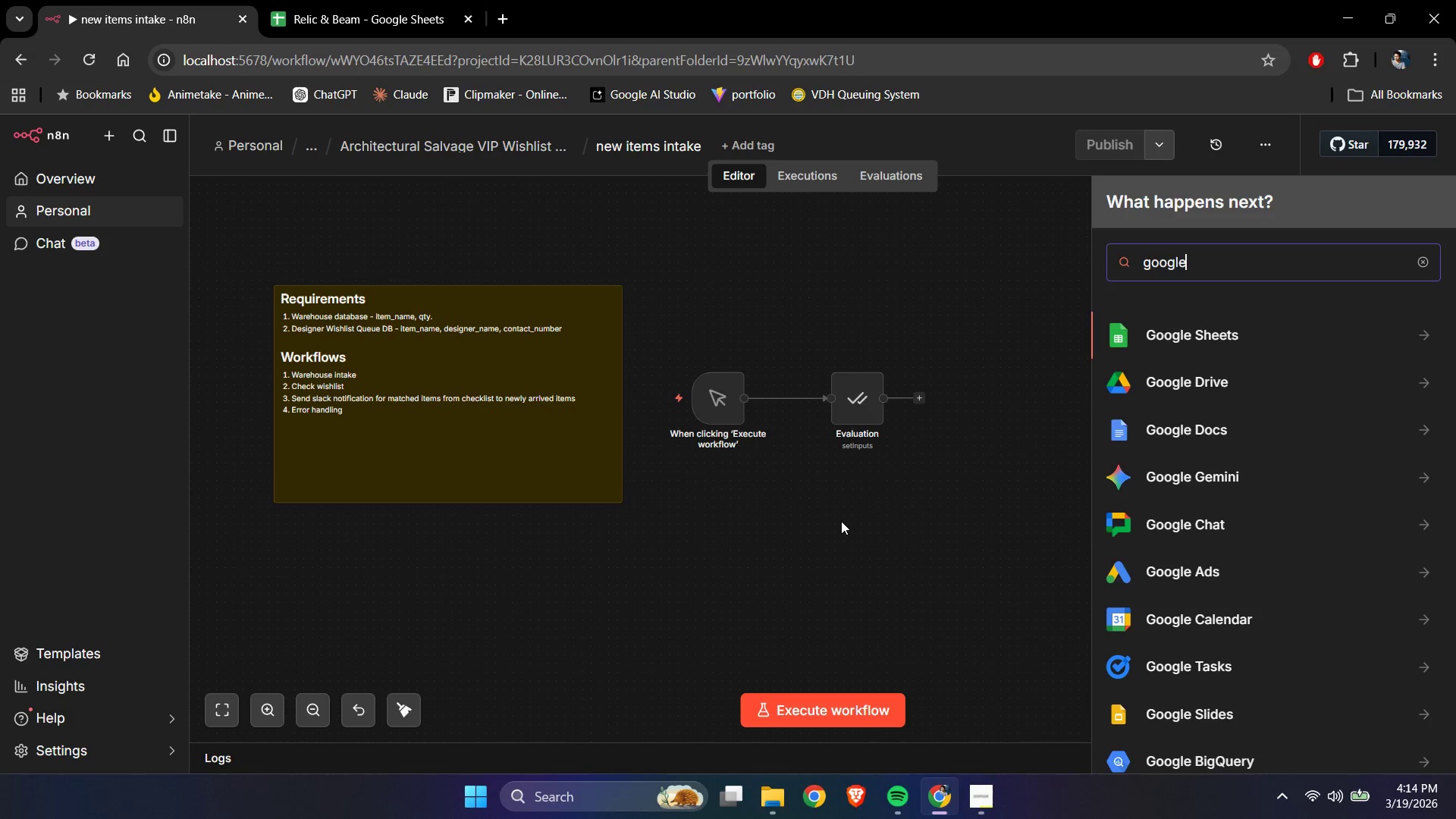 
key(Enter)
 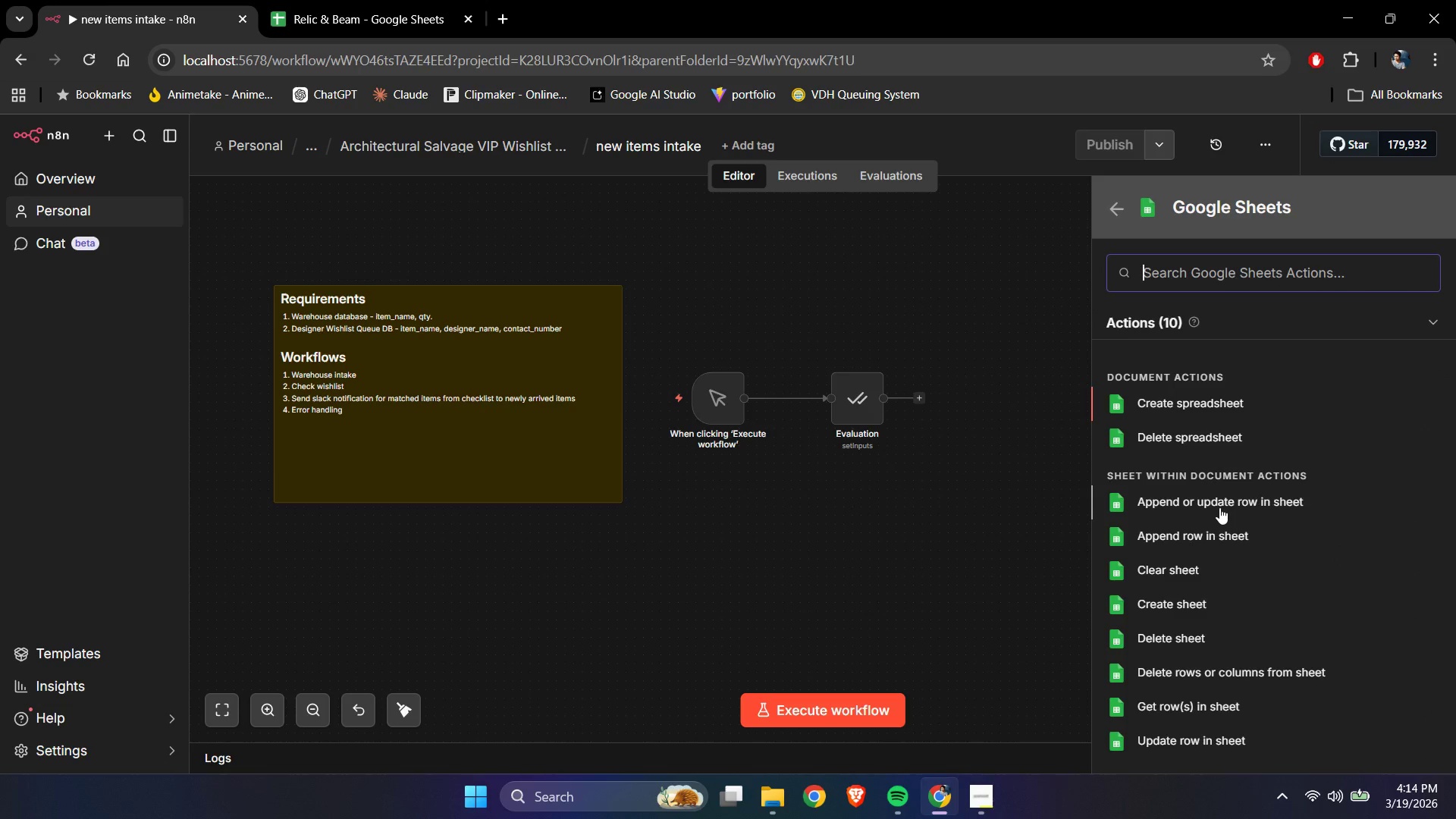 
left_click([1210, 504])
 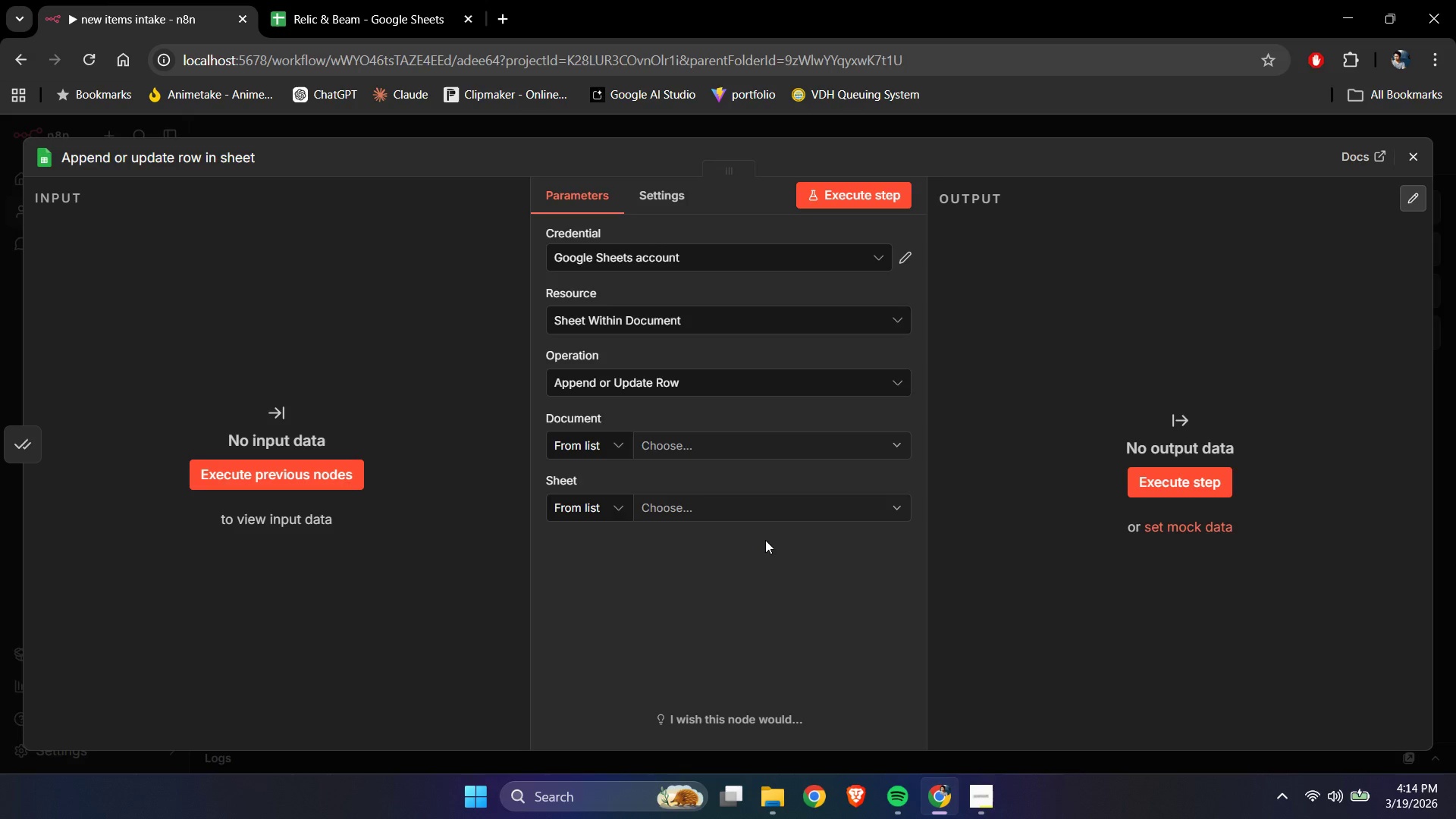 
left_click([711, 436])
 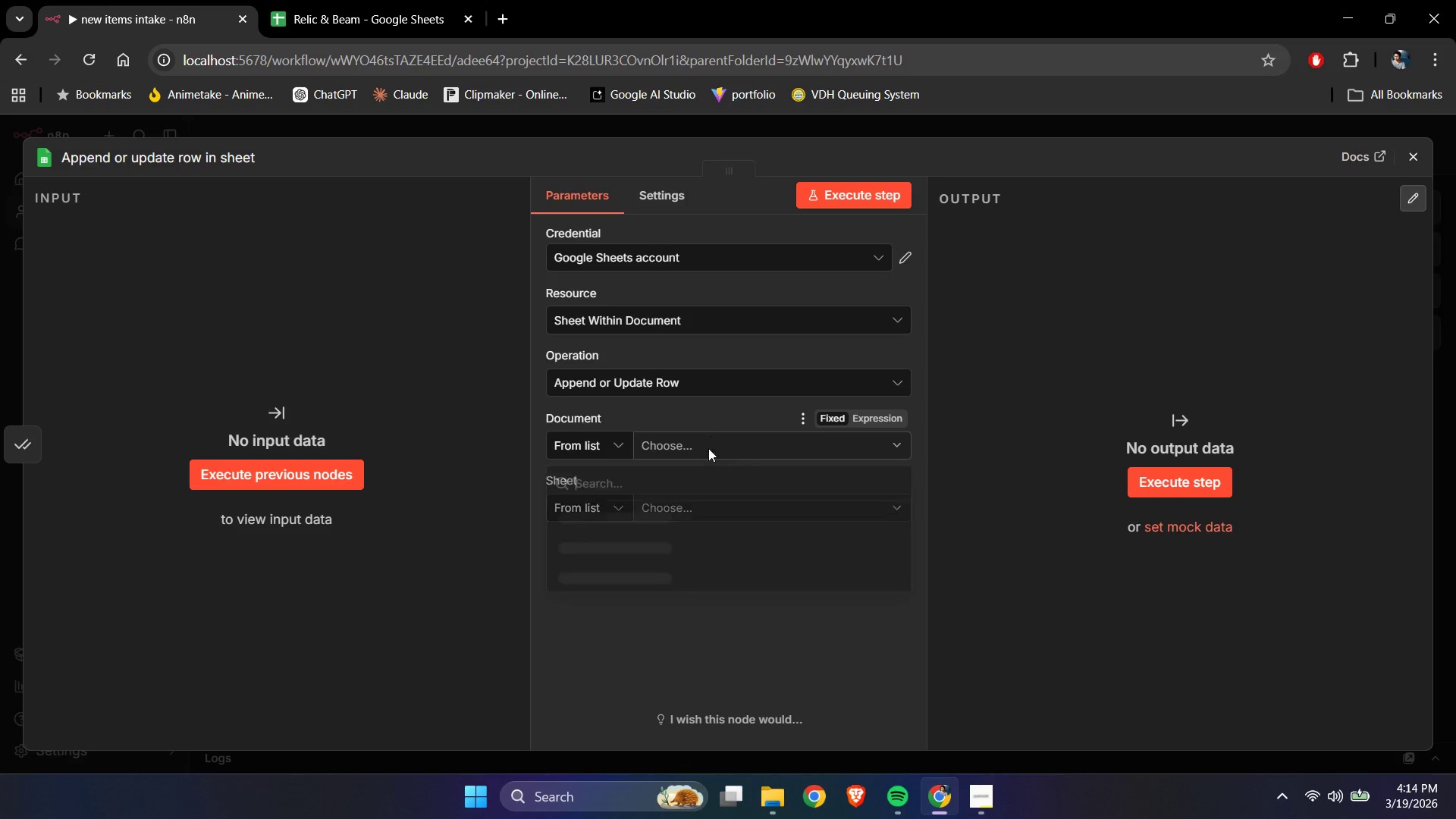 
mouse_move([681, 500])
 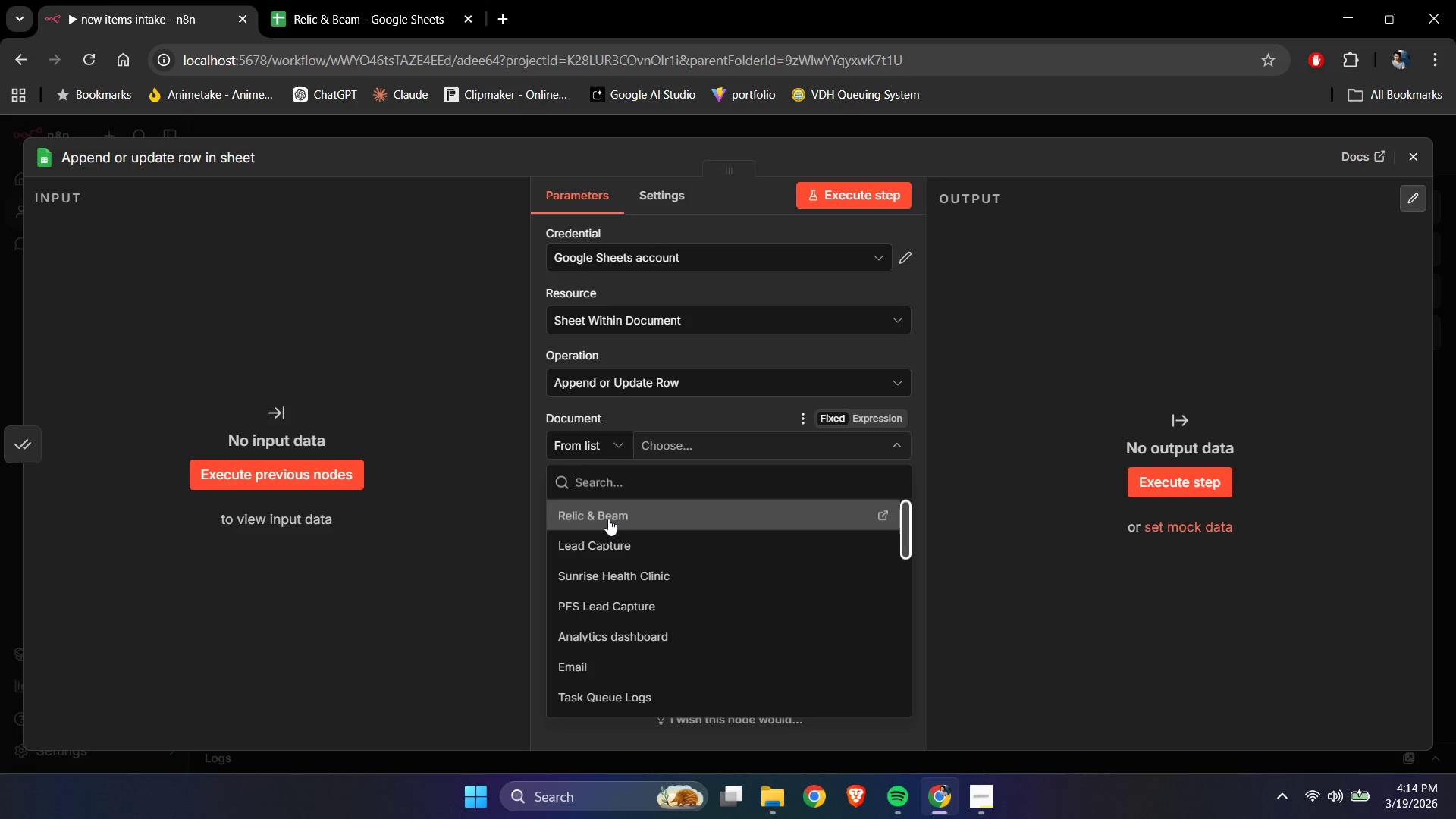 
left_click([608, 519])
 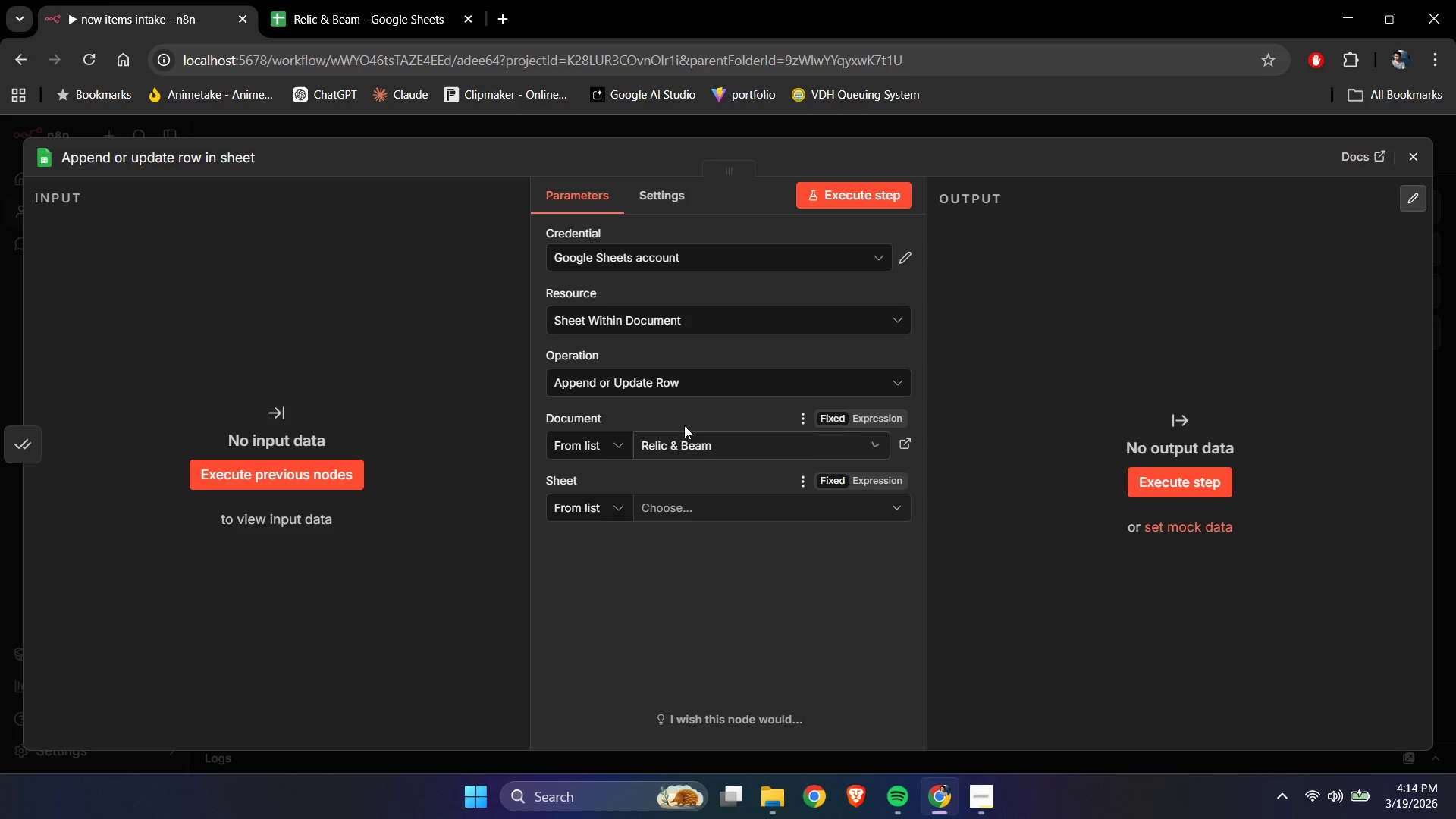 
left_click([691, 413])
 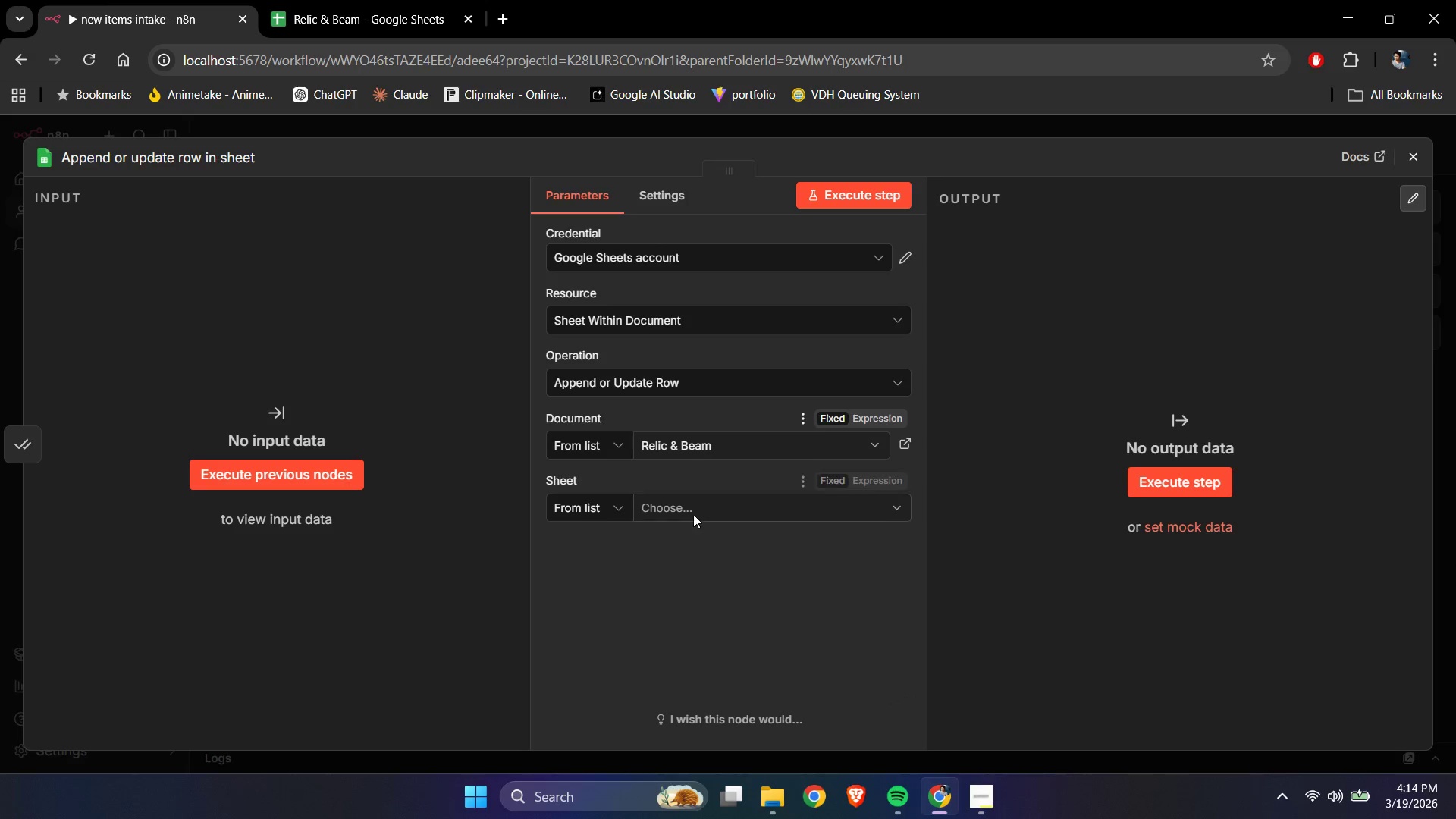 
left_click_drag(start_coordinate=[692, 518], to_coordinate=[689, 525])
 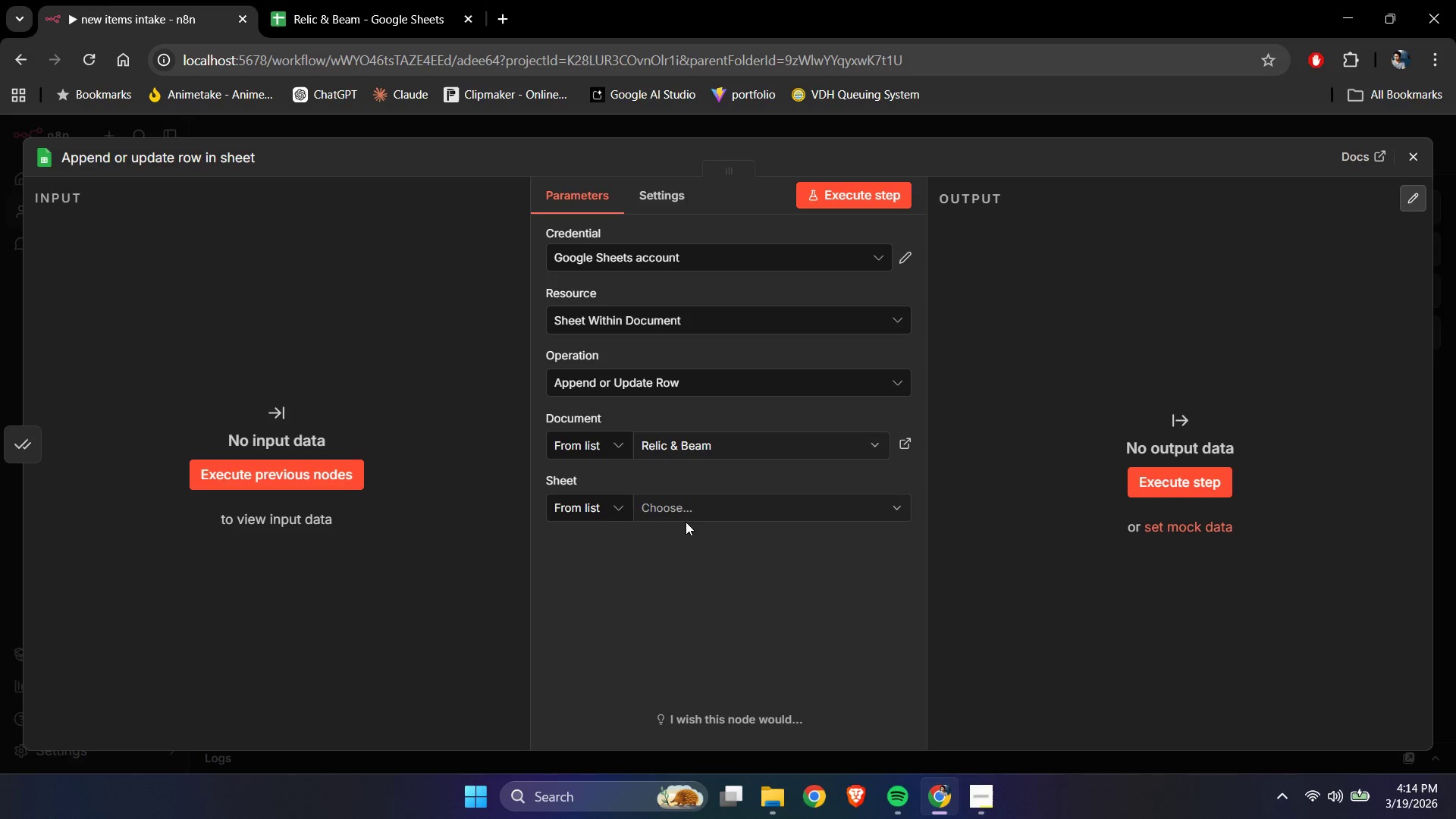 
left_click([687, 508])
 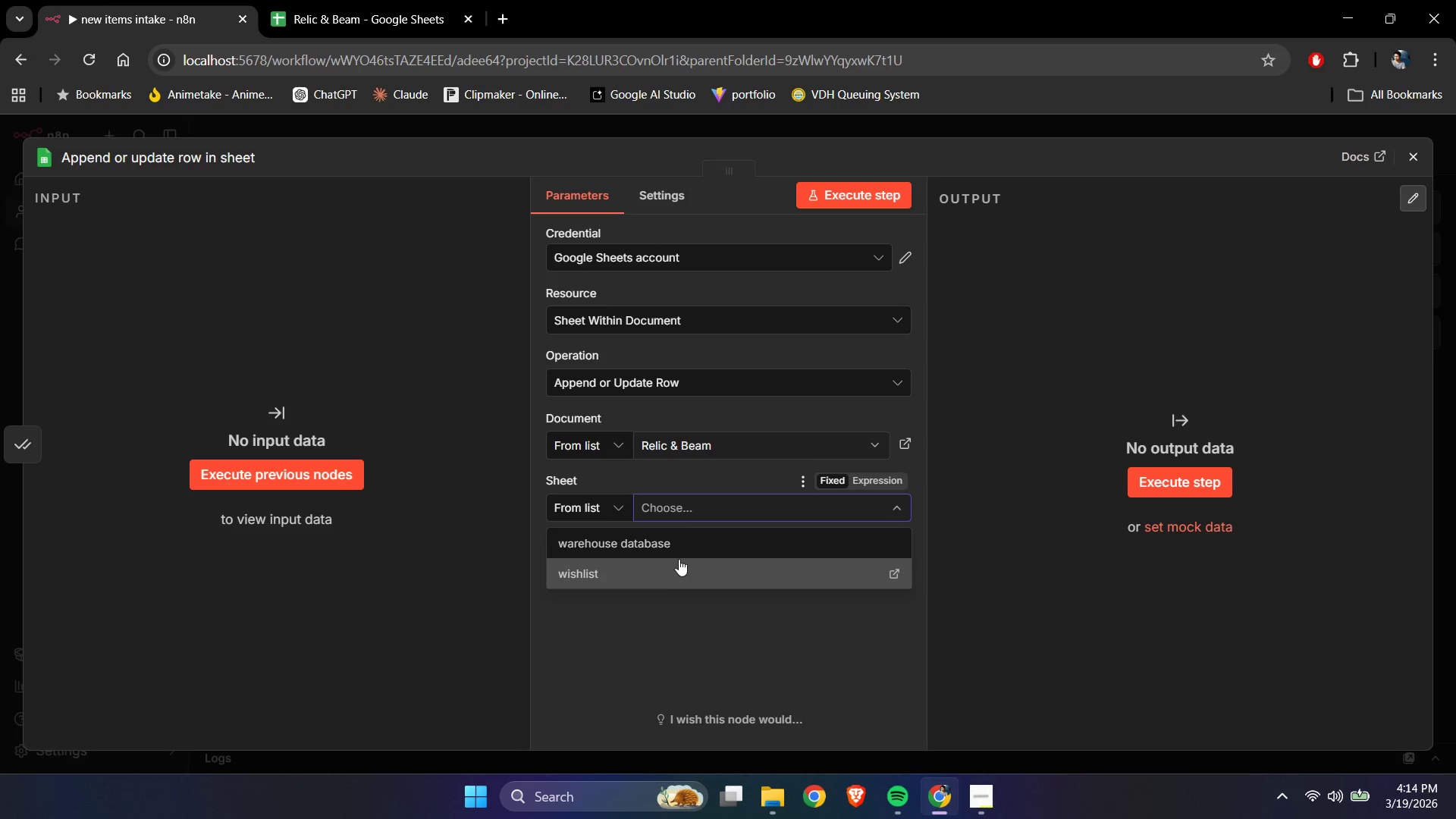 
left_click([674, 548])
 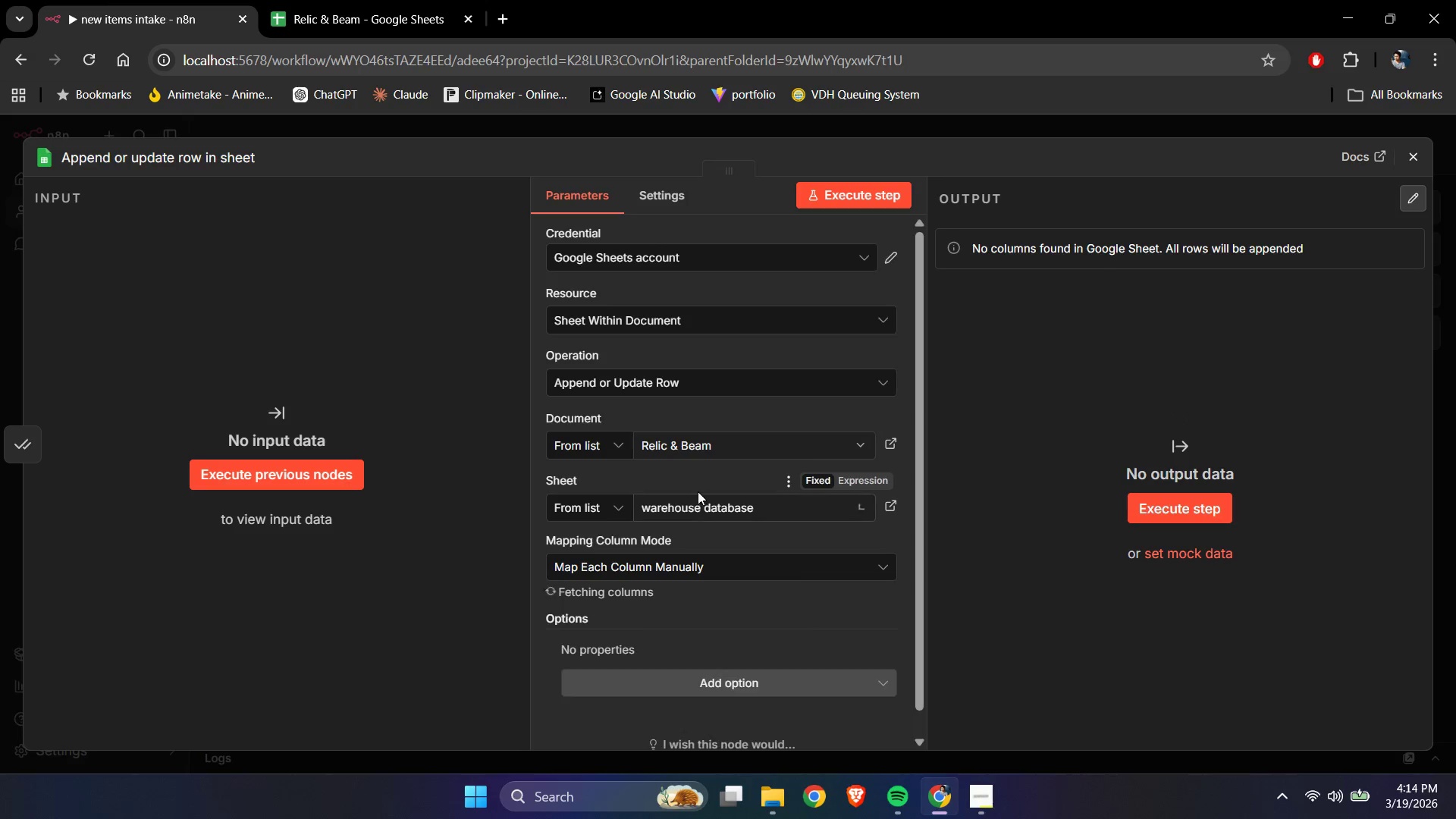 
double_click([700, 479])
 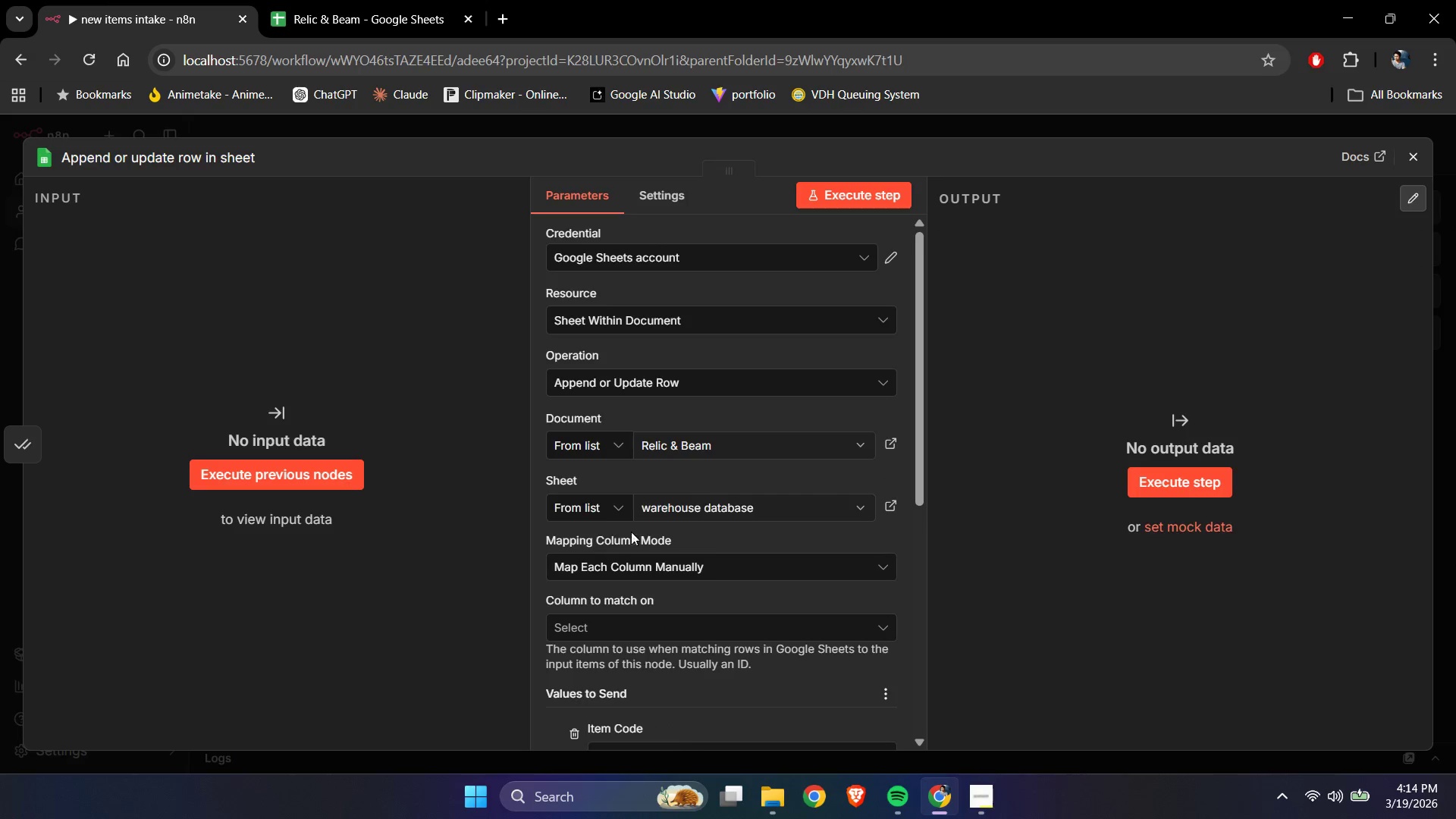 
left_click([322, 467])
 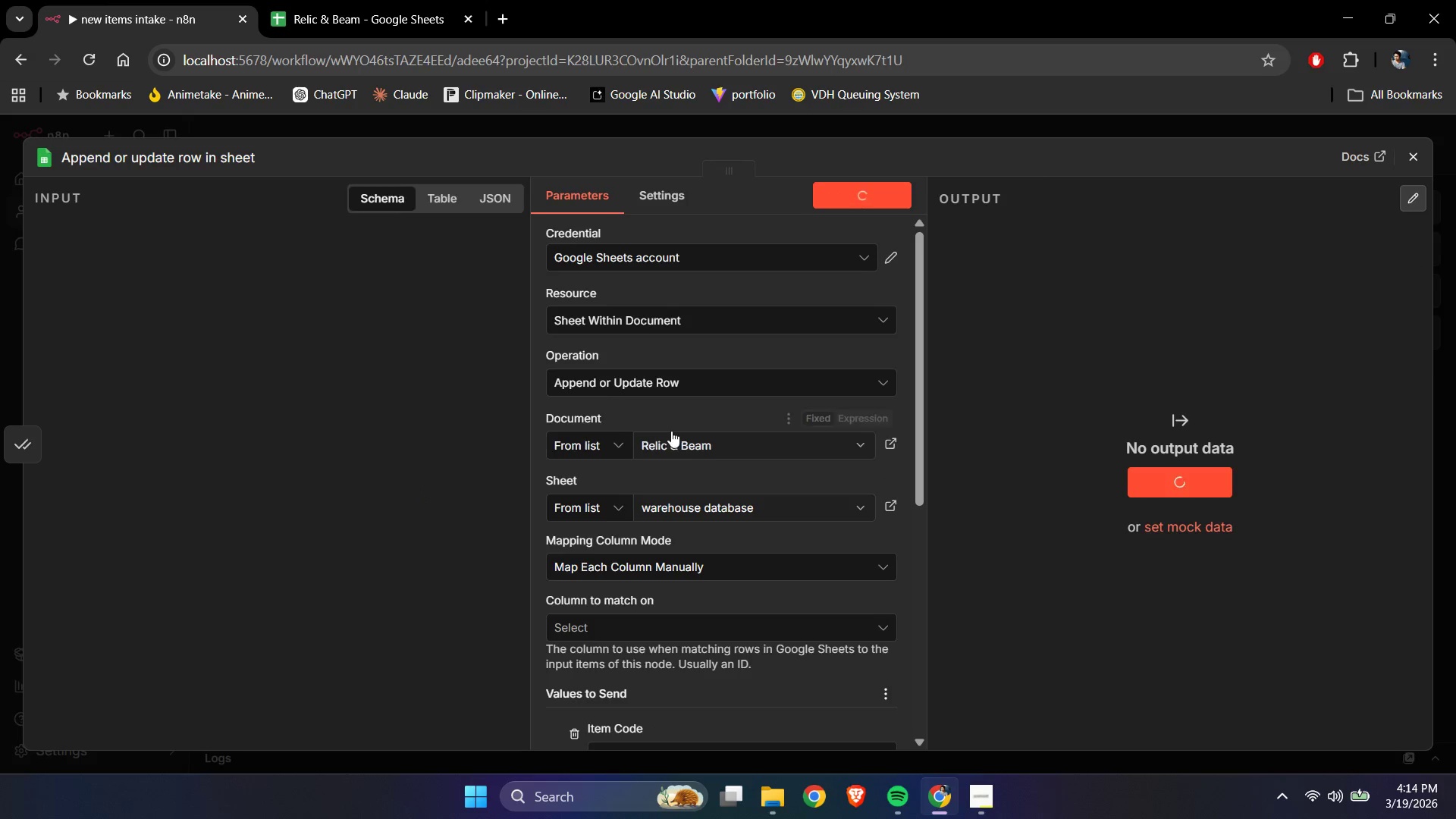 
scroll: coordinate [711, 441], scroll_direction: down, amount: 1.0
 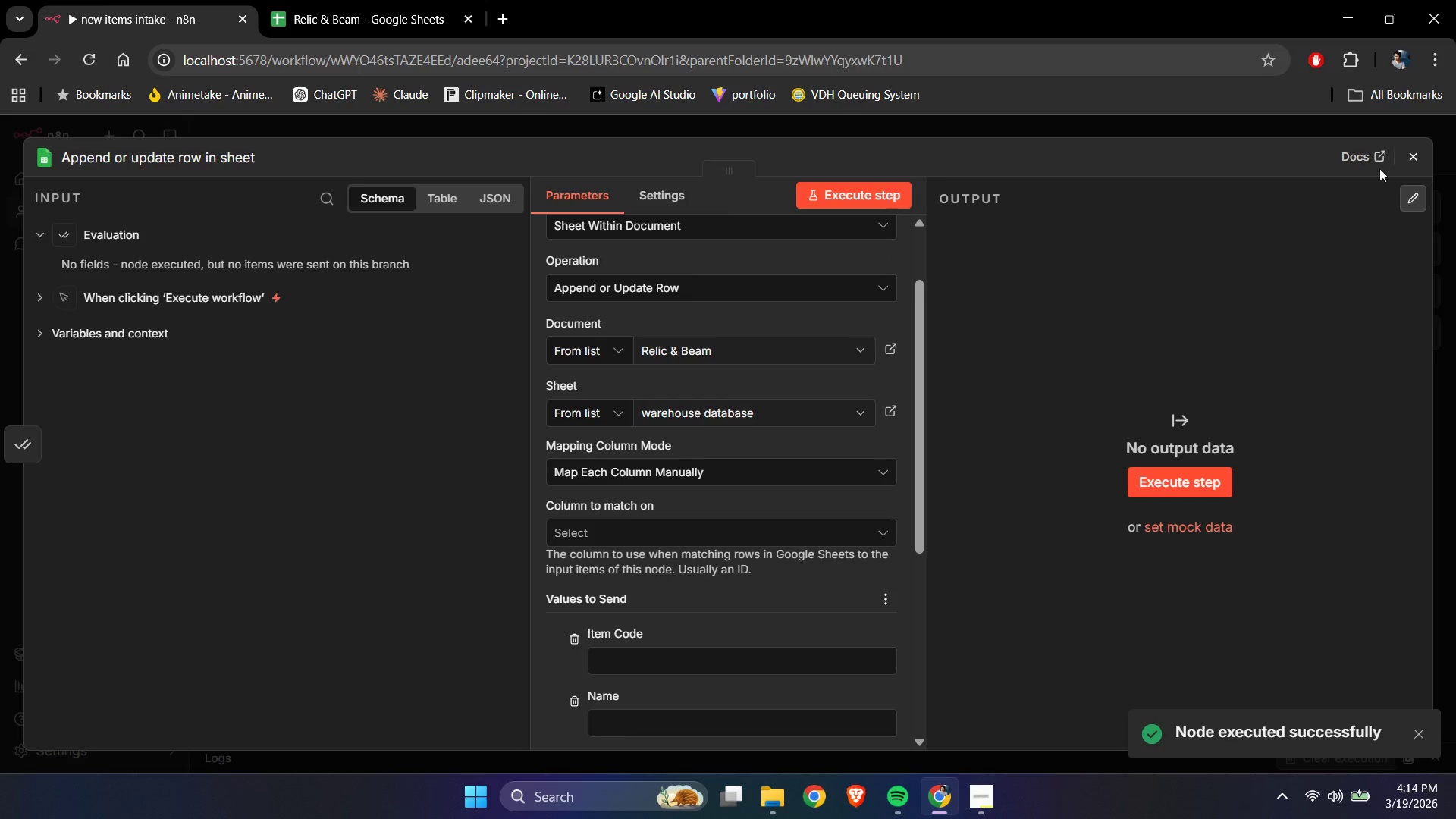 
left_click([1417, 157])
 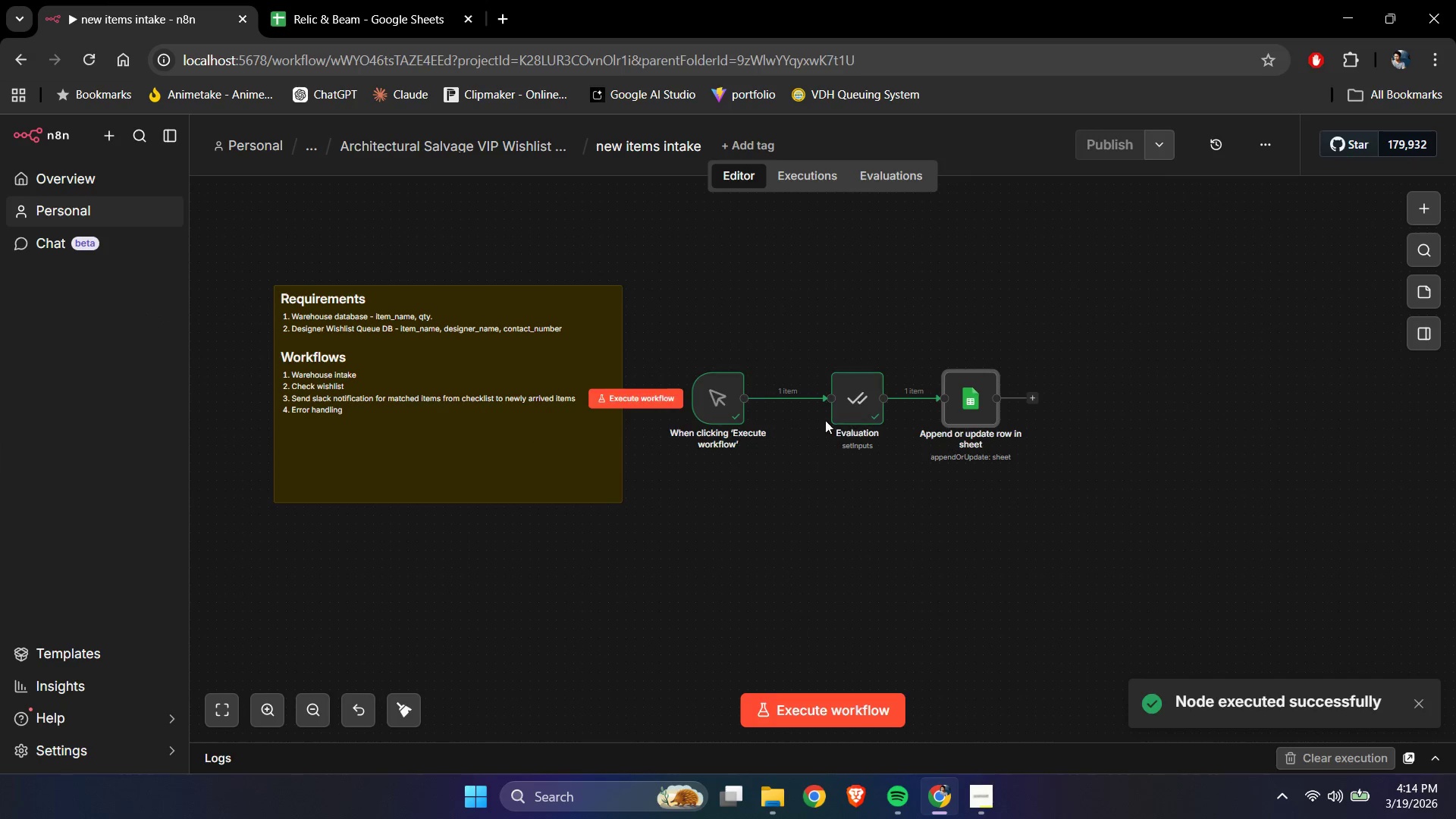 
left_click_drag(start_coordinate=[852, 406], to_coordinate=[835, 406])
 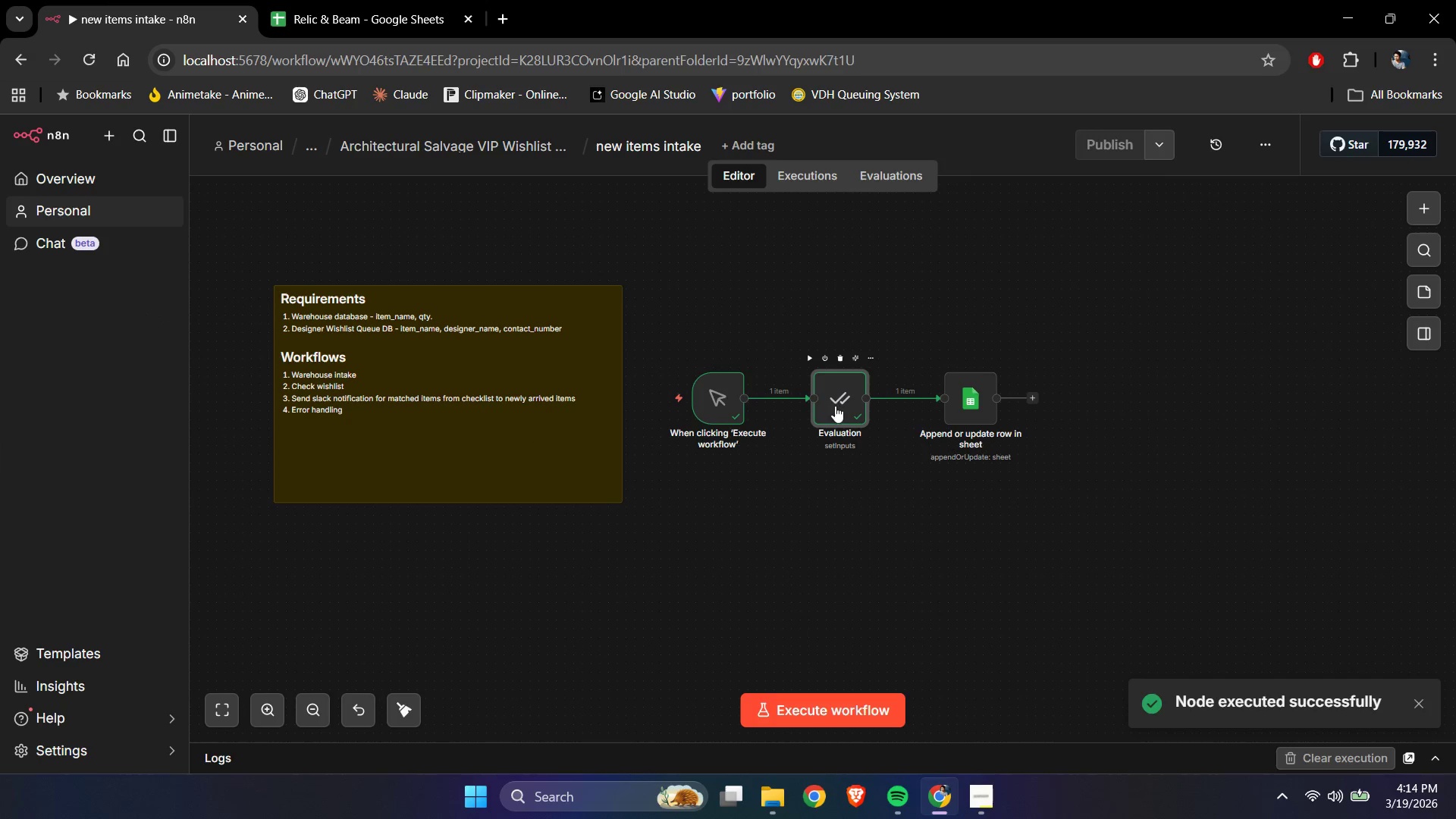 
double_click([835, 406])
 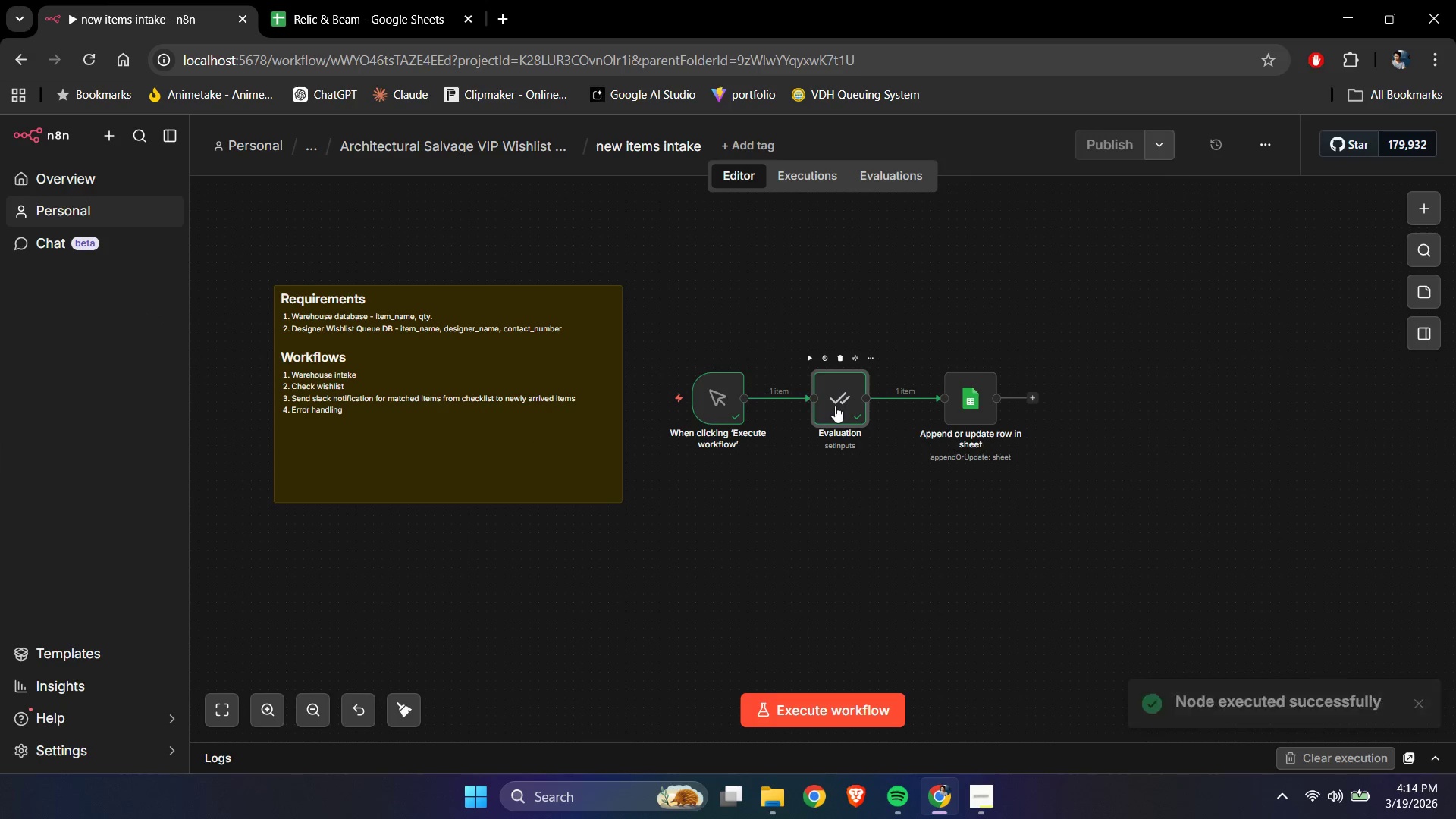 
triple_click([835, 406])
 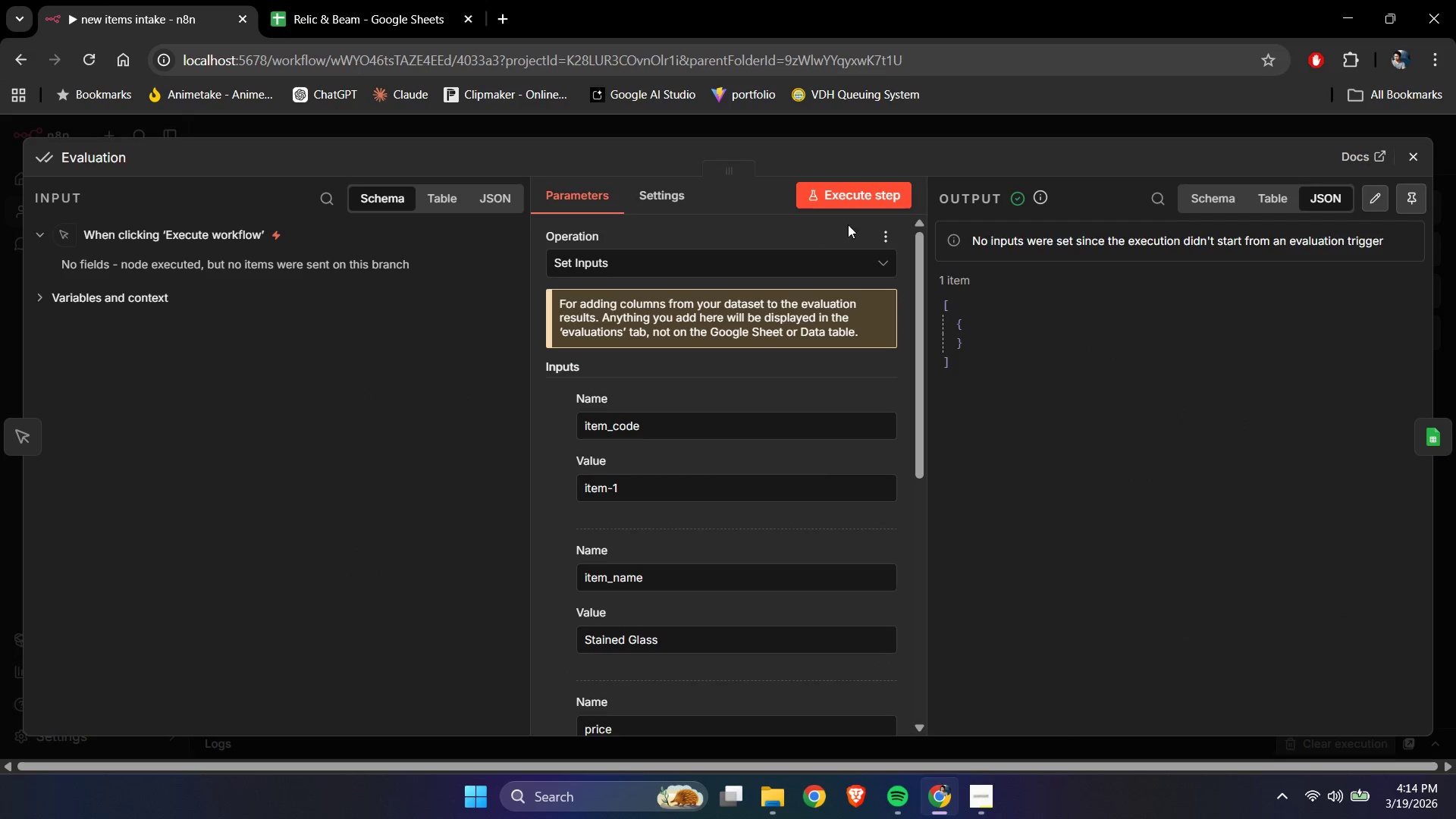 
left_click([746, 261])
 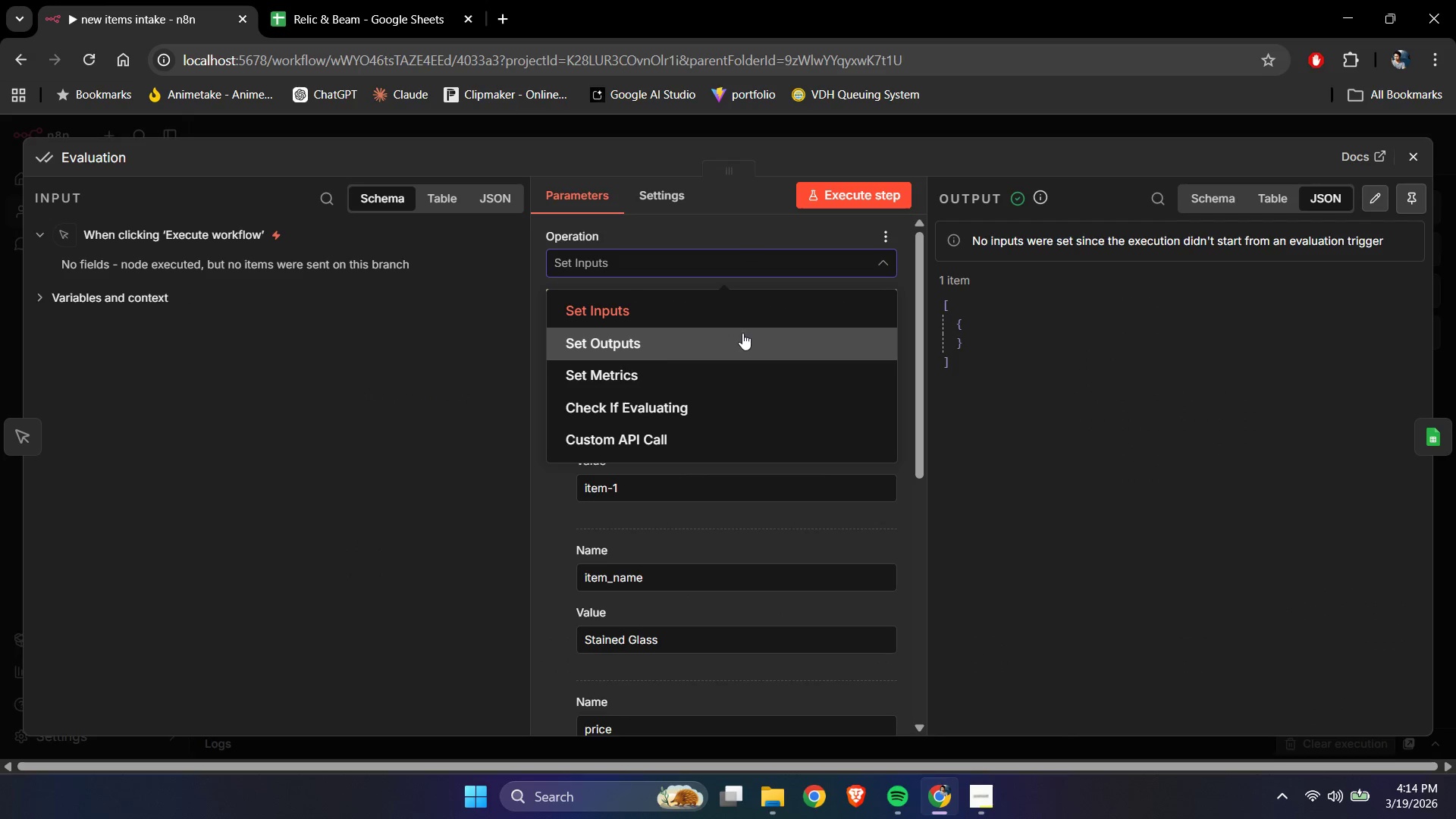 
left_click([742, 334])
 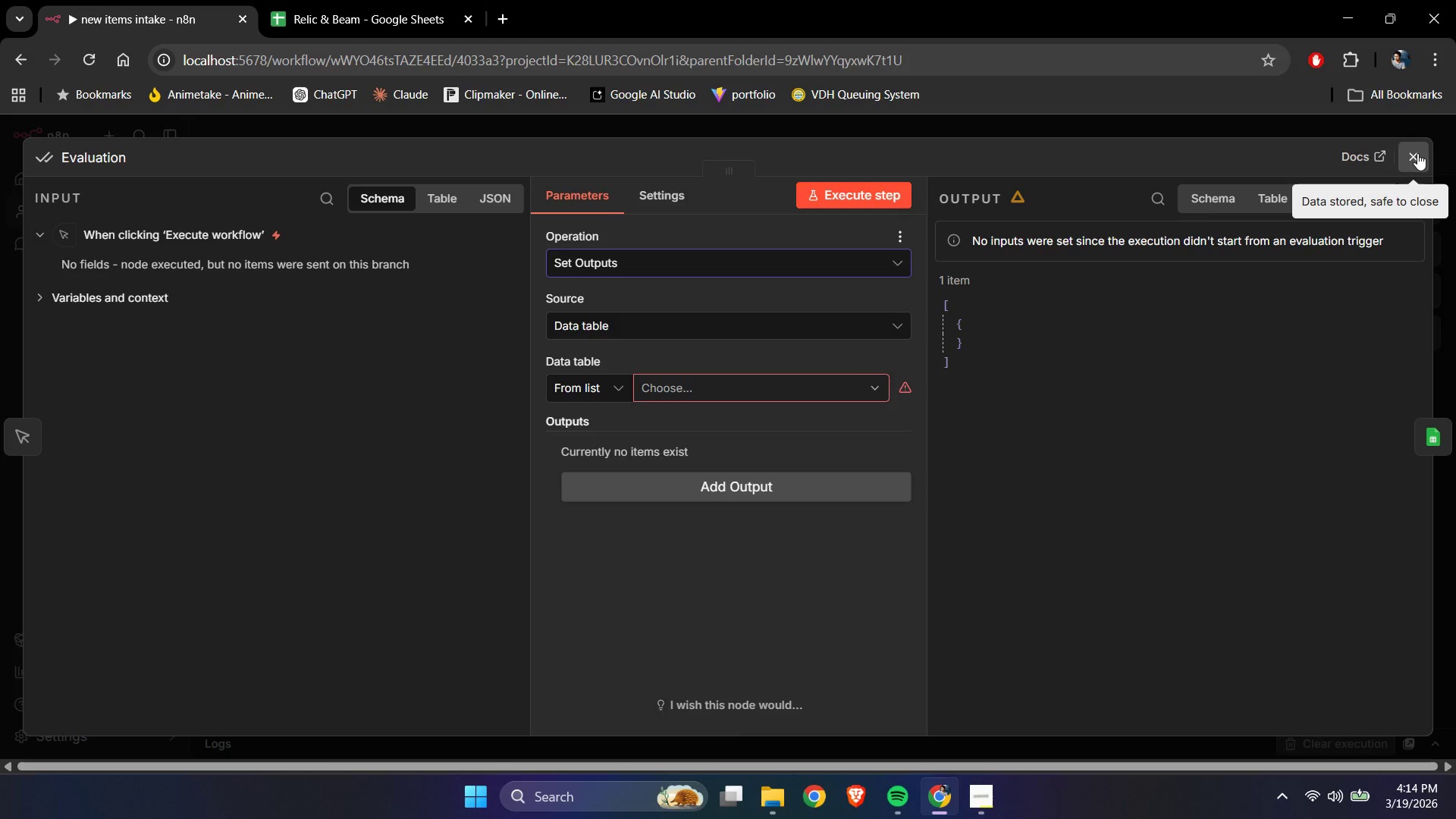 
wait(5.69)
 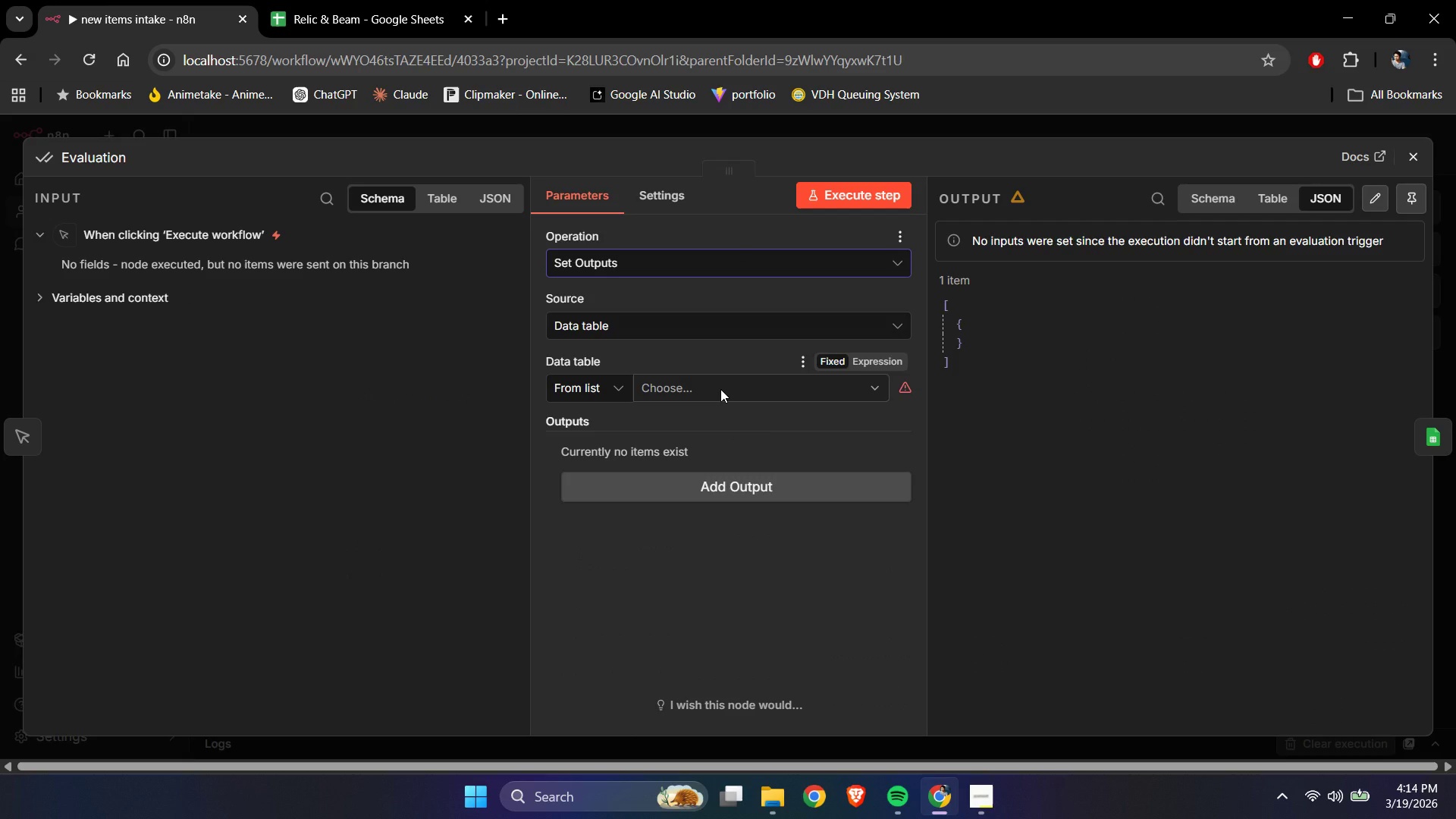 
left_click([1417, 153])
 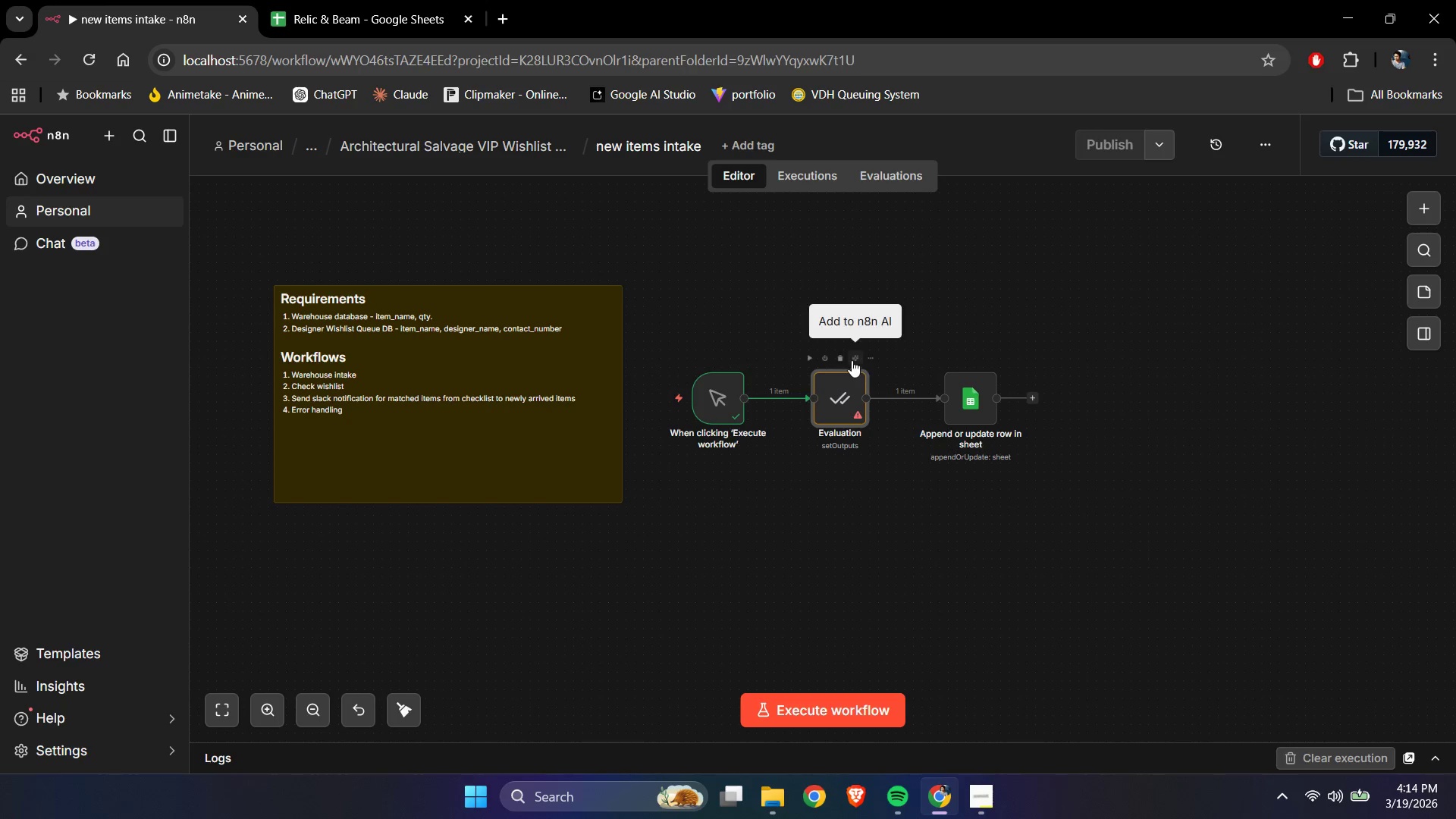 
left_click([841, 356])
 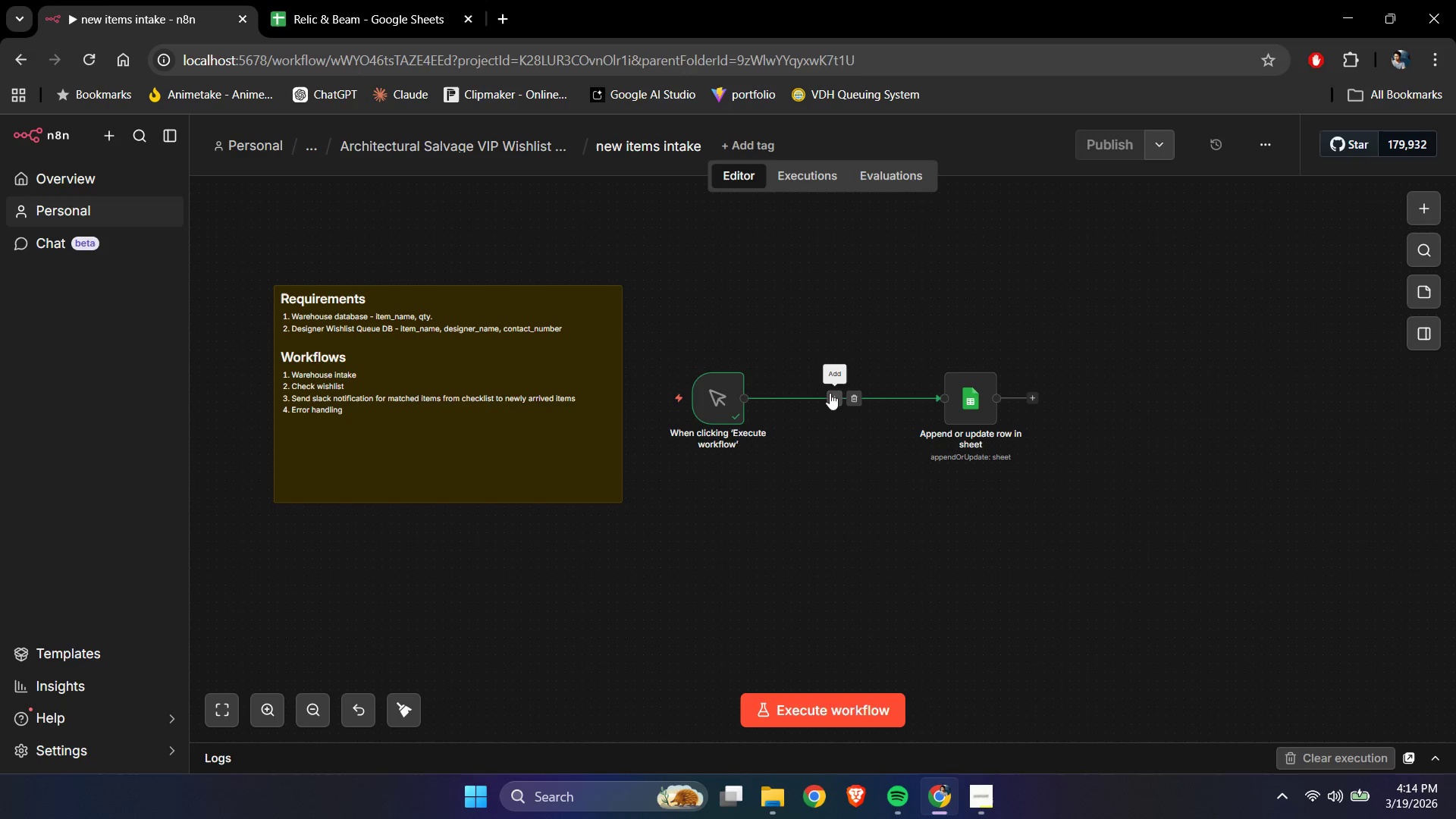 
left_click([830, 399])
 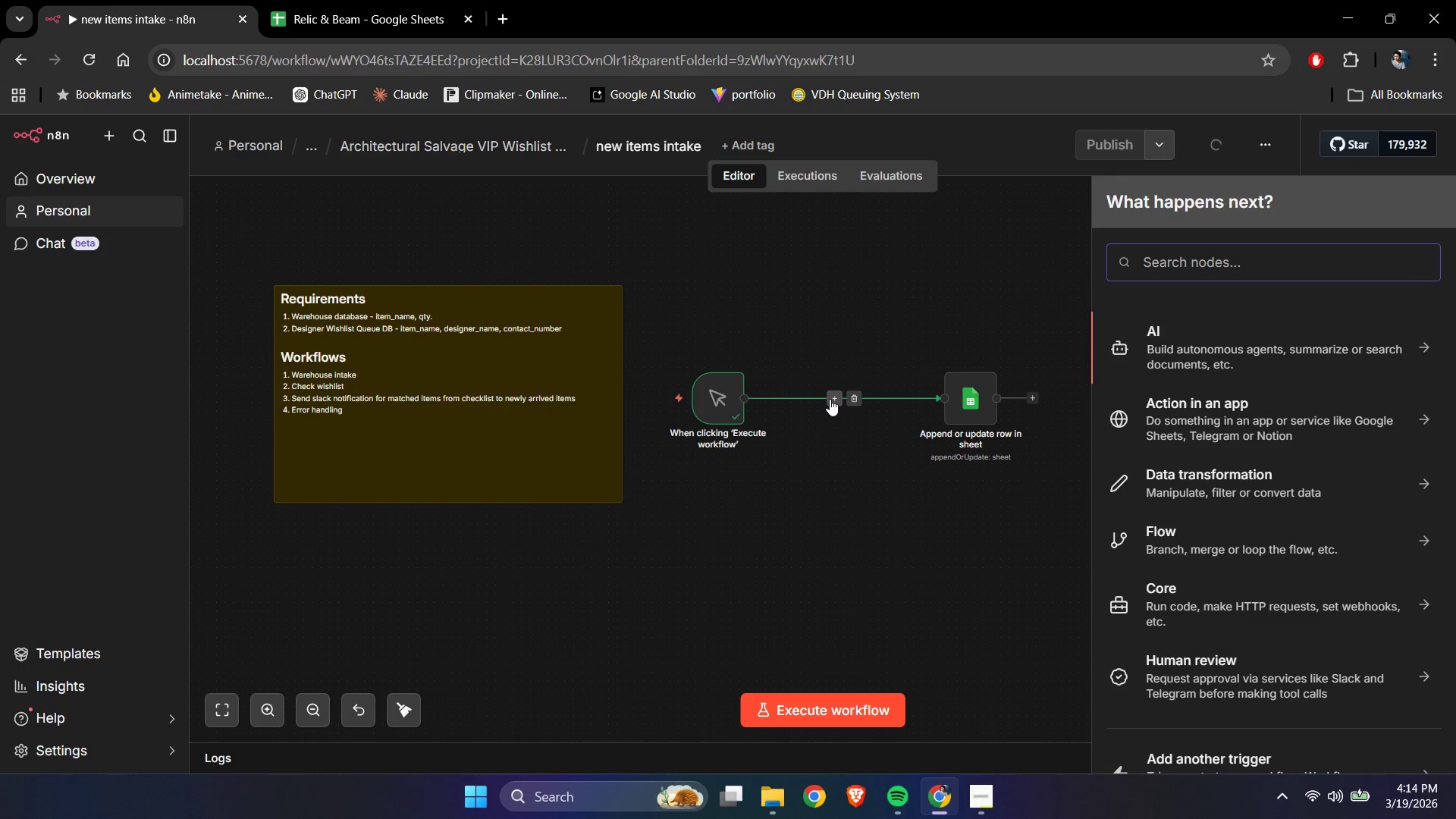 
type(set)
 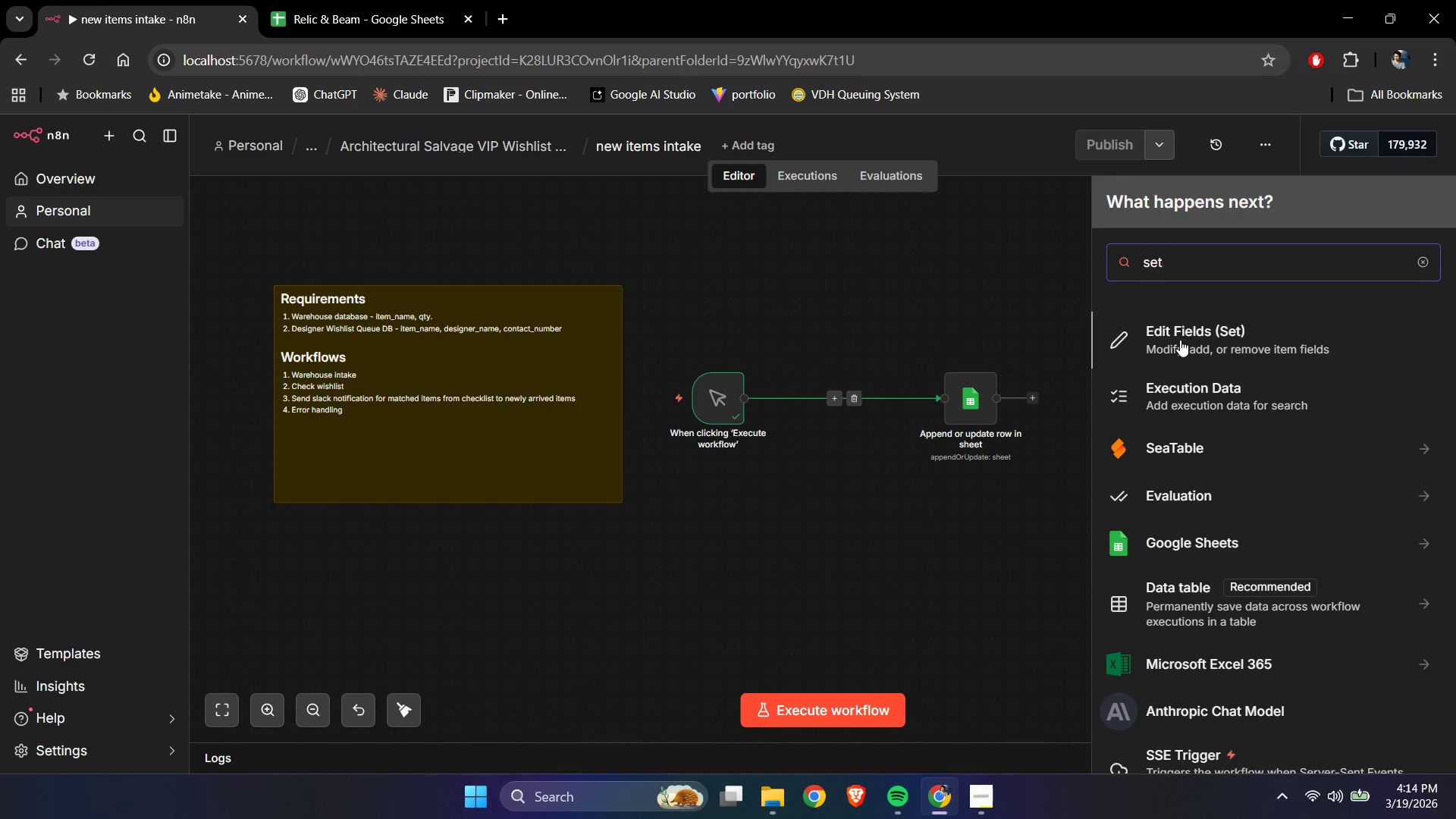 
left_click([1180, 340])
 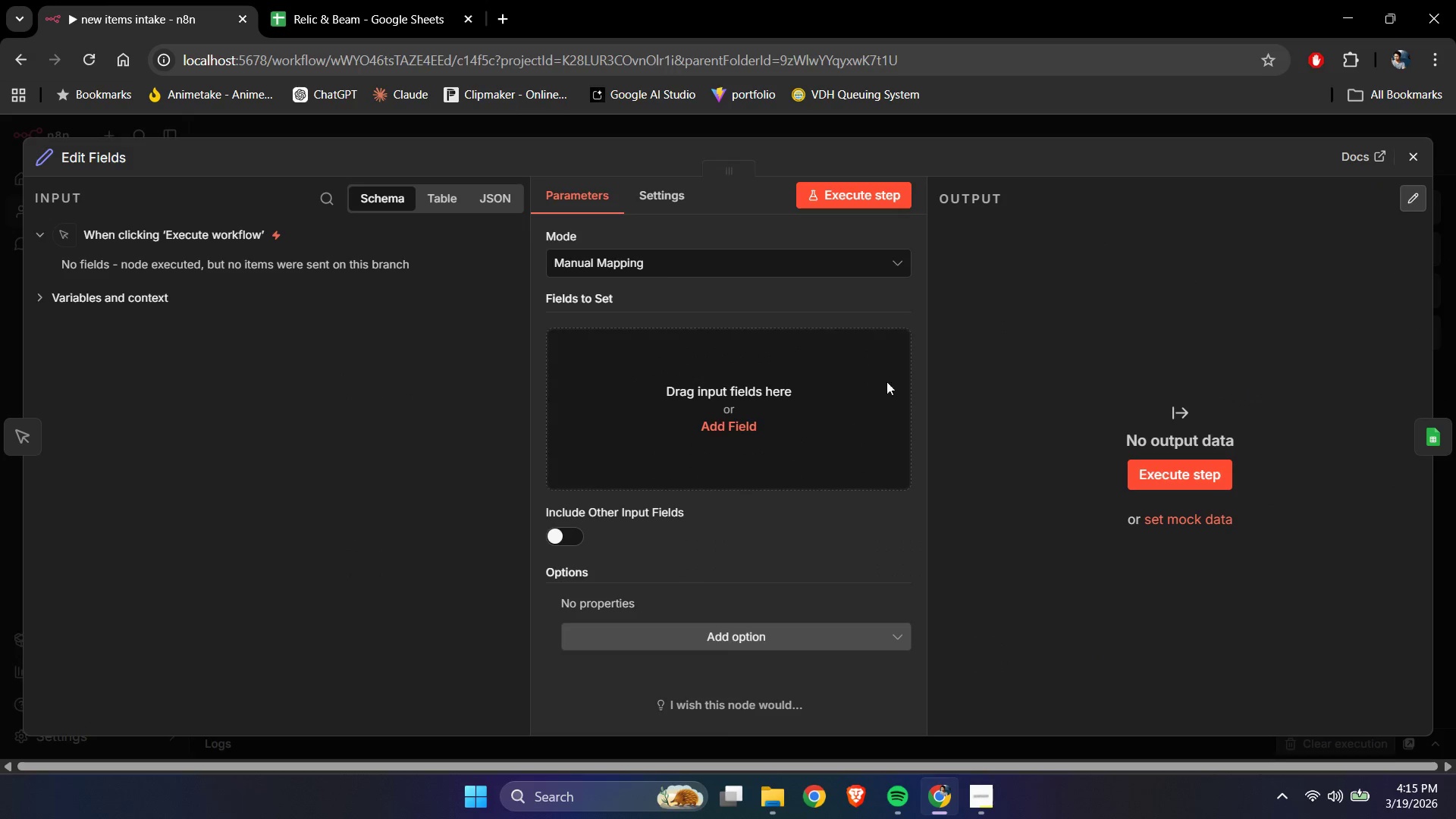 
left_click([594, 397])
 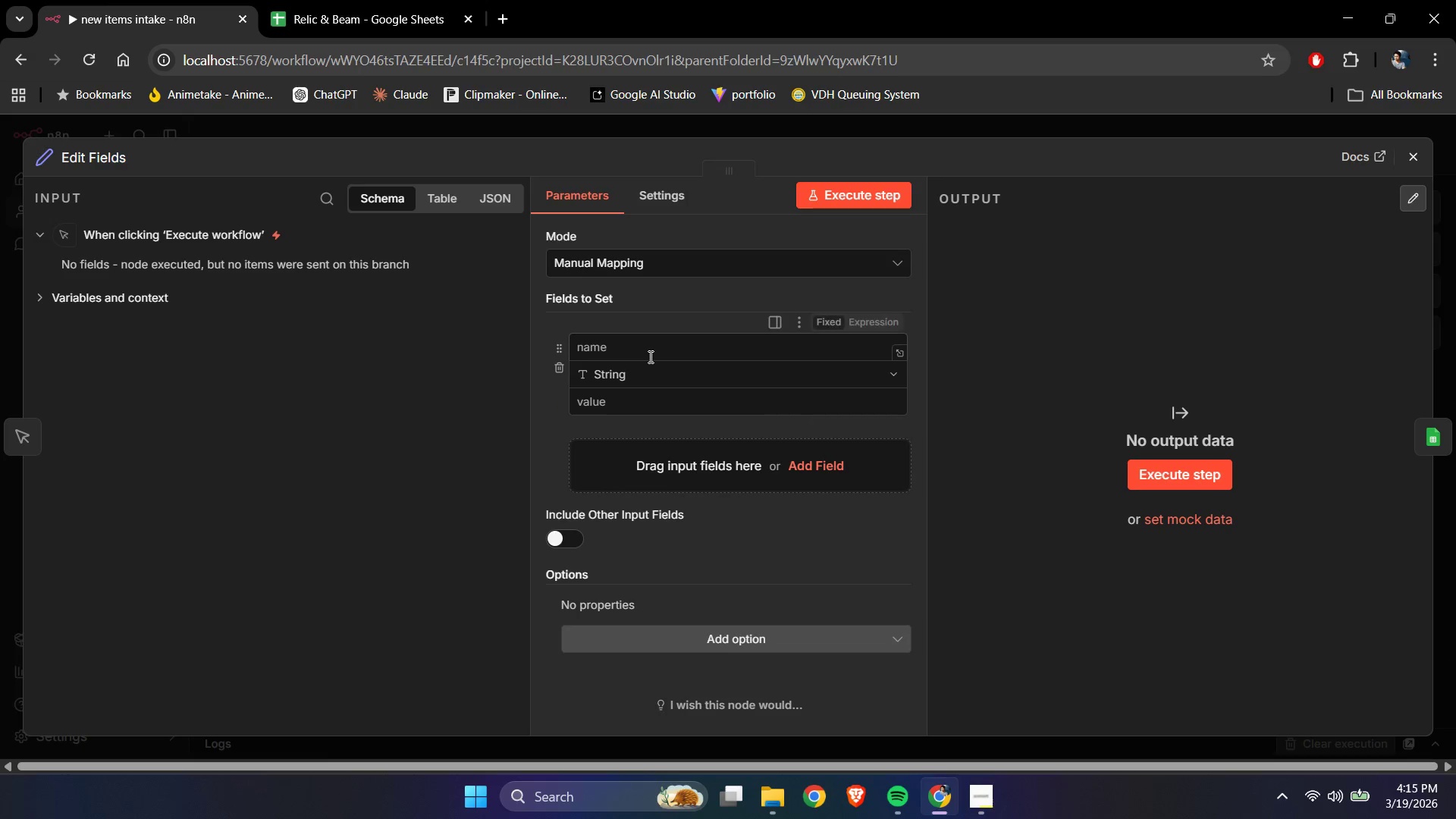 
left_click([649, 355])
 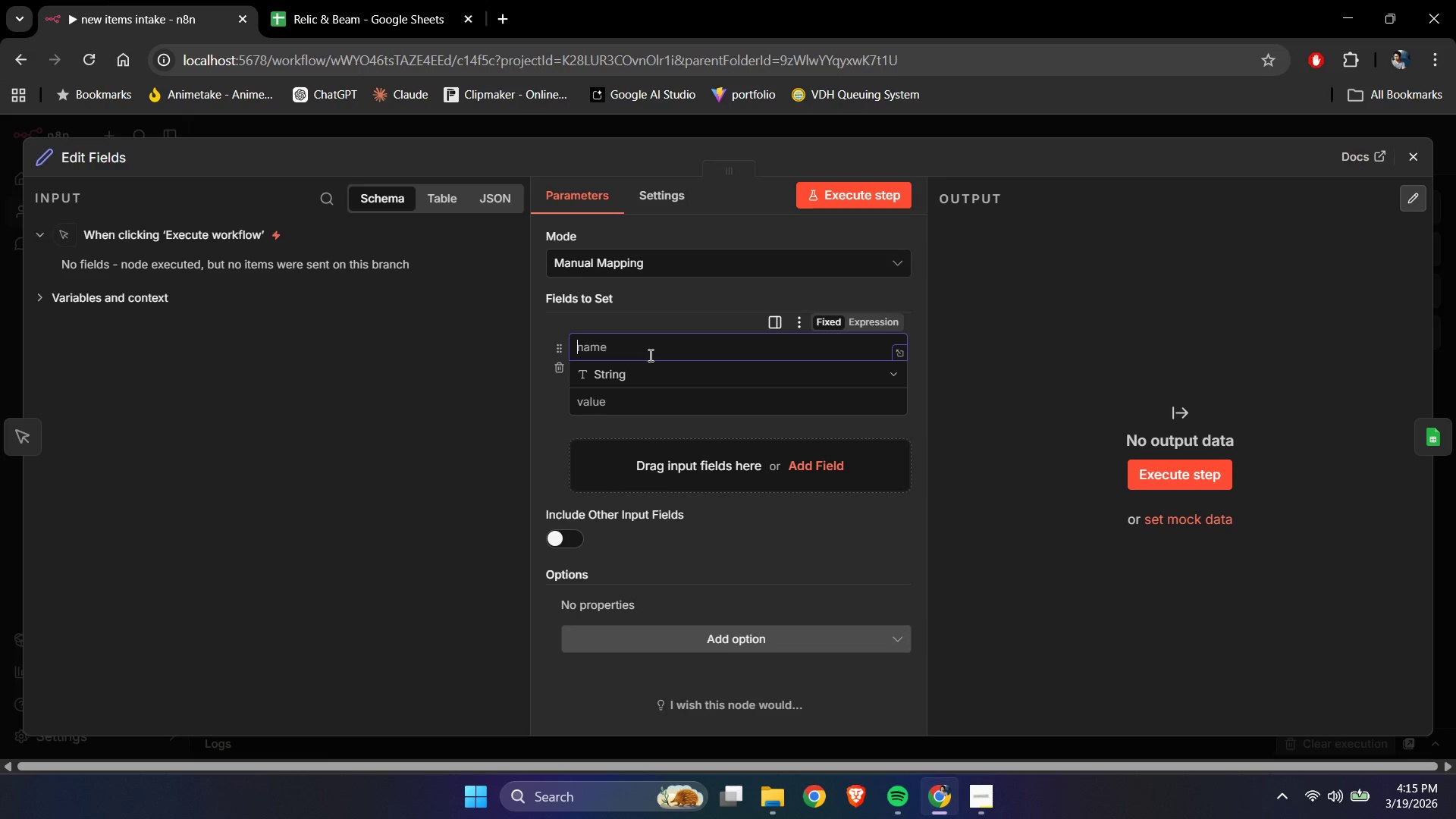 
type(item_code)
 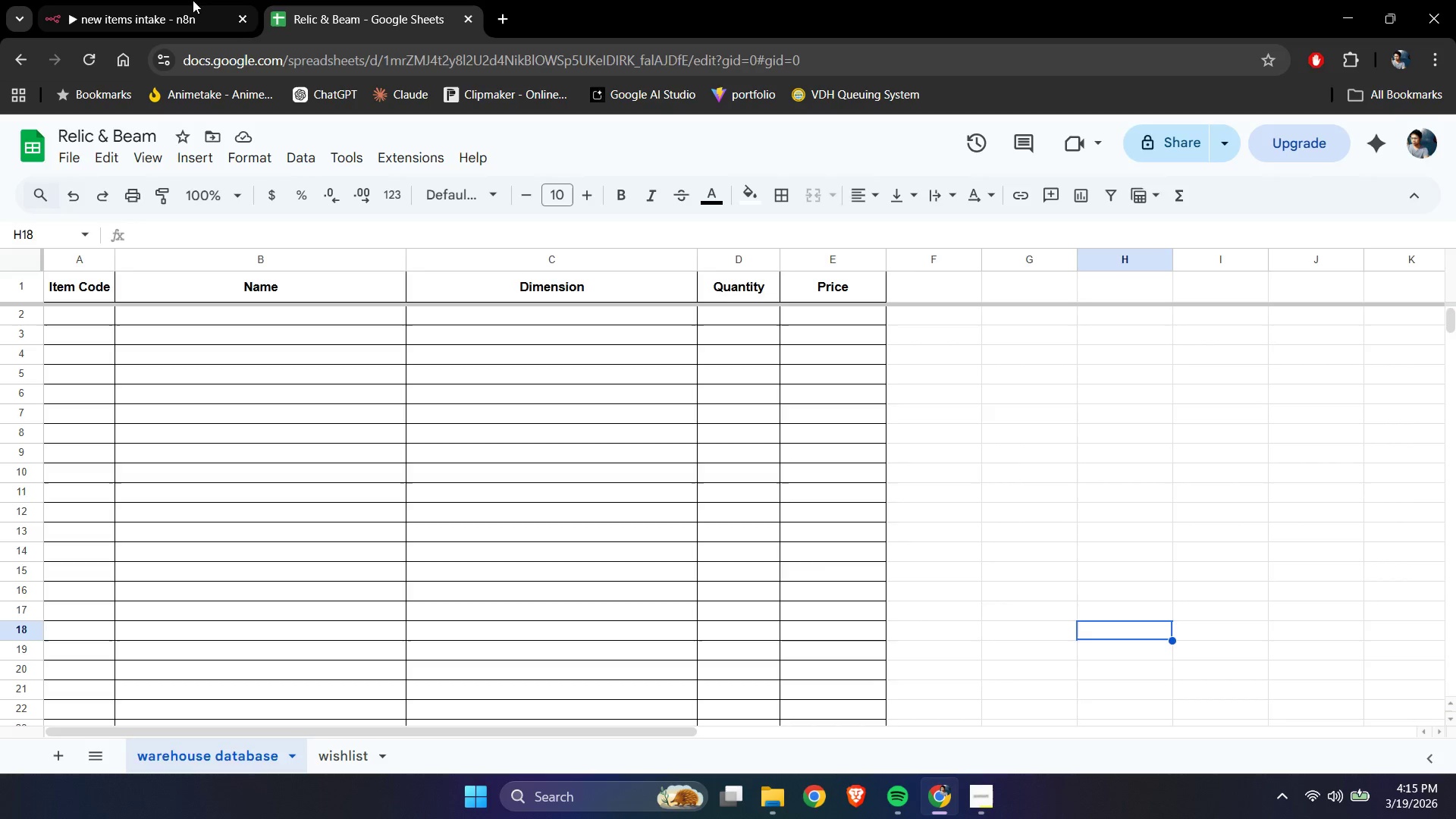 
left_click([193, 0])
 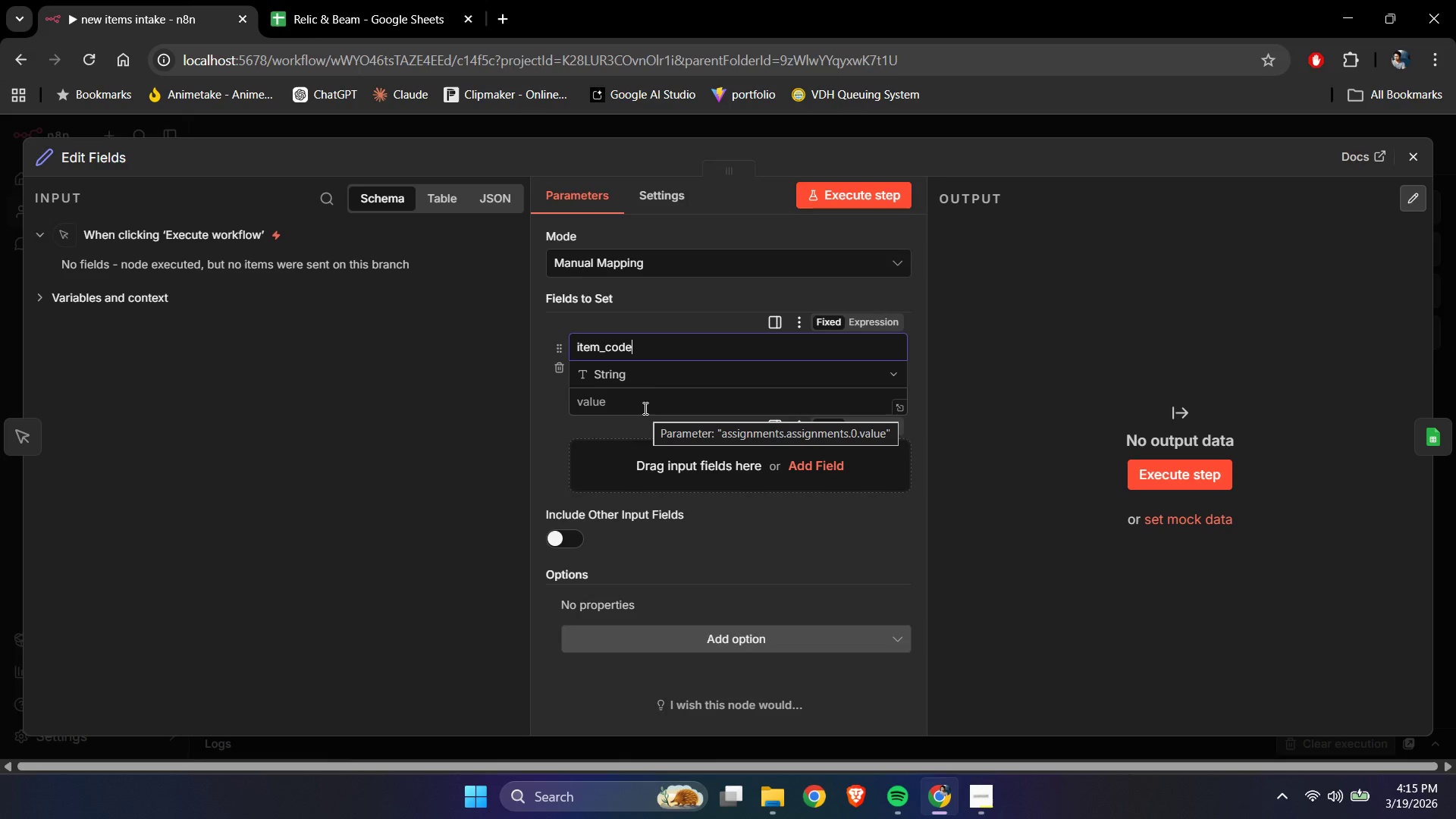 
left_click([640, 405])
 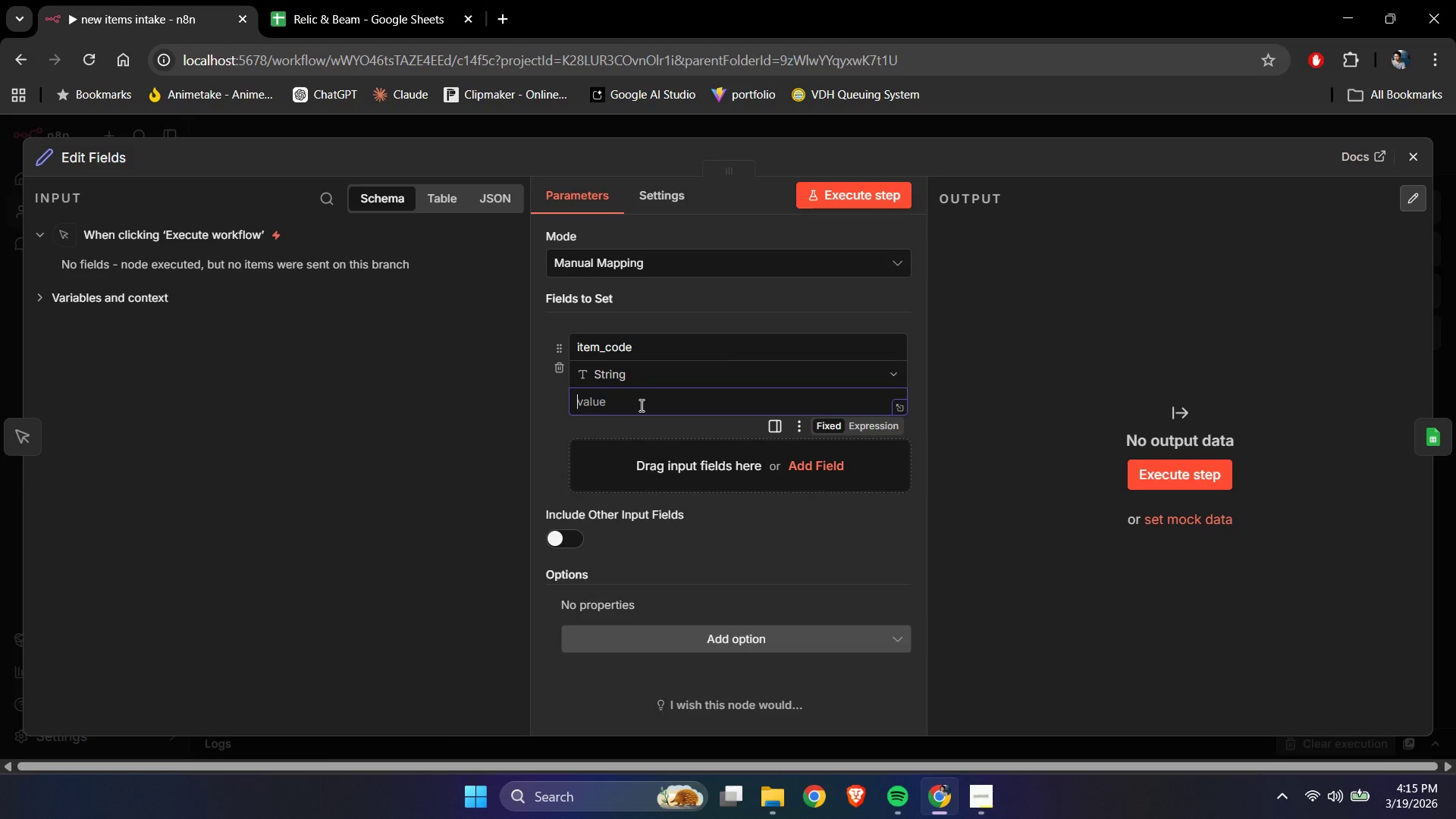 
type(item-1)
 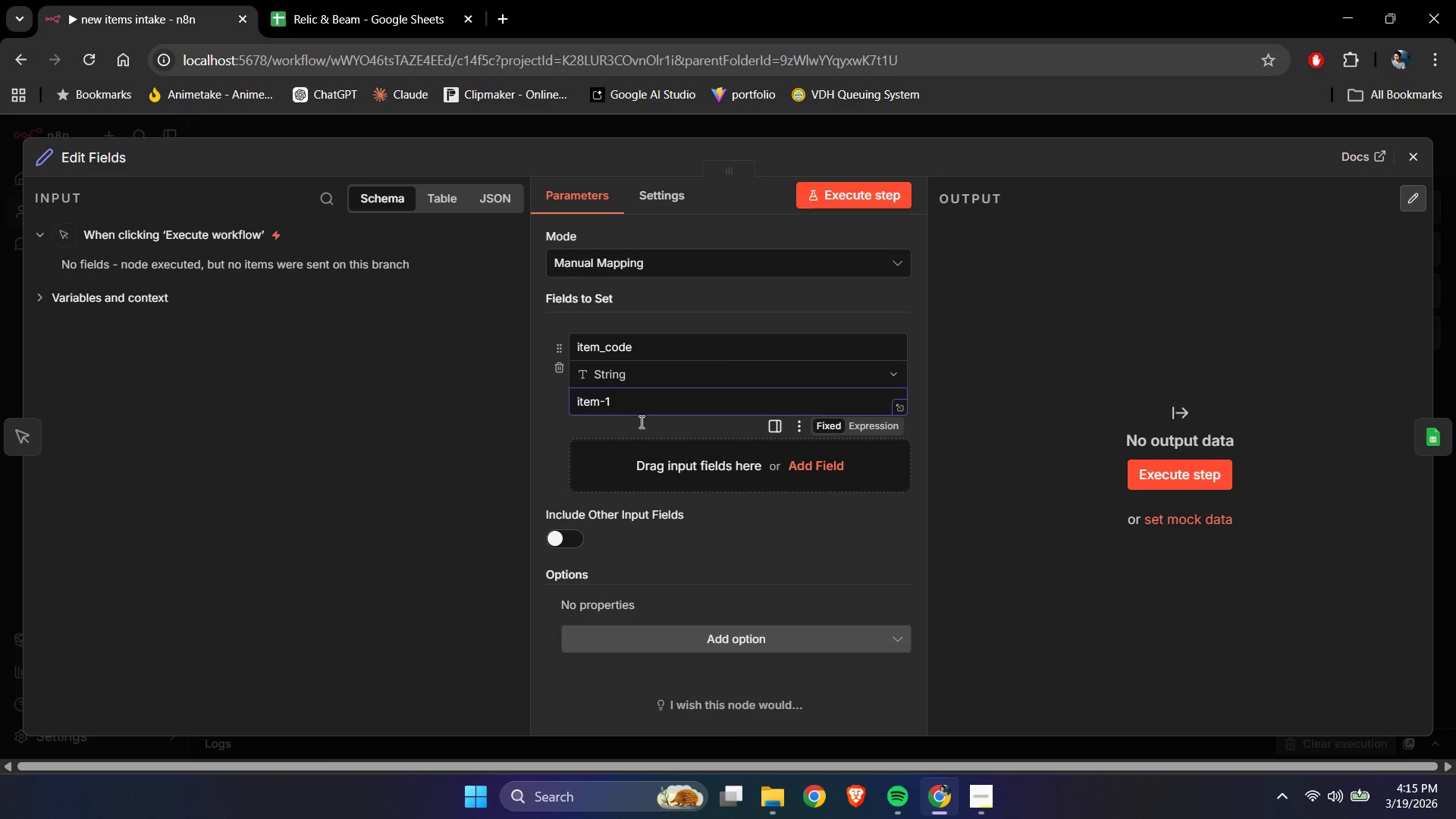 
left_click([630, 465])
 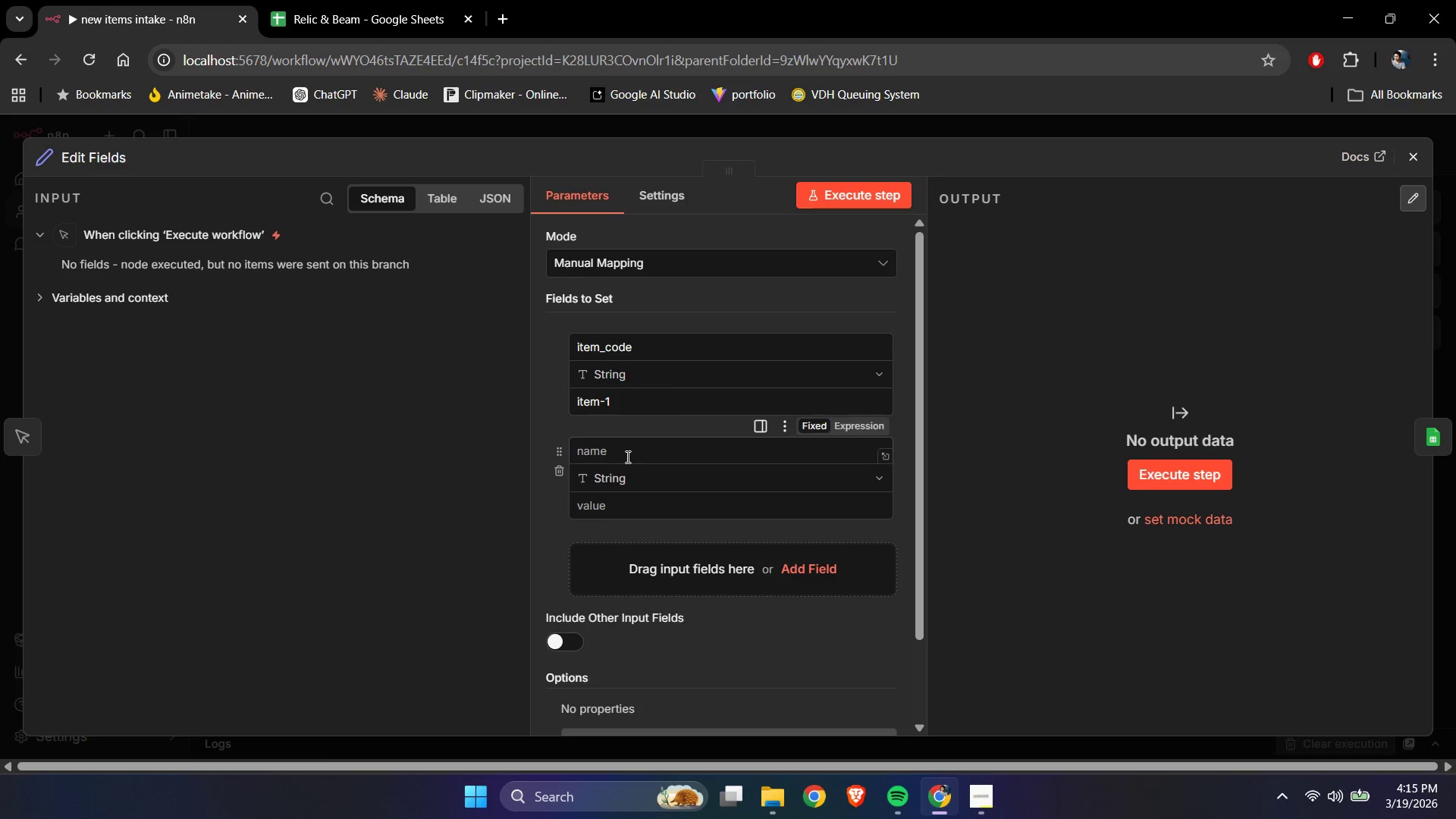 
left_click([626, 450])
 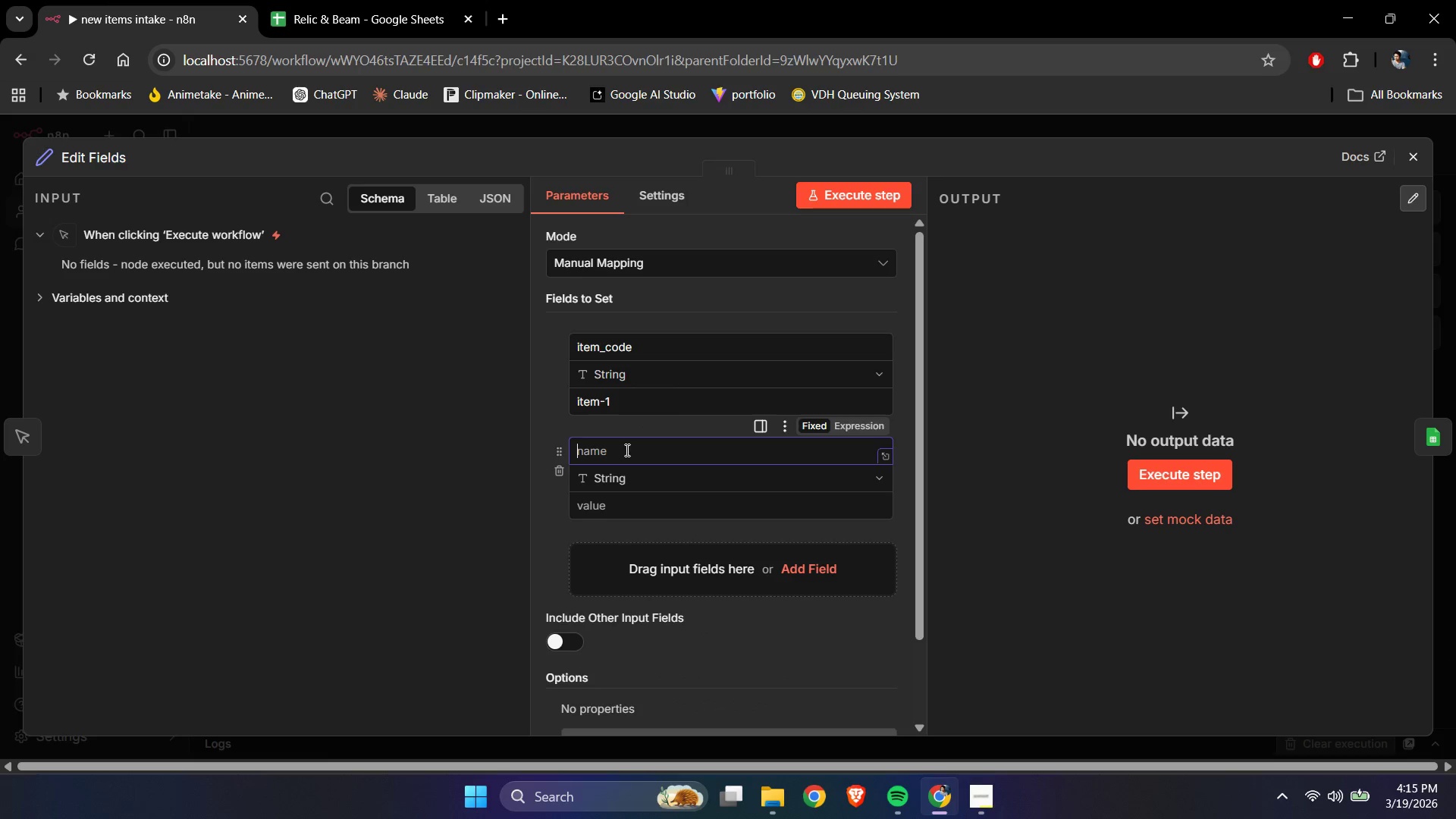 
type(itemn)
key(Backspace)
key(Backspace)
type(m_name)
 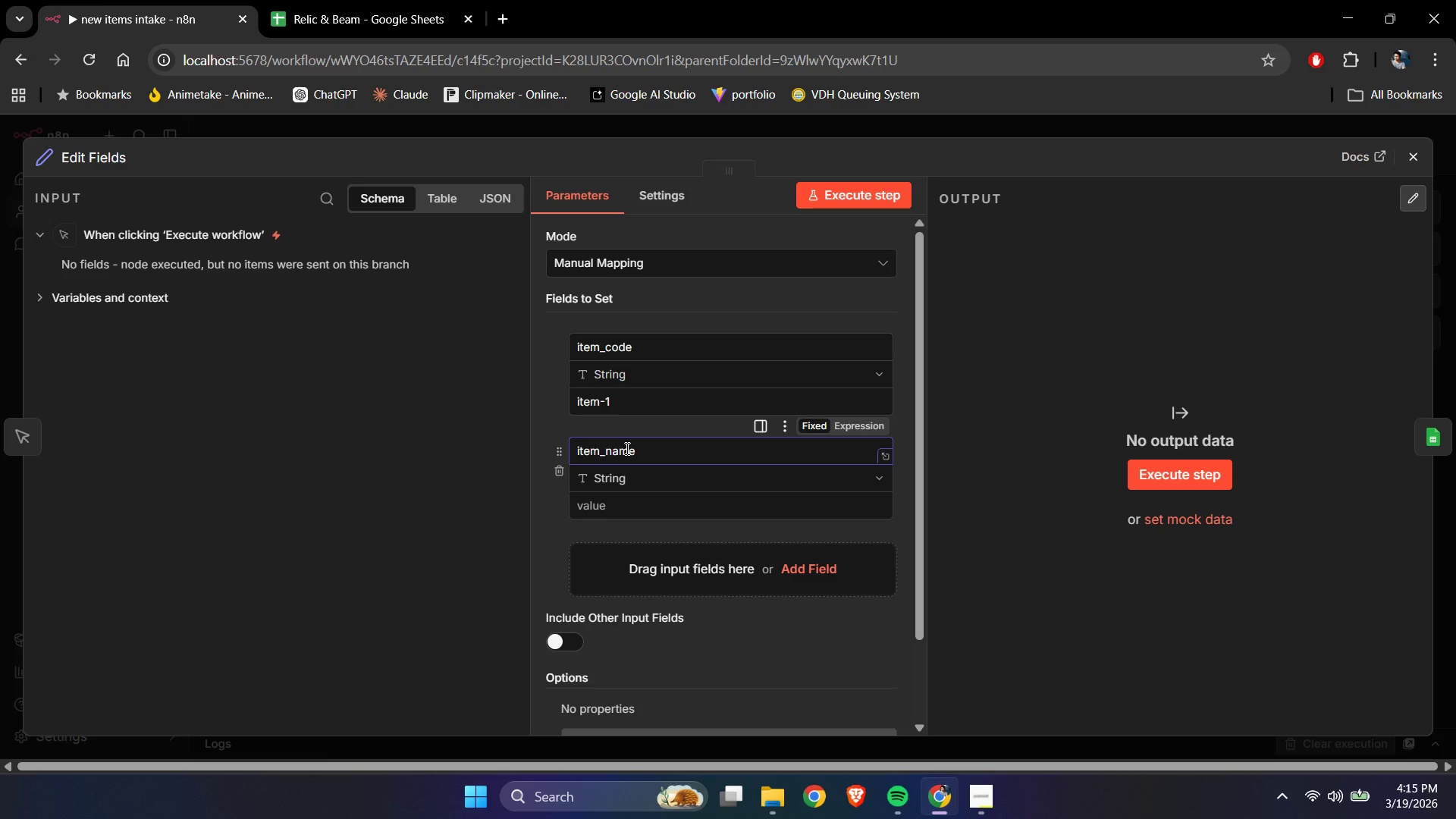 
left_click_drag(start_coordinate=[359, 0], to_coordinate=[352, 0])
 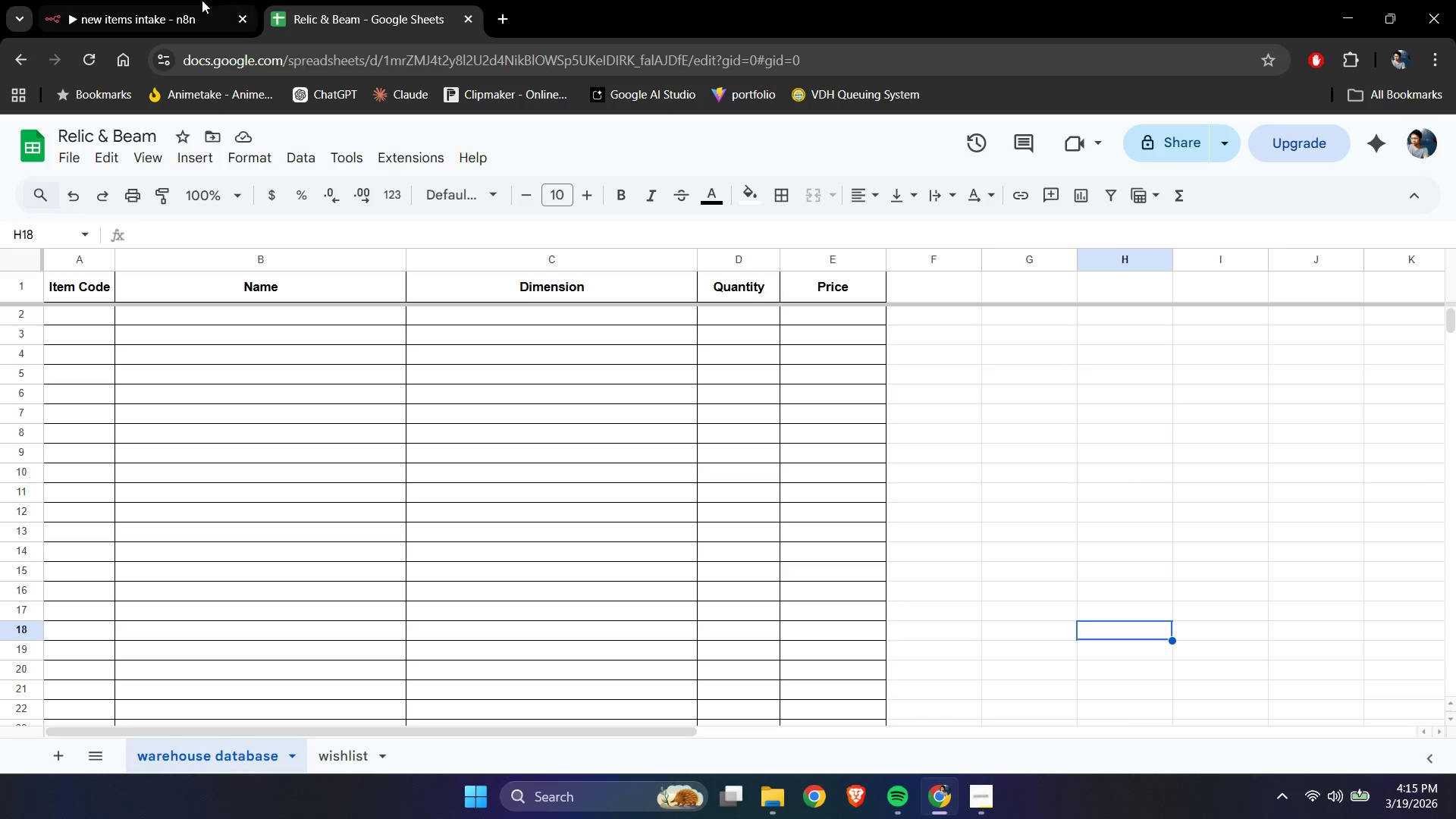 
double_click([202, 0])
 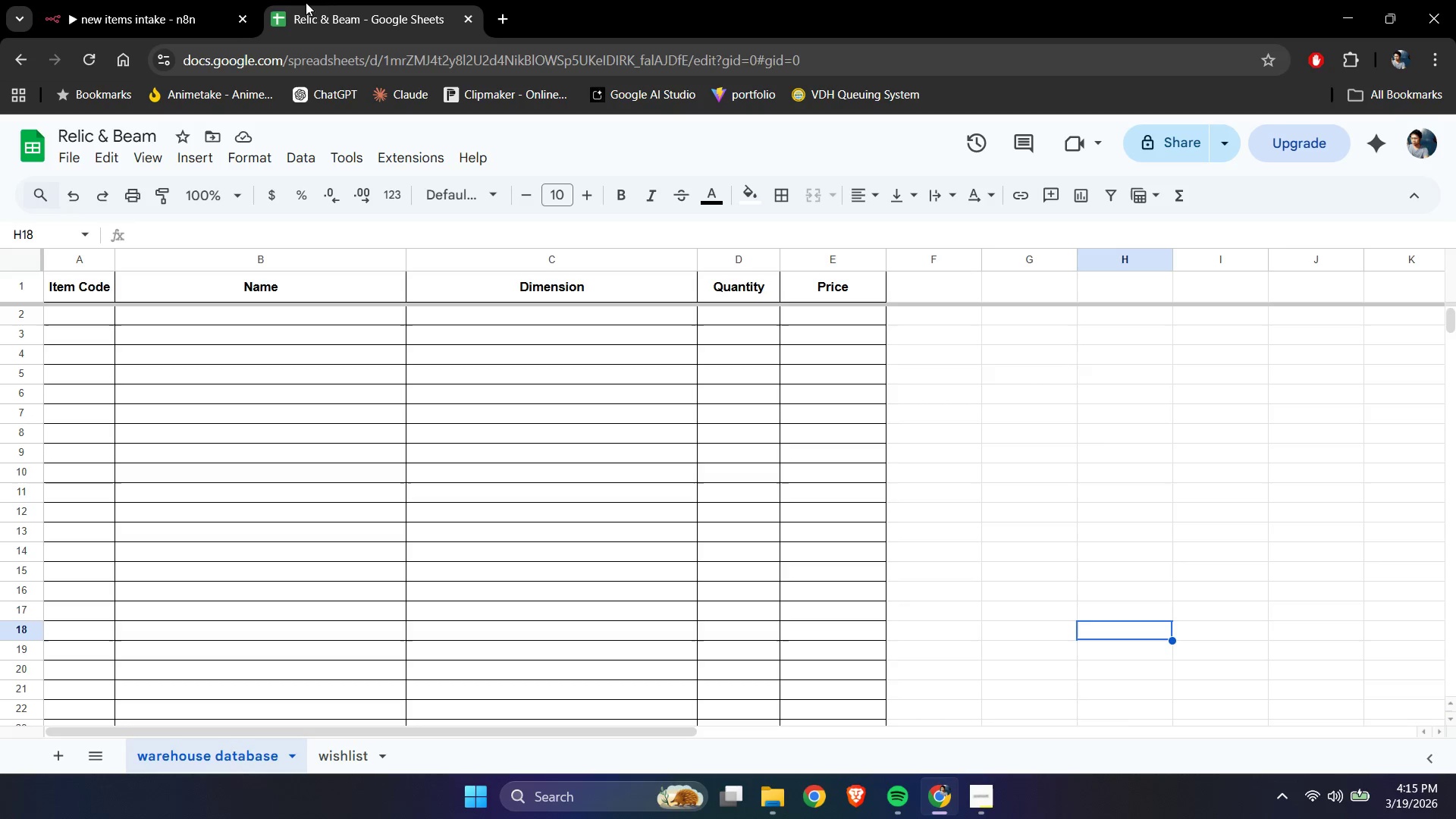 
double_click([129, 0])
 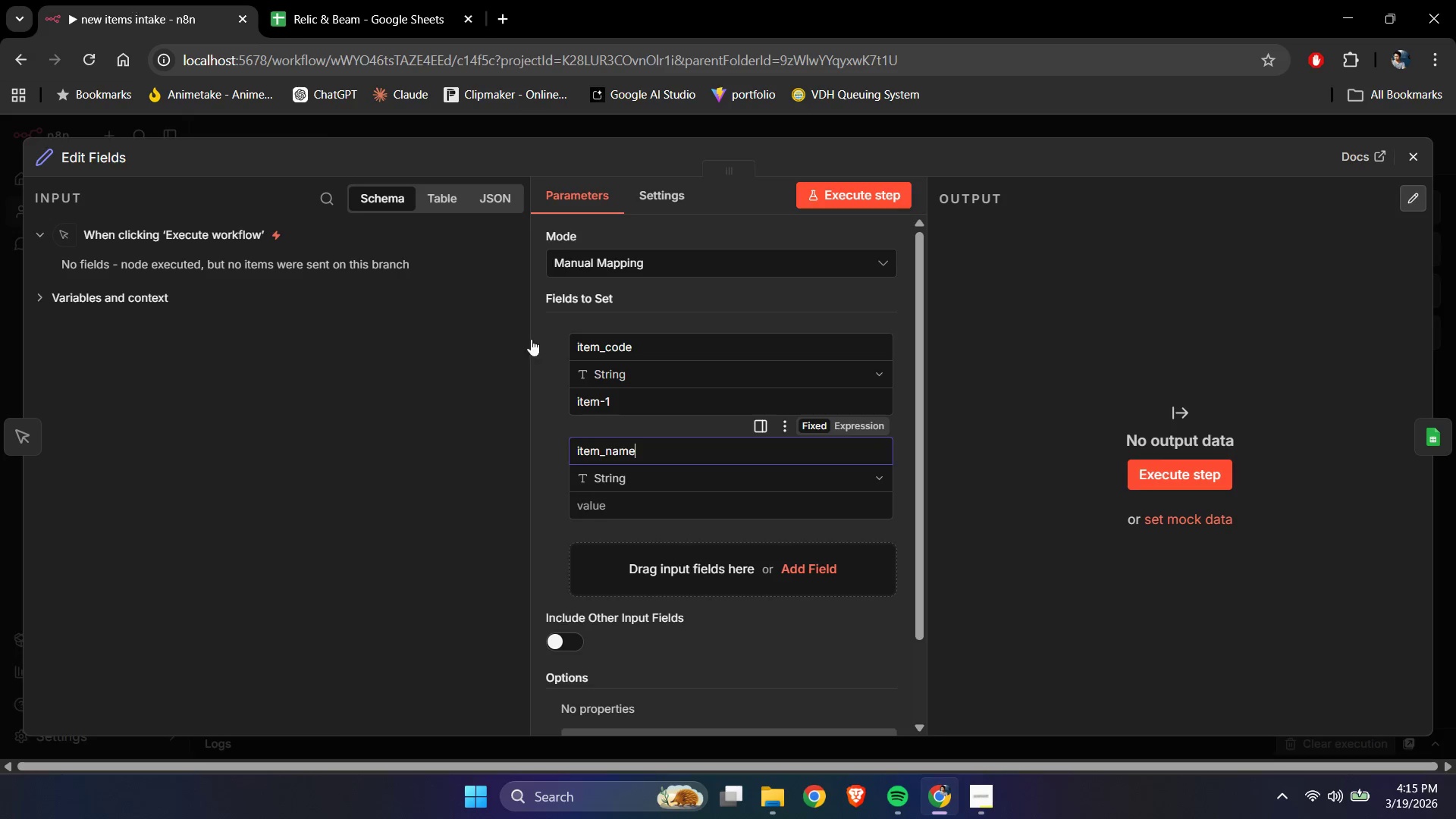 
scroll: coordinate [576, 484], scroll_direction: down, amount: 2.0
 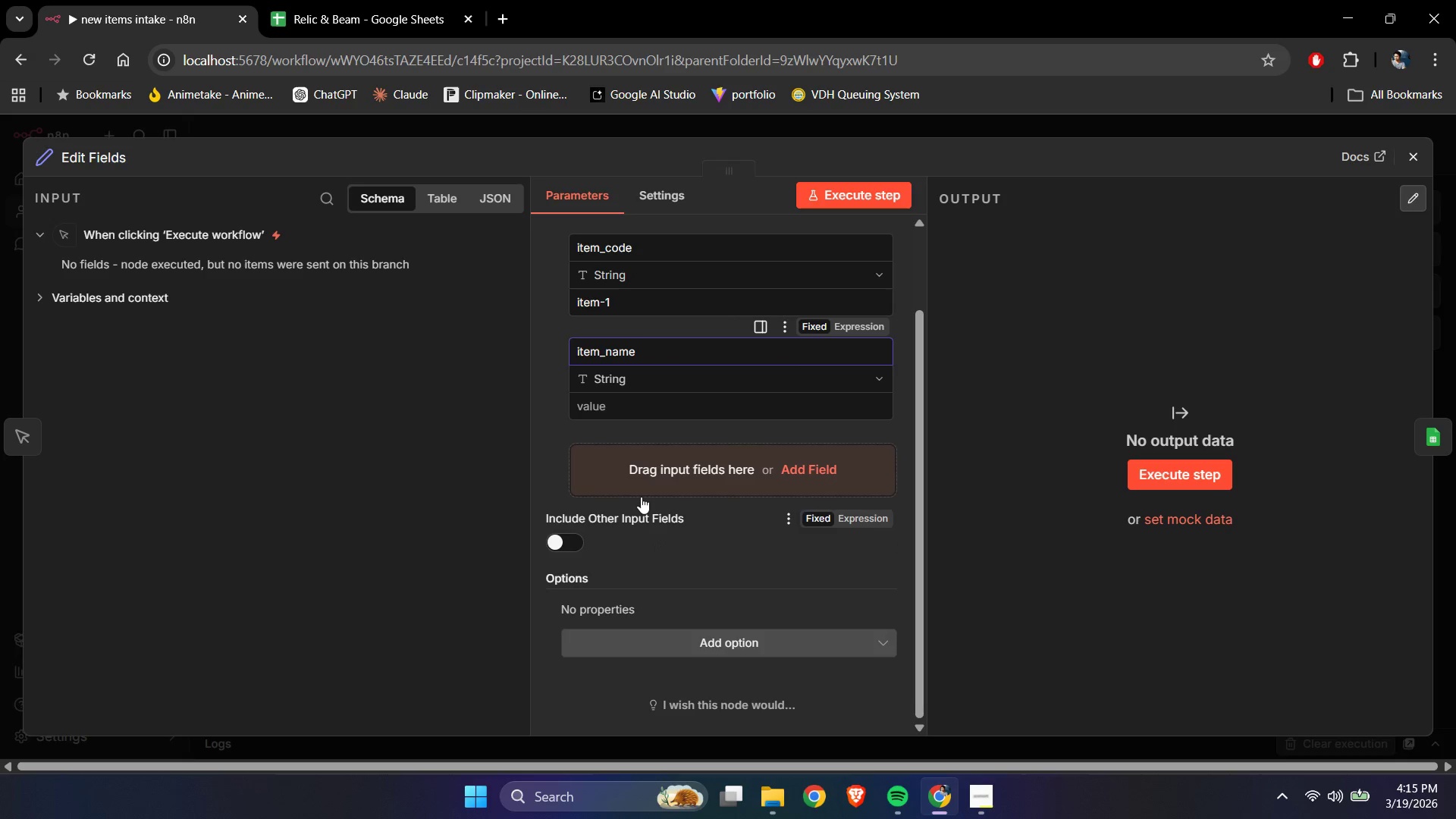 
left_click([641, 497])
 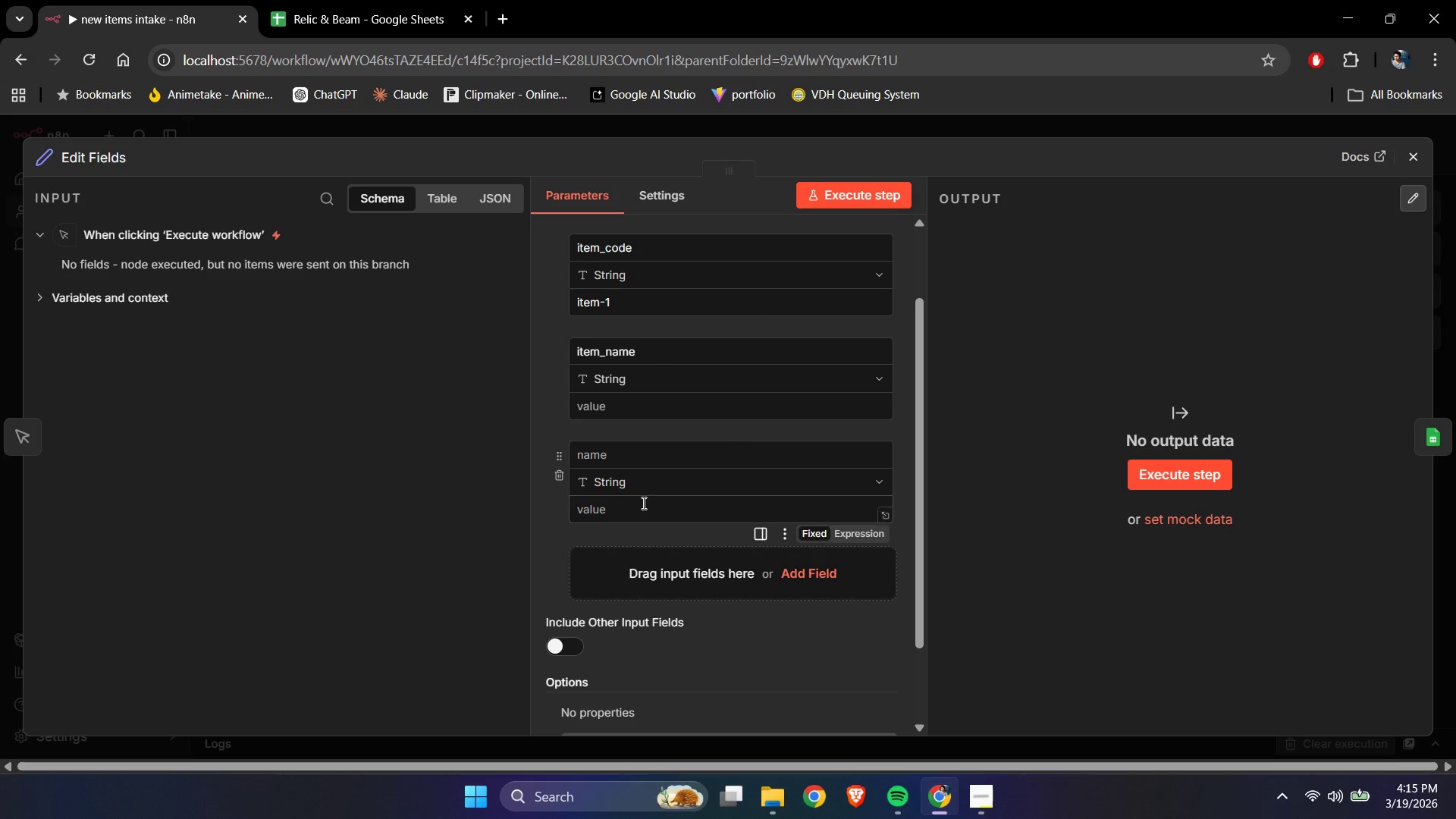 
left_click_drag(start_coordinate=[633, 472], to_coordinate=[632, 469])
 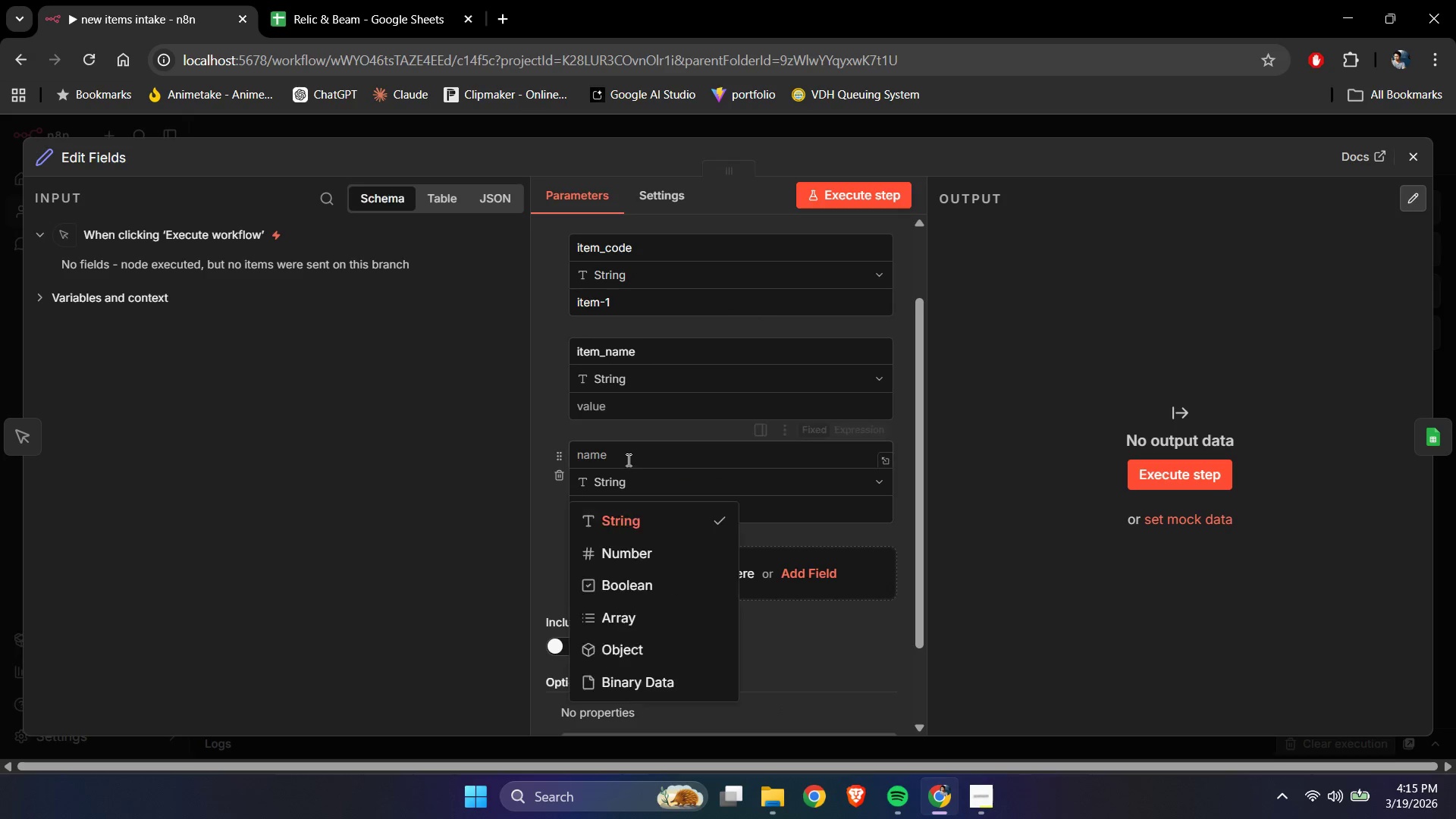 
double_click([626, 459])
 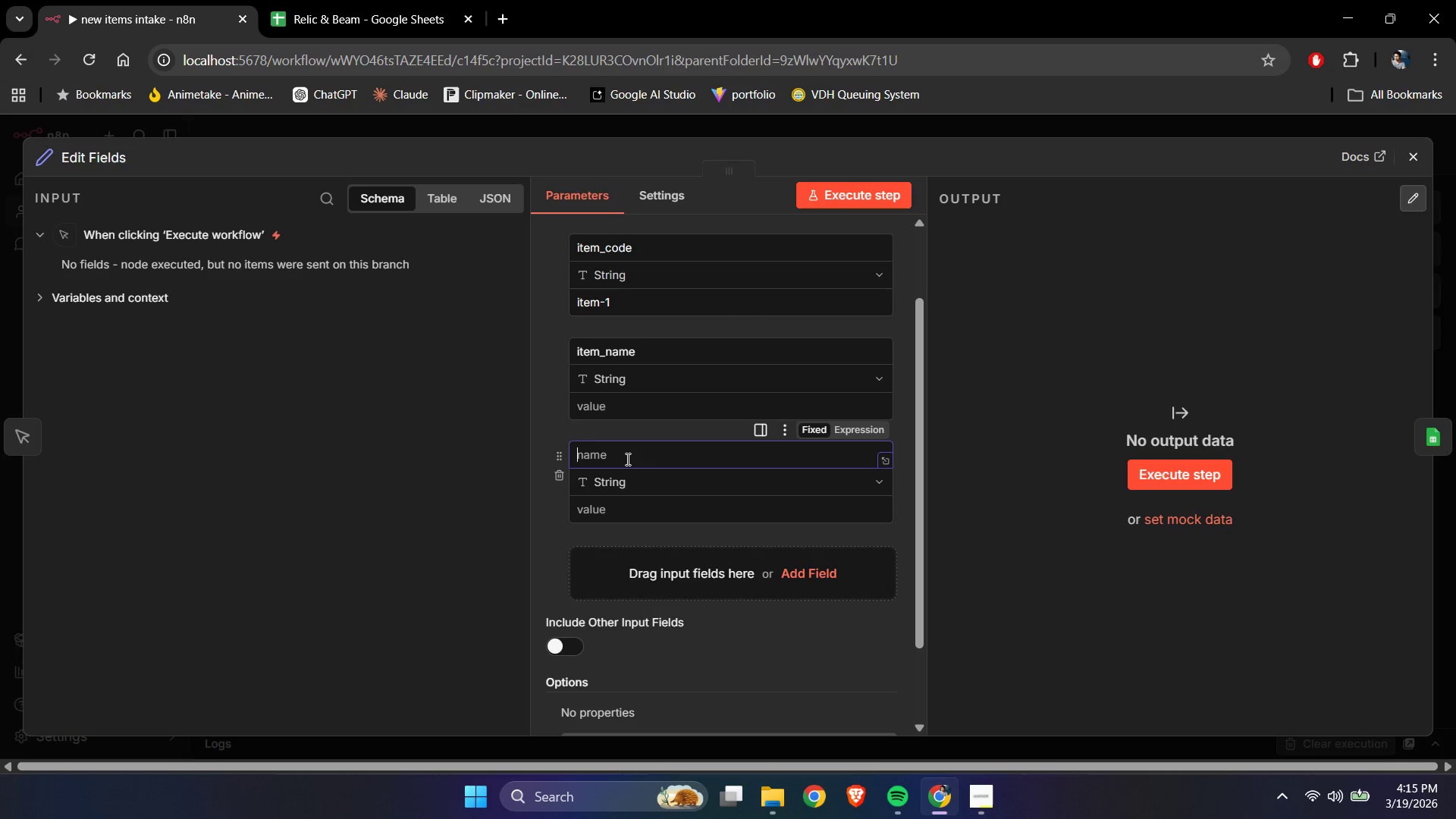 
type(dimension)
 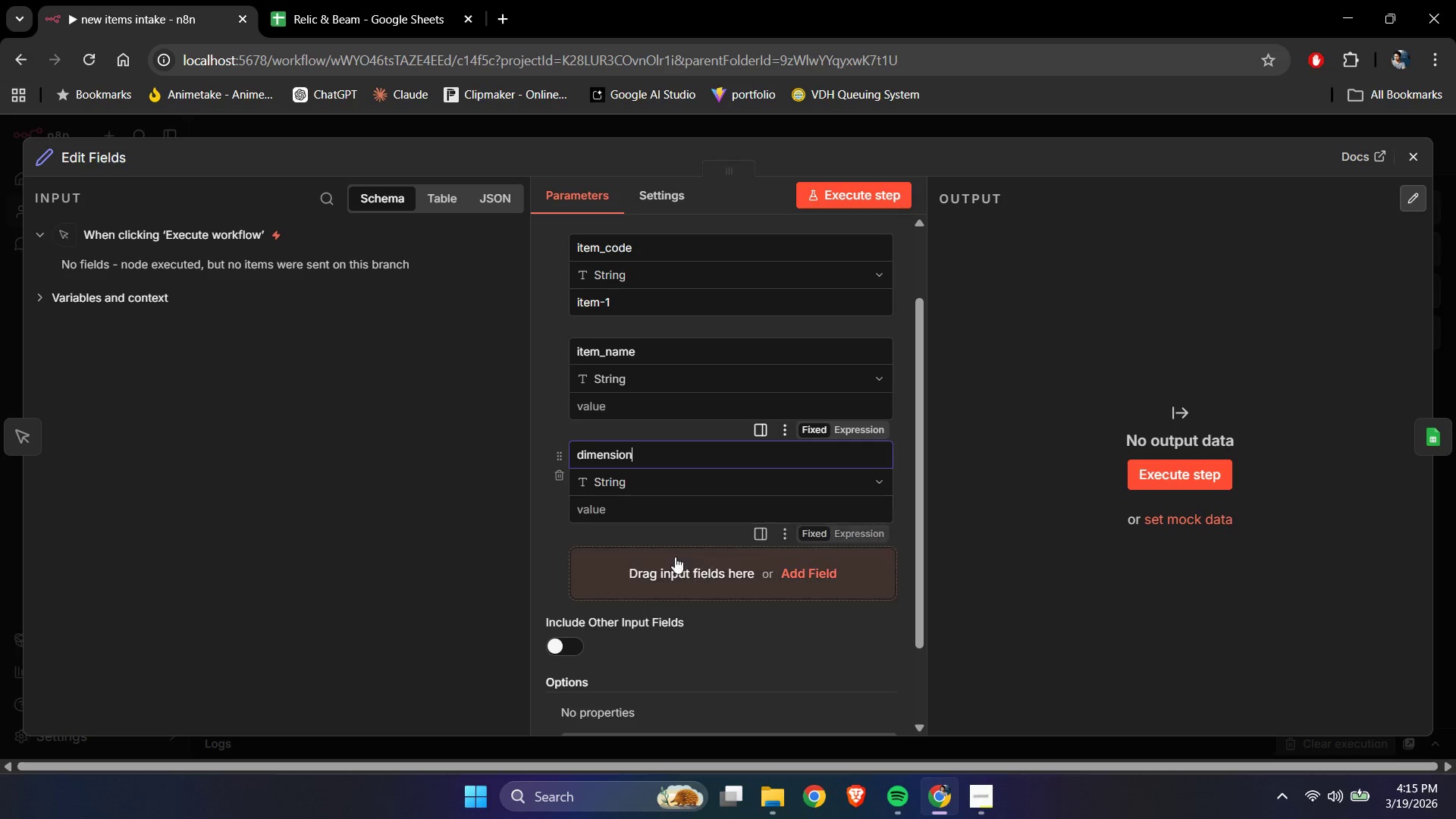 
left_click([692, 582])
 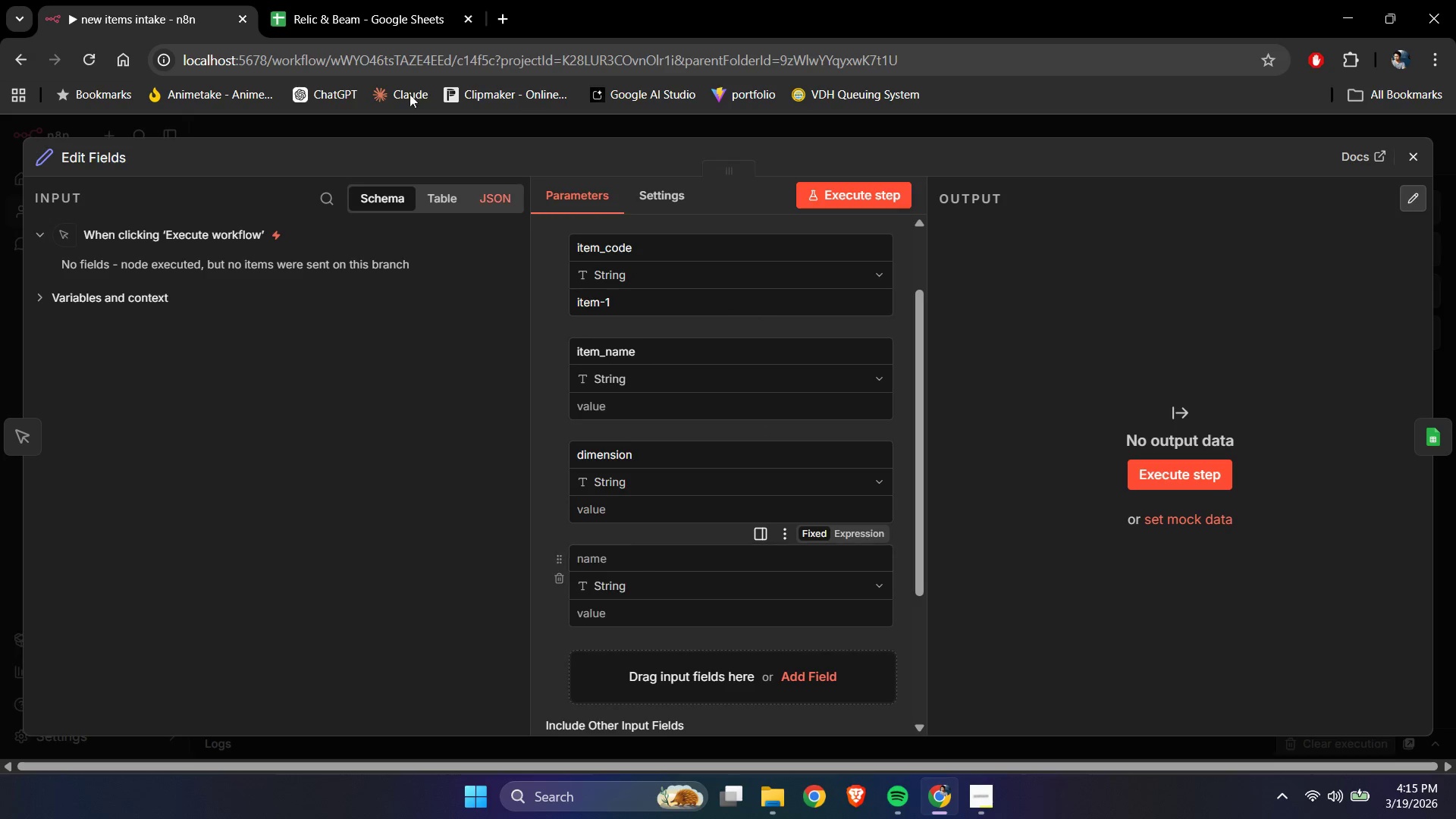 
left_click([281, 0])
 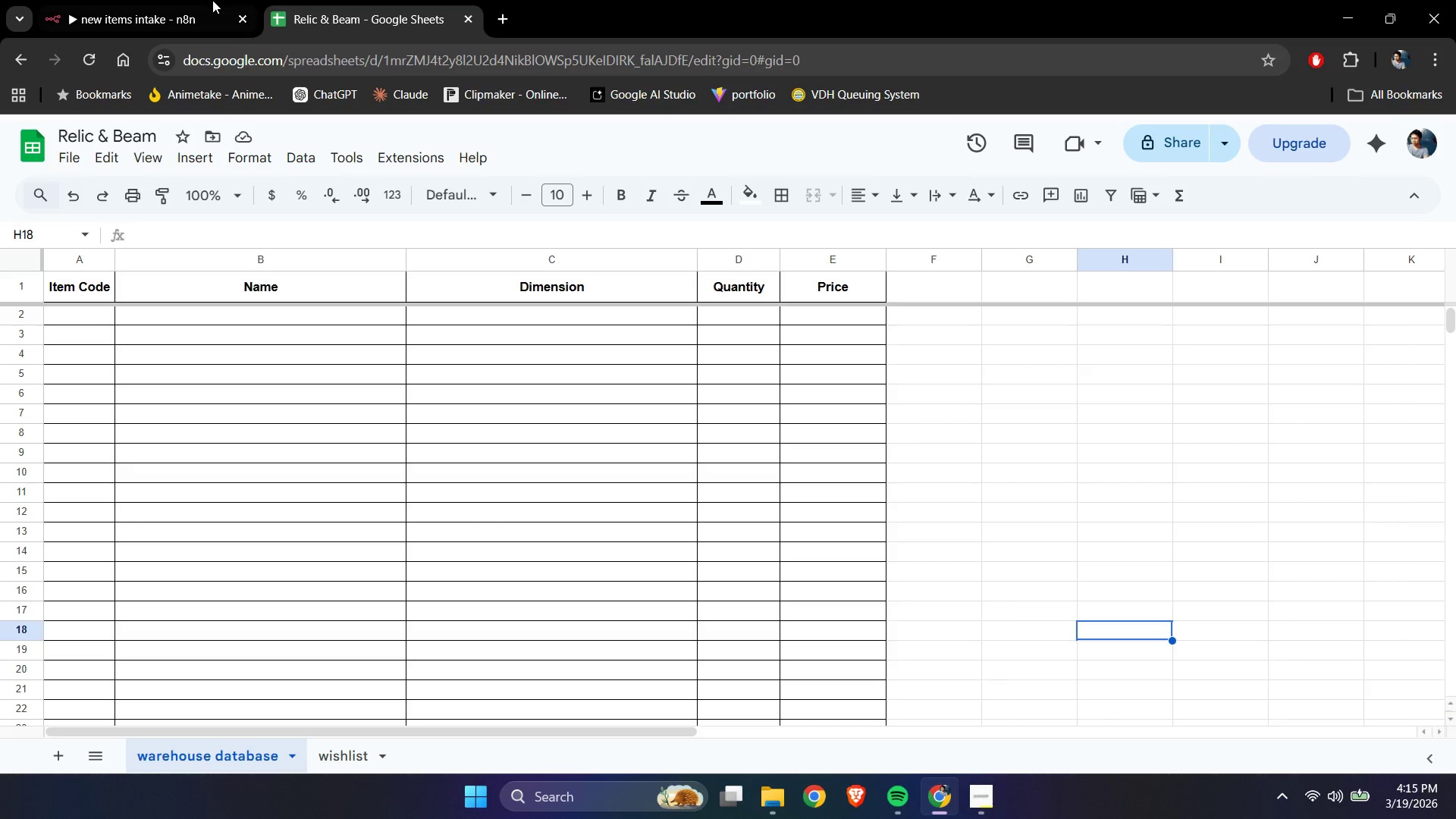 
left_click([189, 0])
 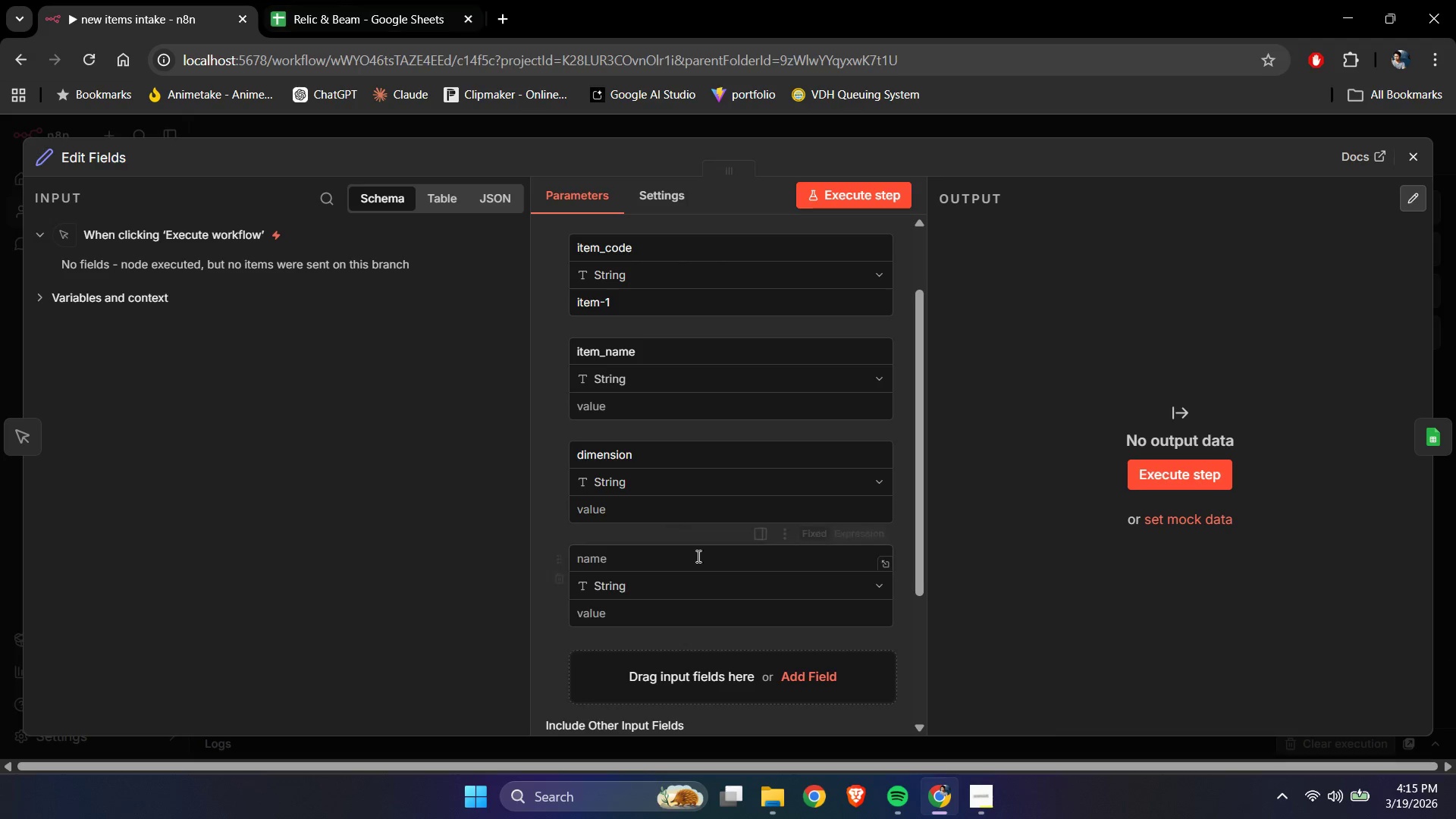 
left_click([627, 557])
 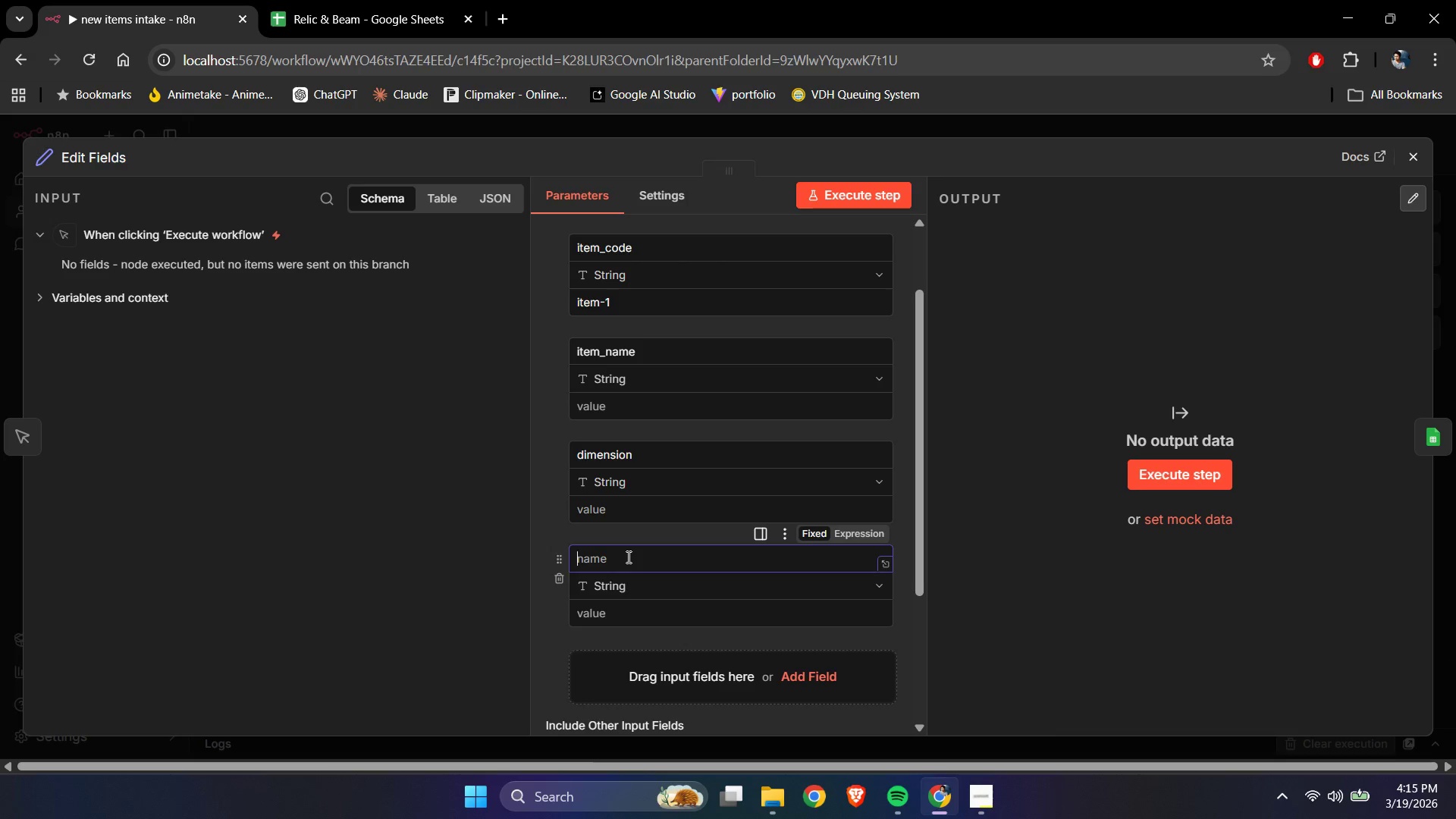 
type(price)
key(Backspace)
key(Backspace)
key(Backspace)
key(Backspace)
key(Backspace)
key(Backspace)
type(quanitity)
 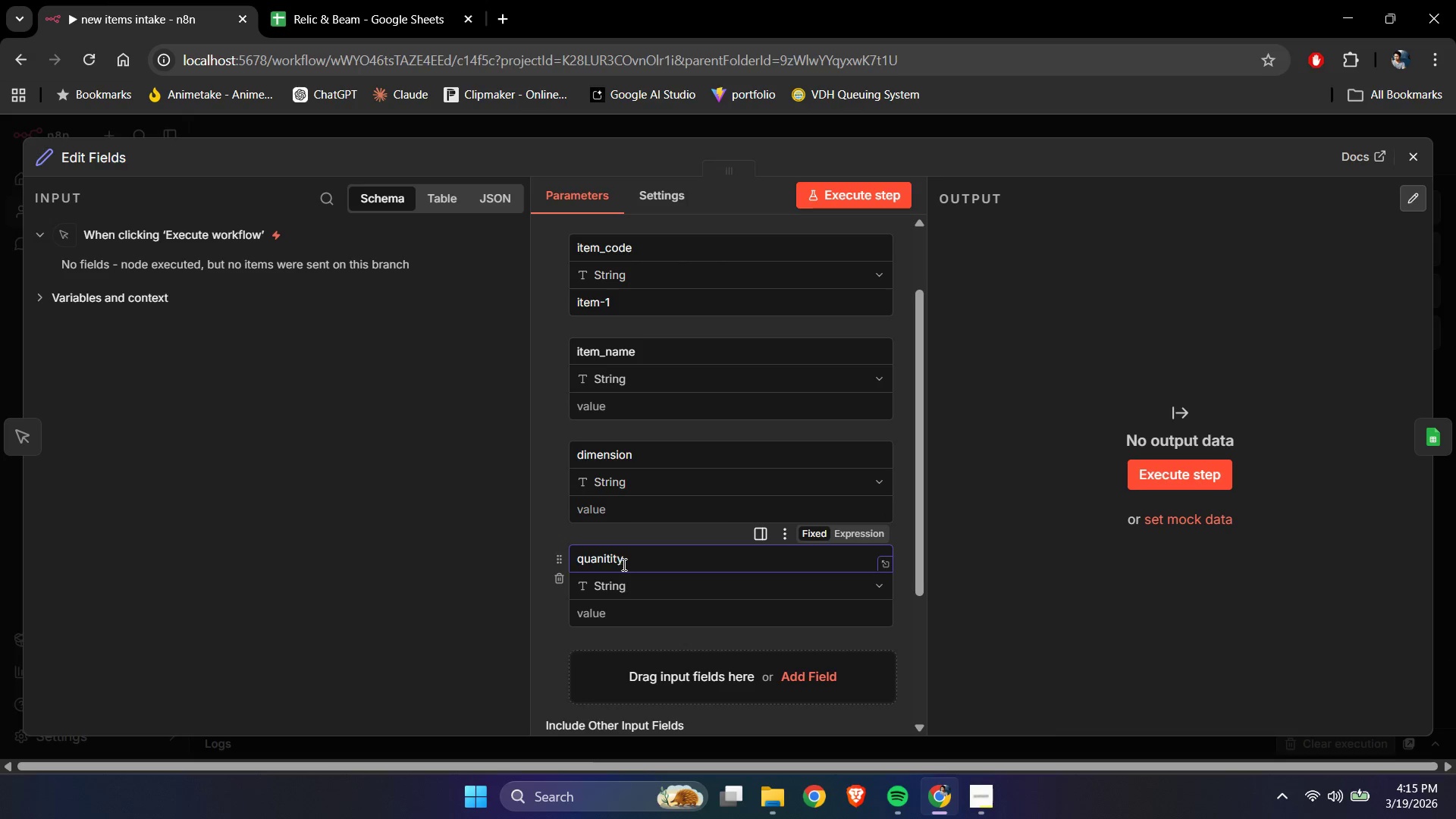 
left_click([627, 563])
 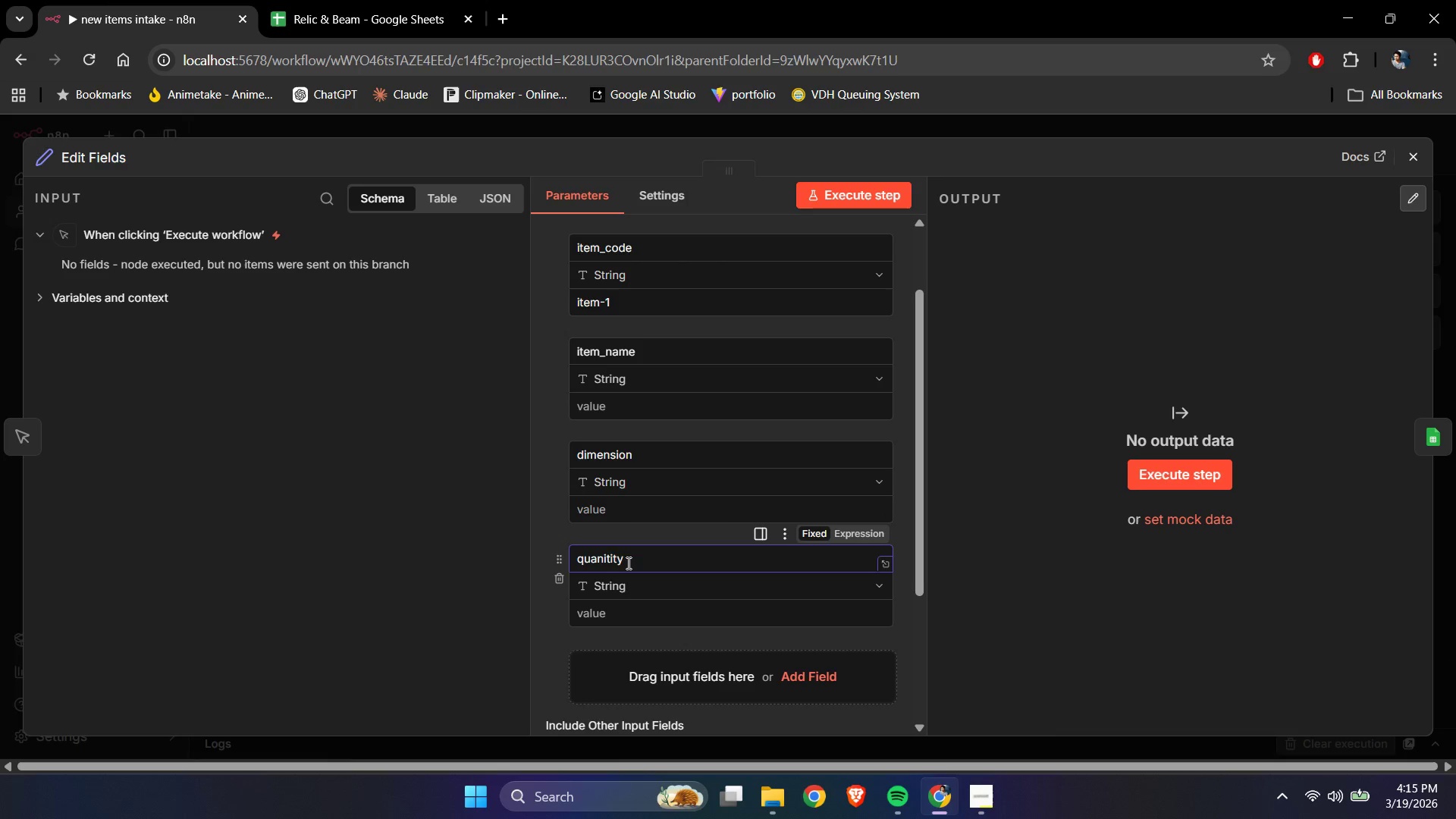 
key(Backspace)
key(Backspace)
key(Backspace)
key(Backspace)
key(Backspace)
type(tity)
 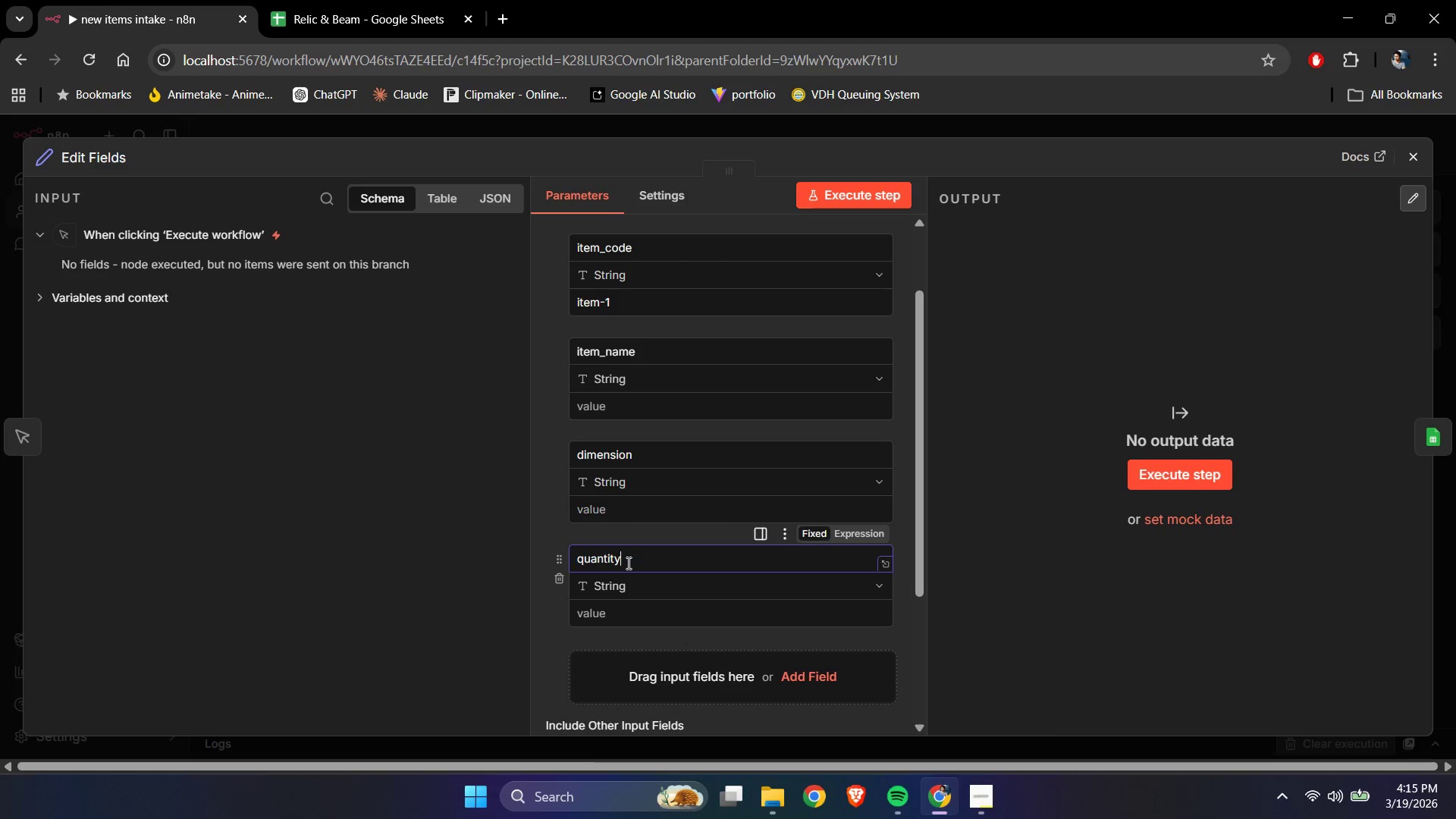 
scroll: coordinate [627, 563], scroll_direction: down, amount: 2.0
 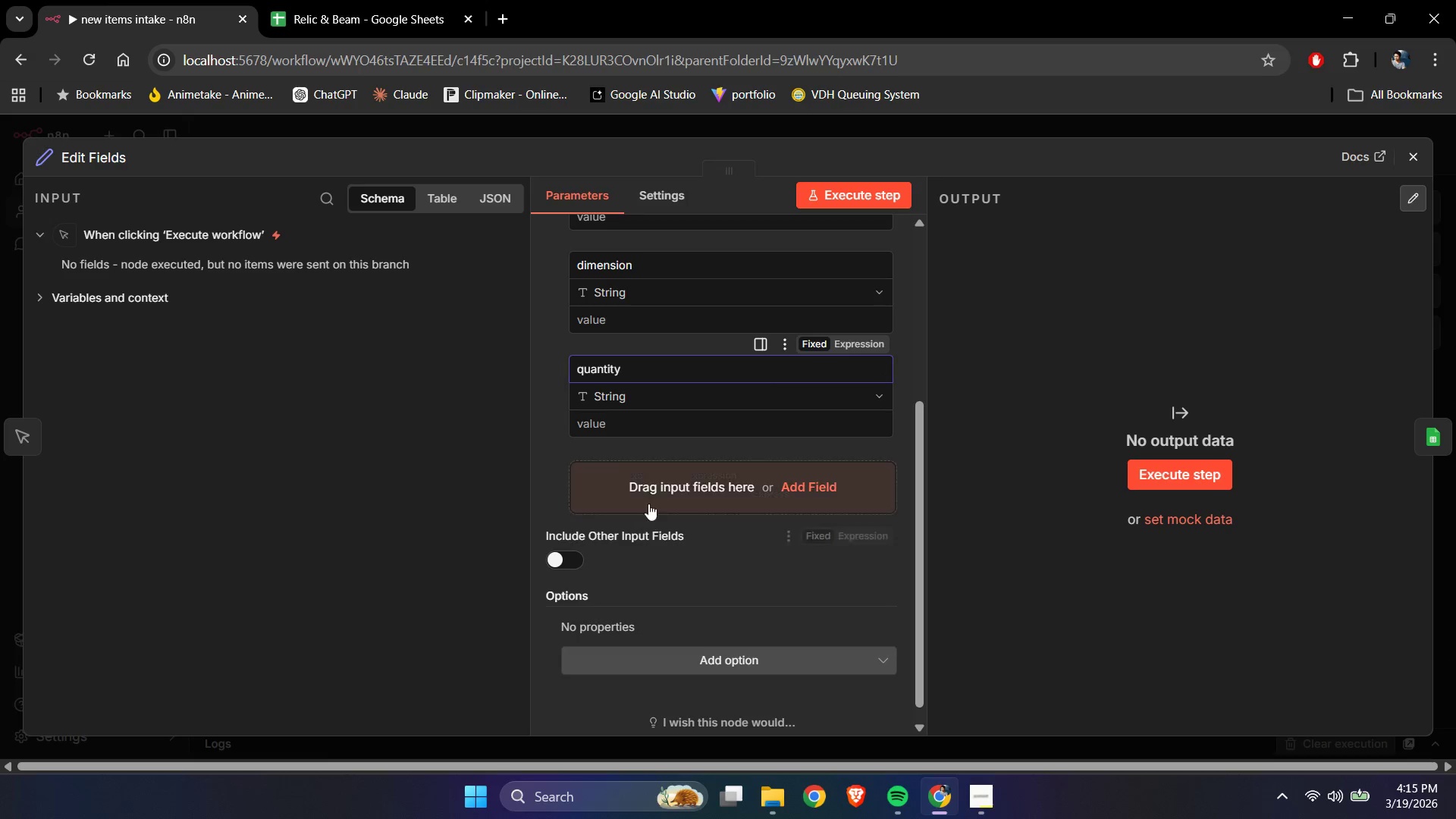 
left_click([650, 472])
 